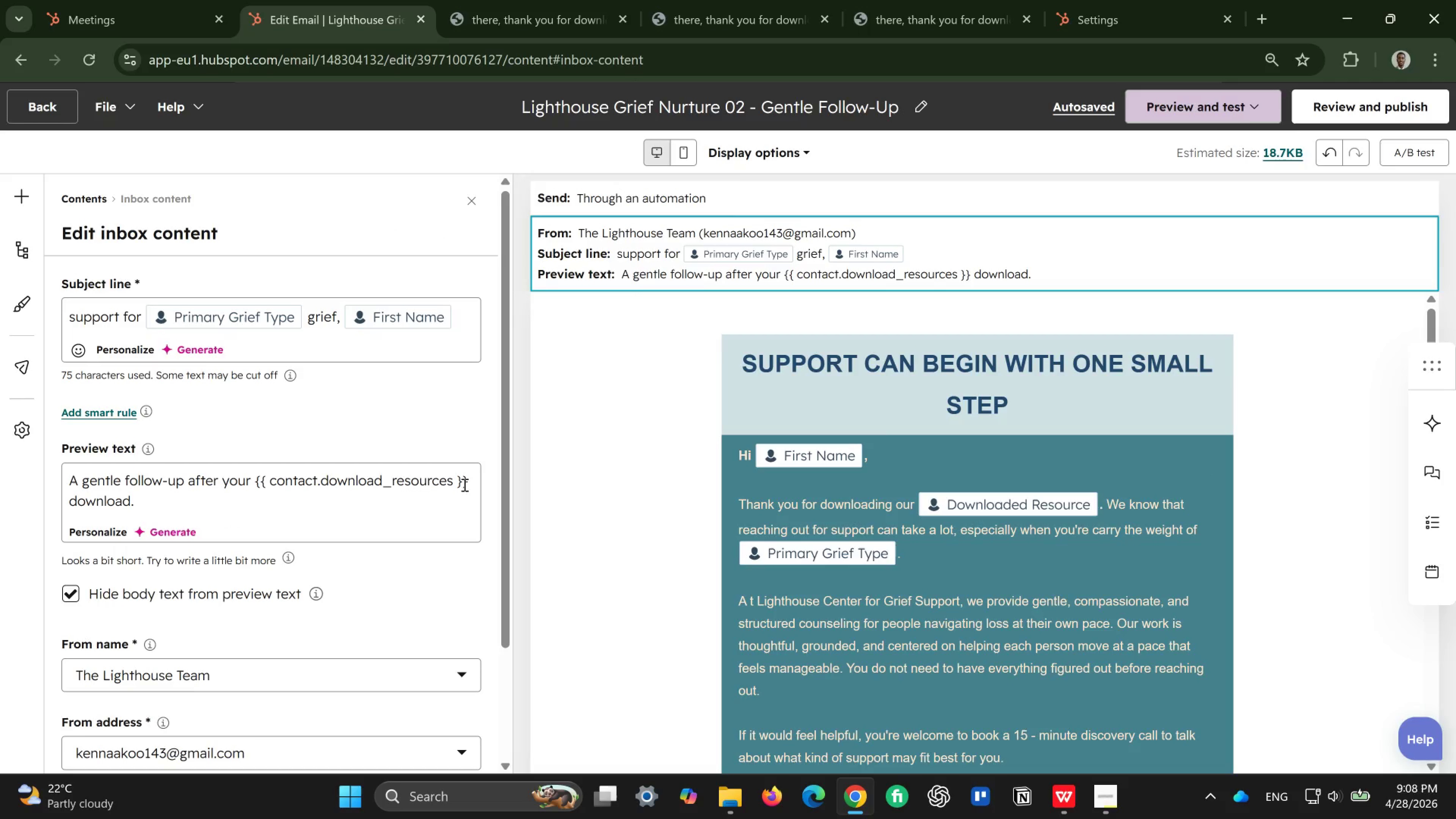 
left_click([470, 486])
 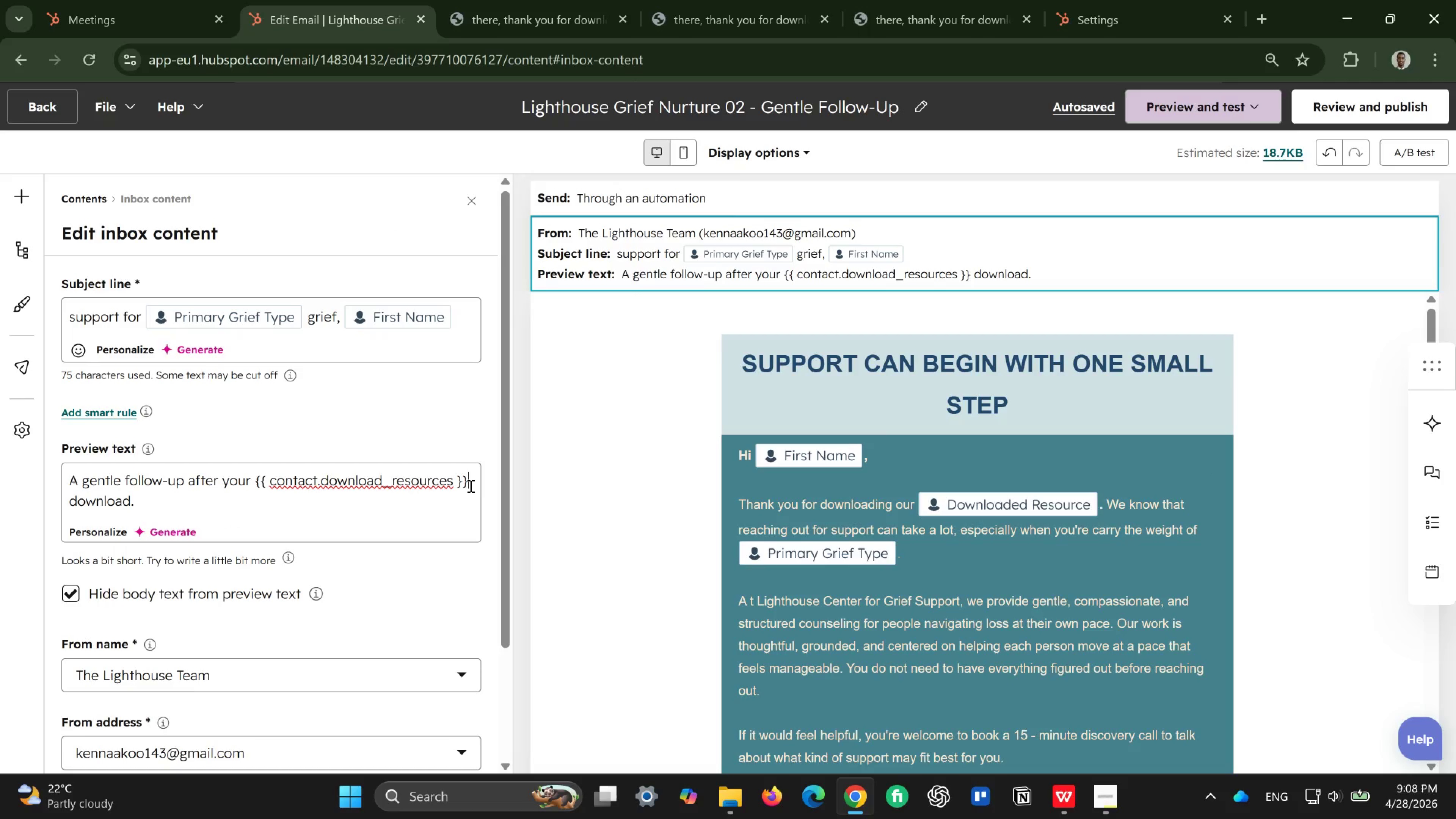 
left_click_drag(start_coordinate=[470, 486], to_coordinate=[256, 483])
 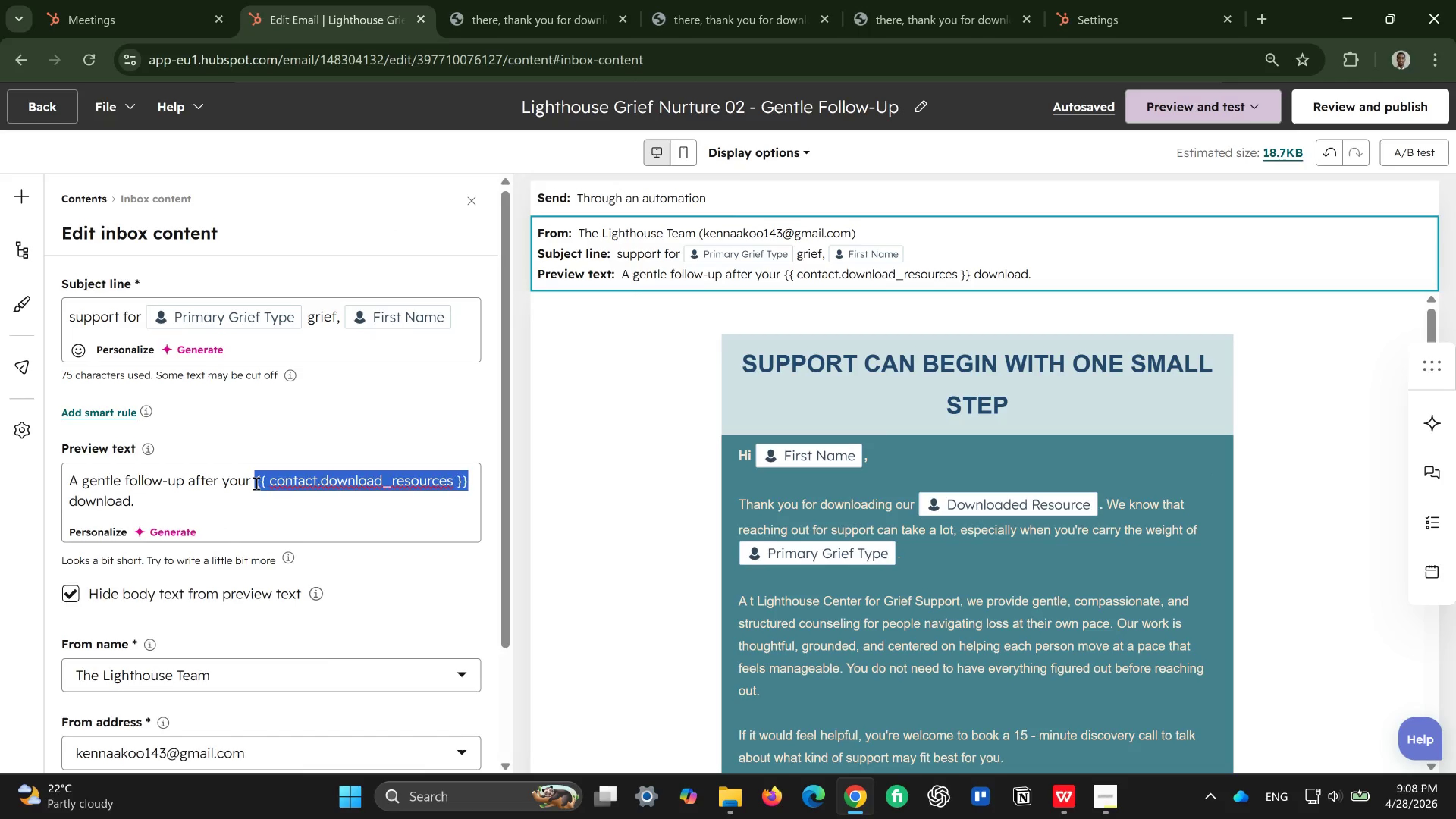 
key(Backspace)
 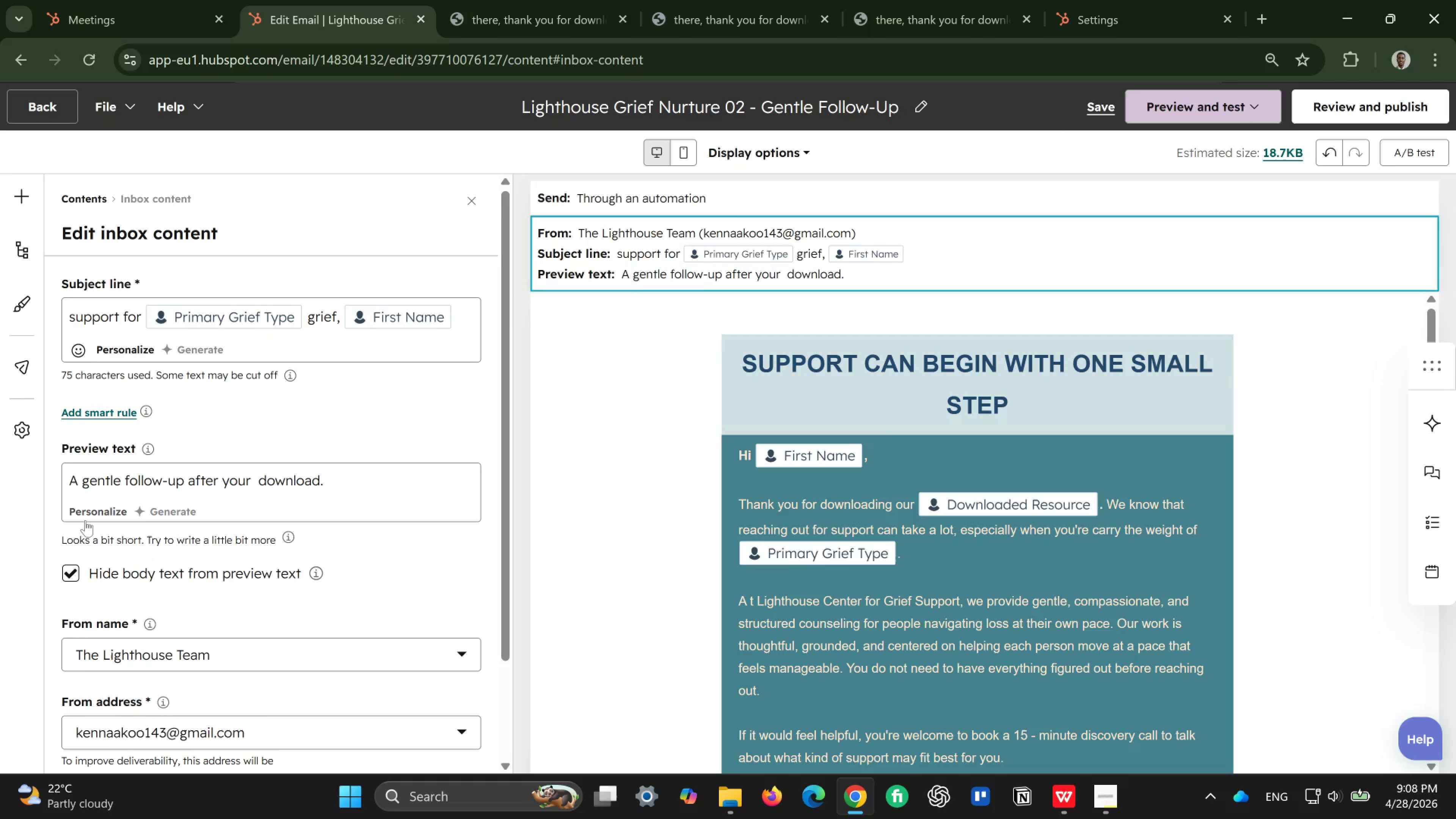 
left_click([97, 508])
 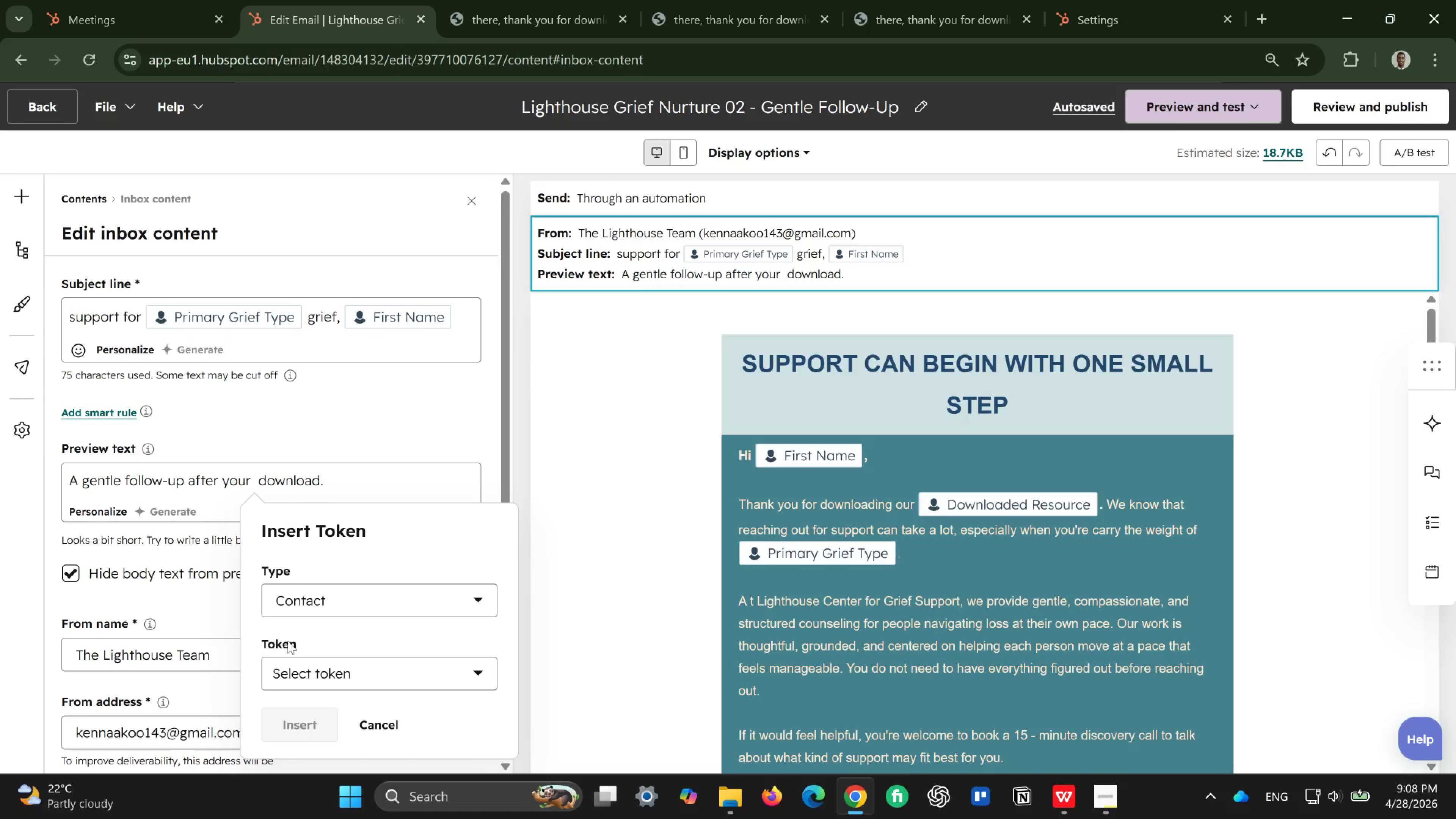 
left_click([304, 658])
 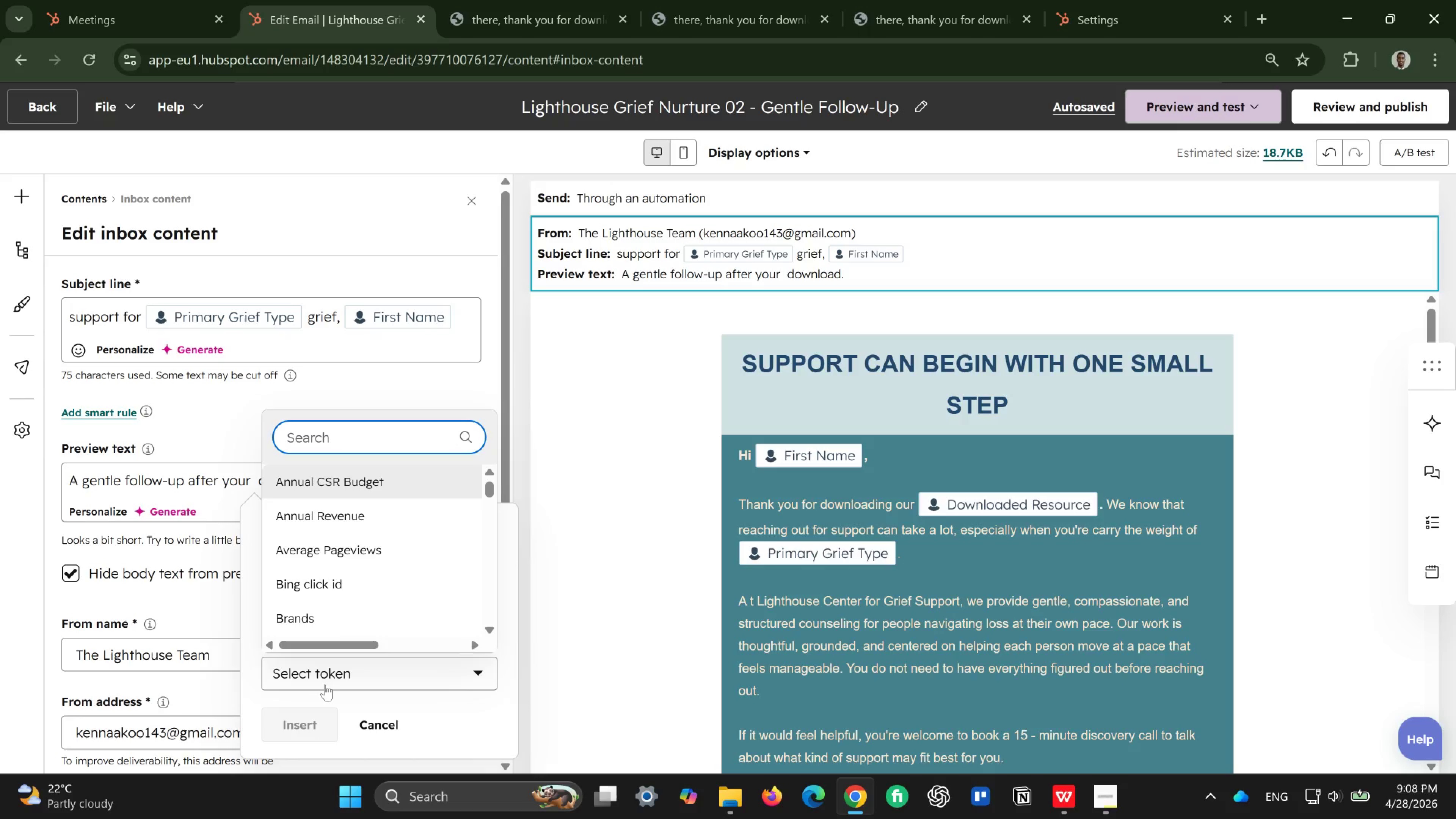 
type(resour)
 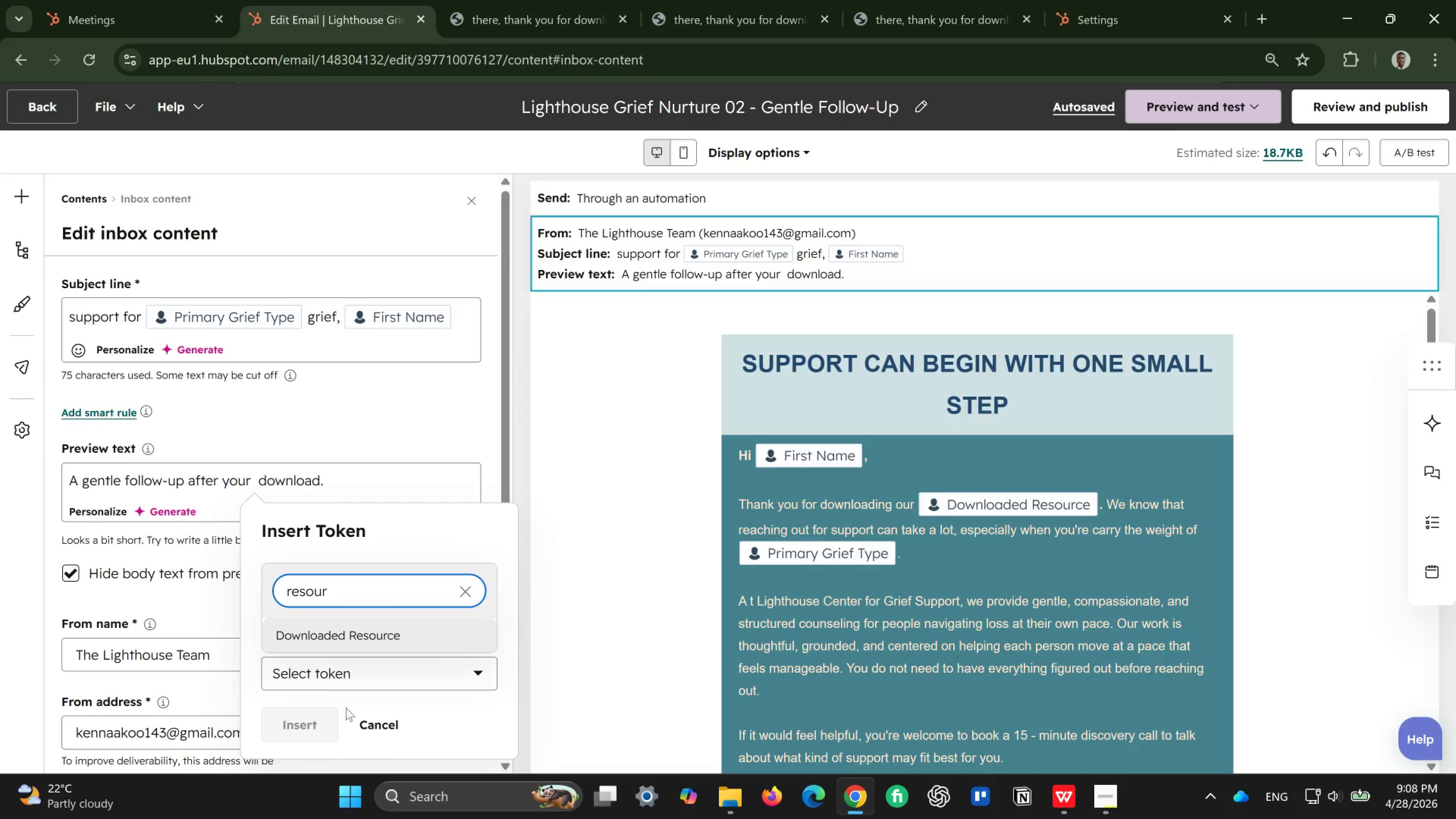 
mouse_move([398, 629])
 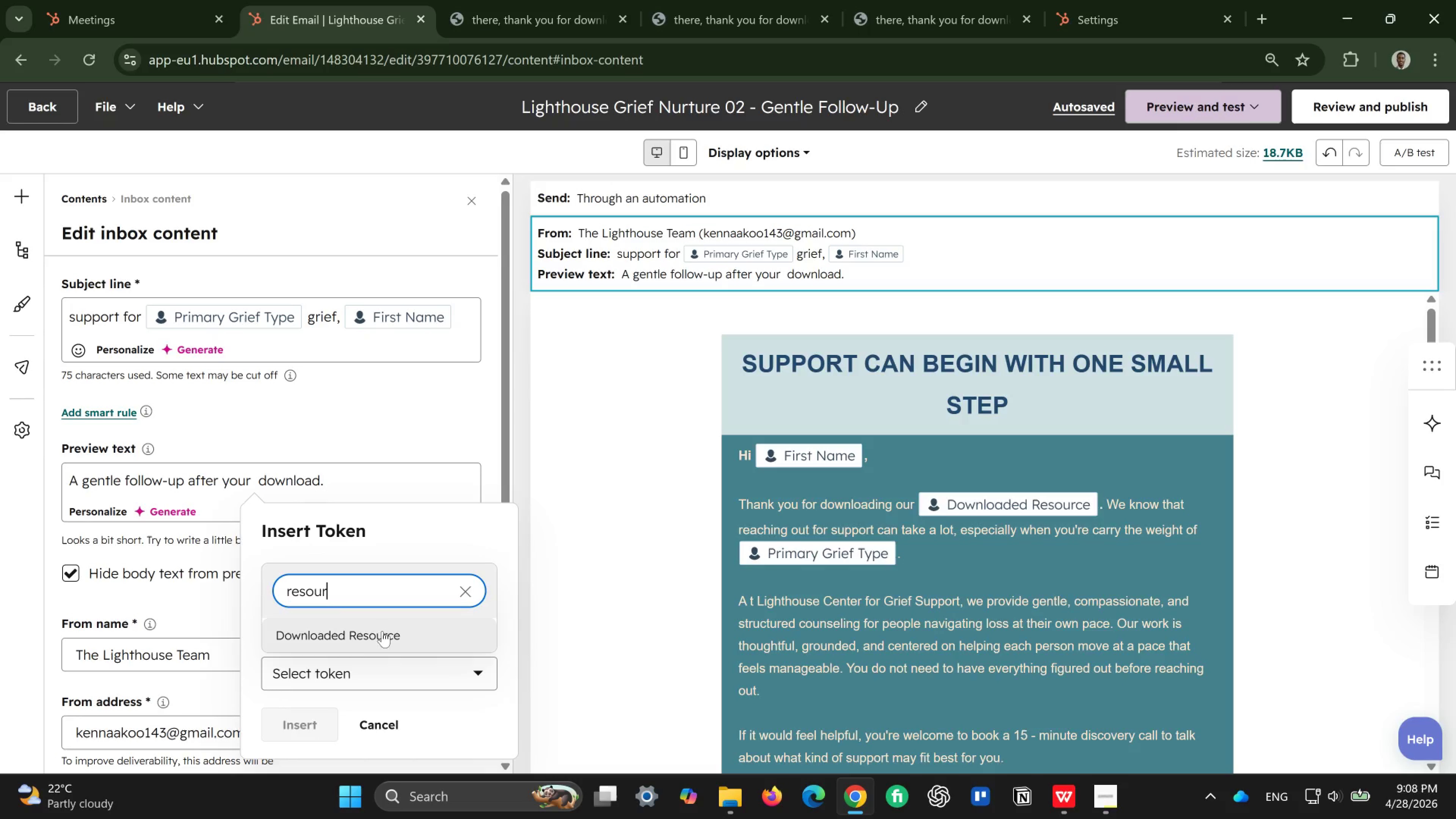 
mouse_move([369, 629])
 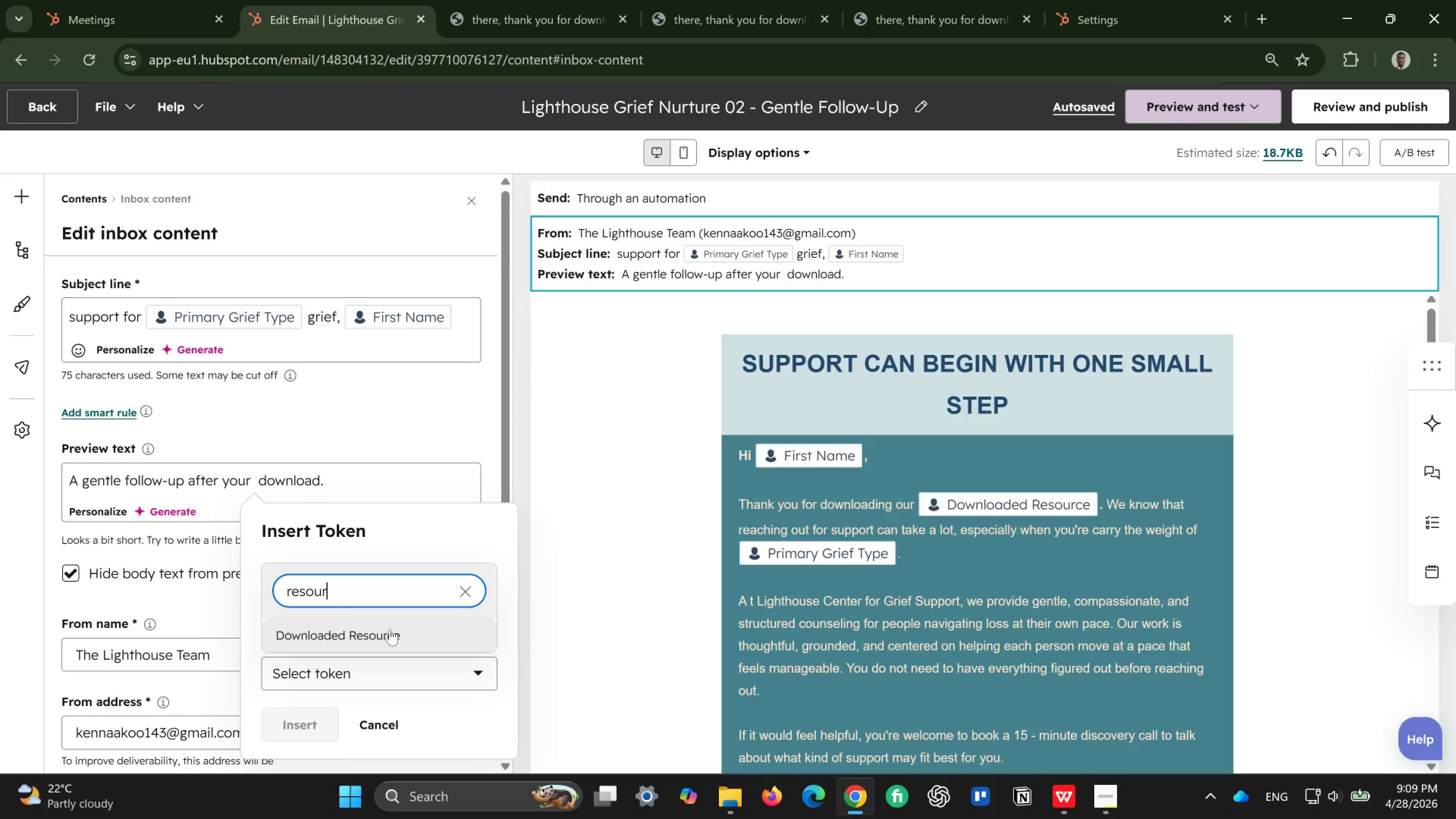 
double_click([390, 629])
 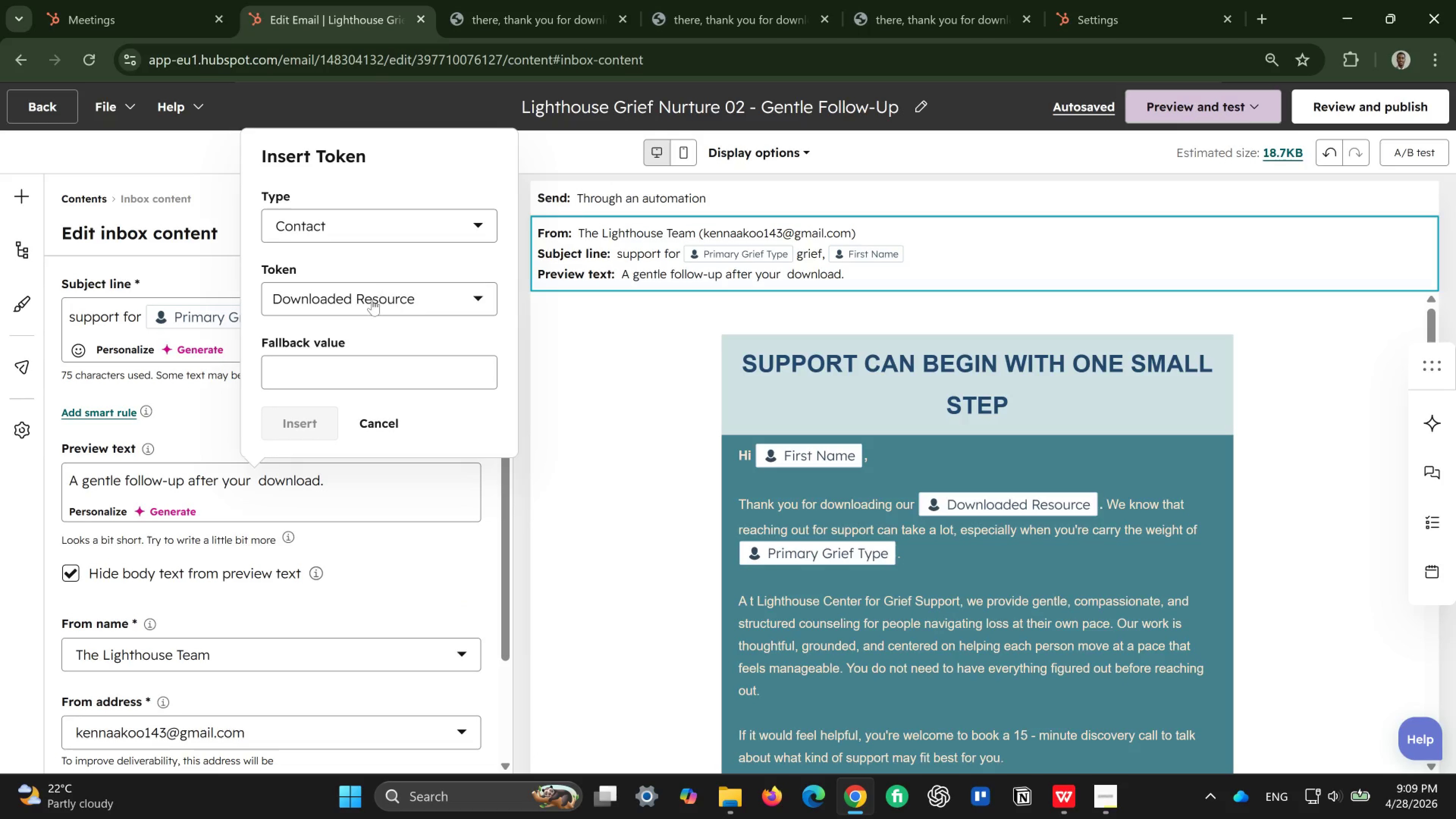 
left_click([367, 371])
 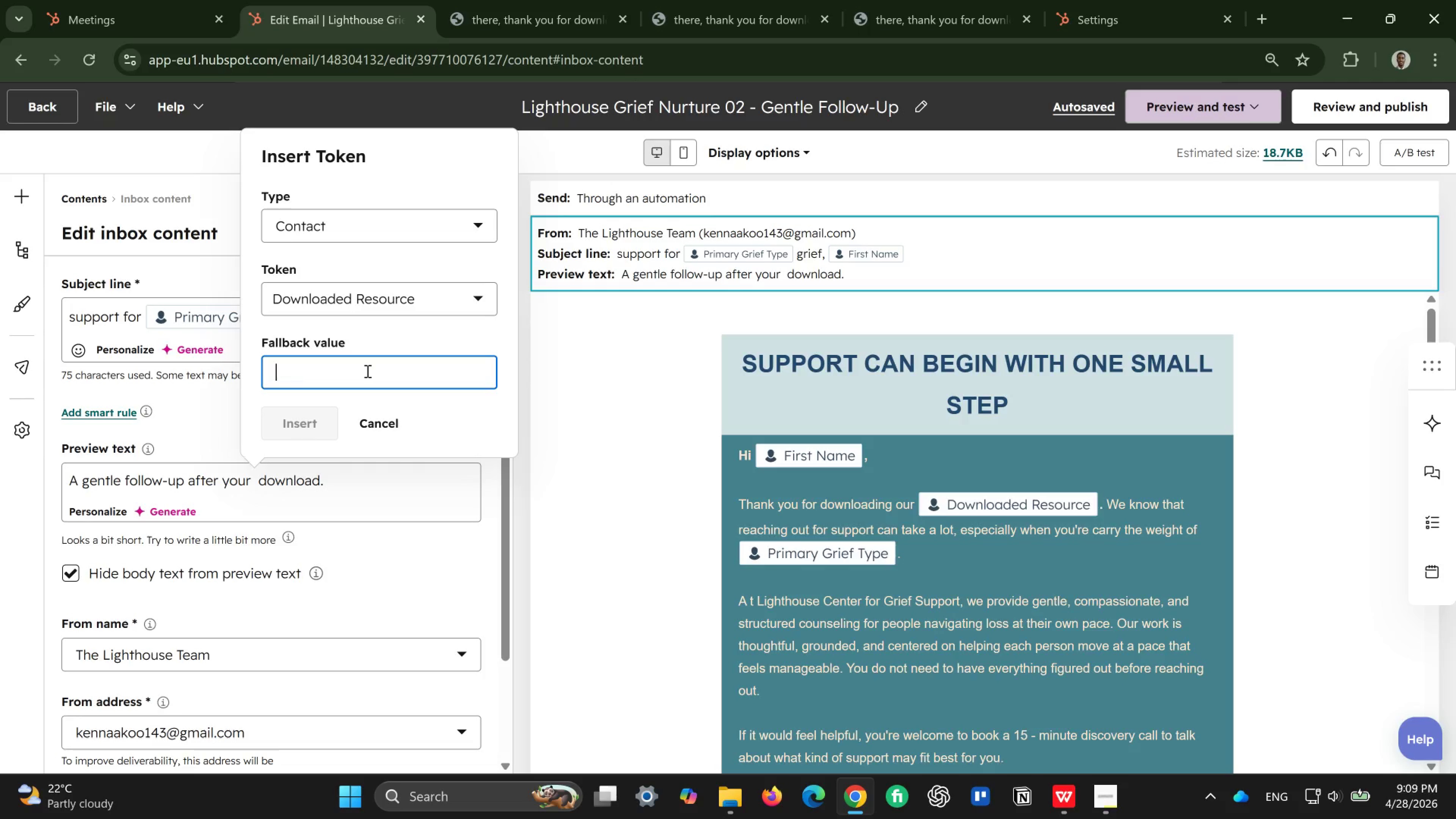 
wait(25.07)
 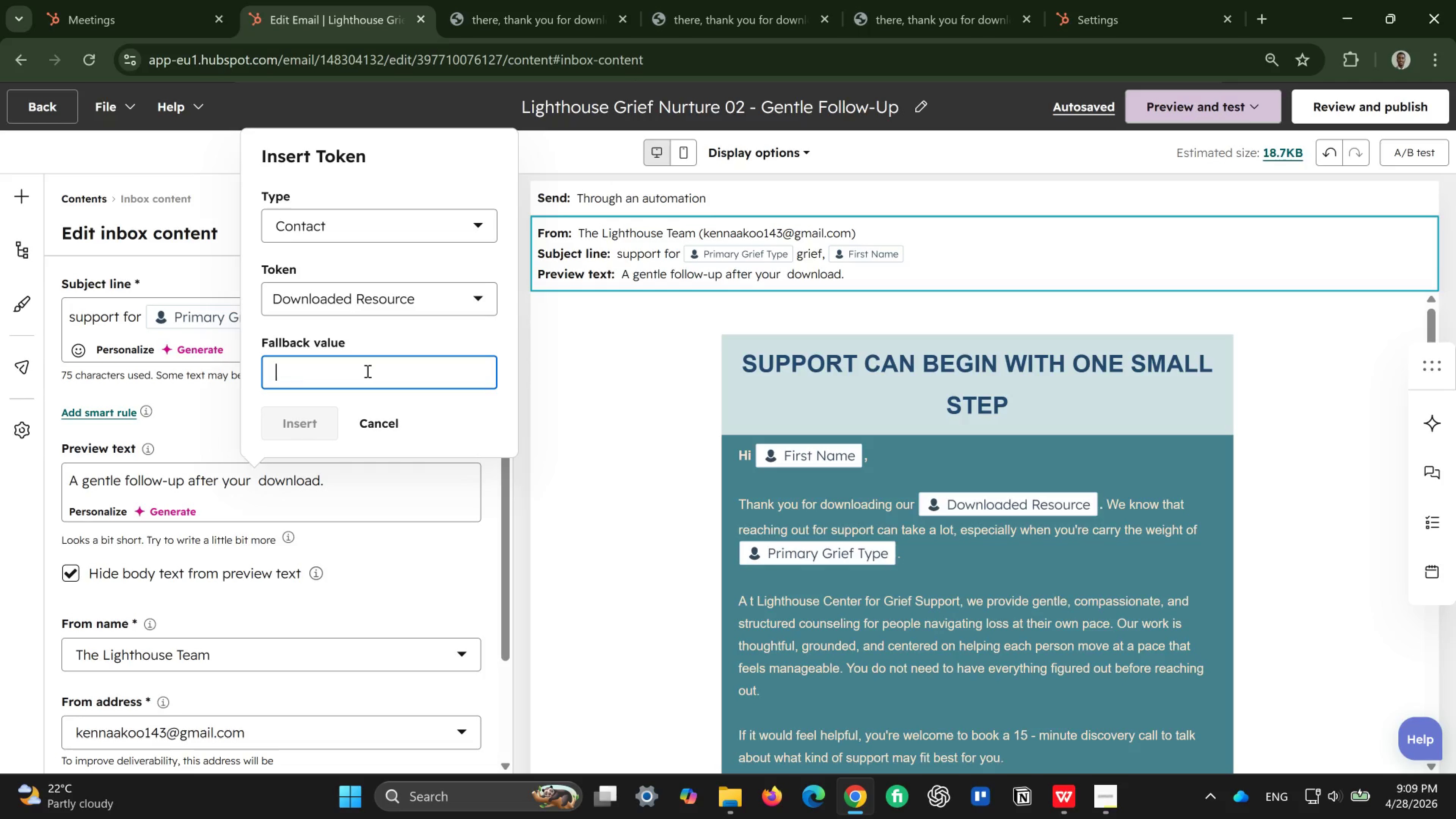 
type(guide)
 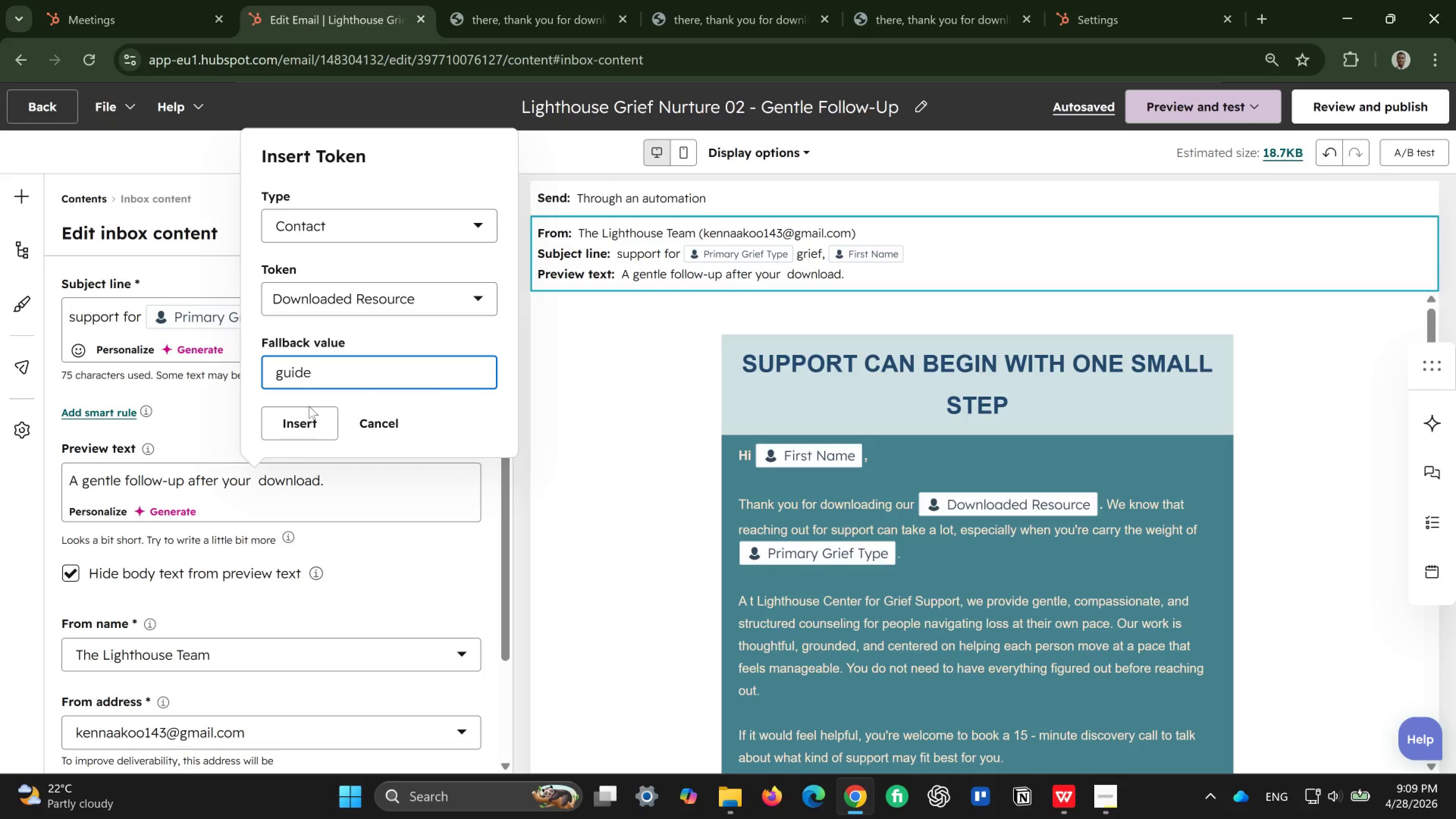 
left_click([314, 422])
 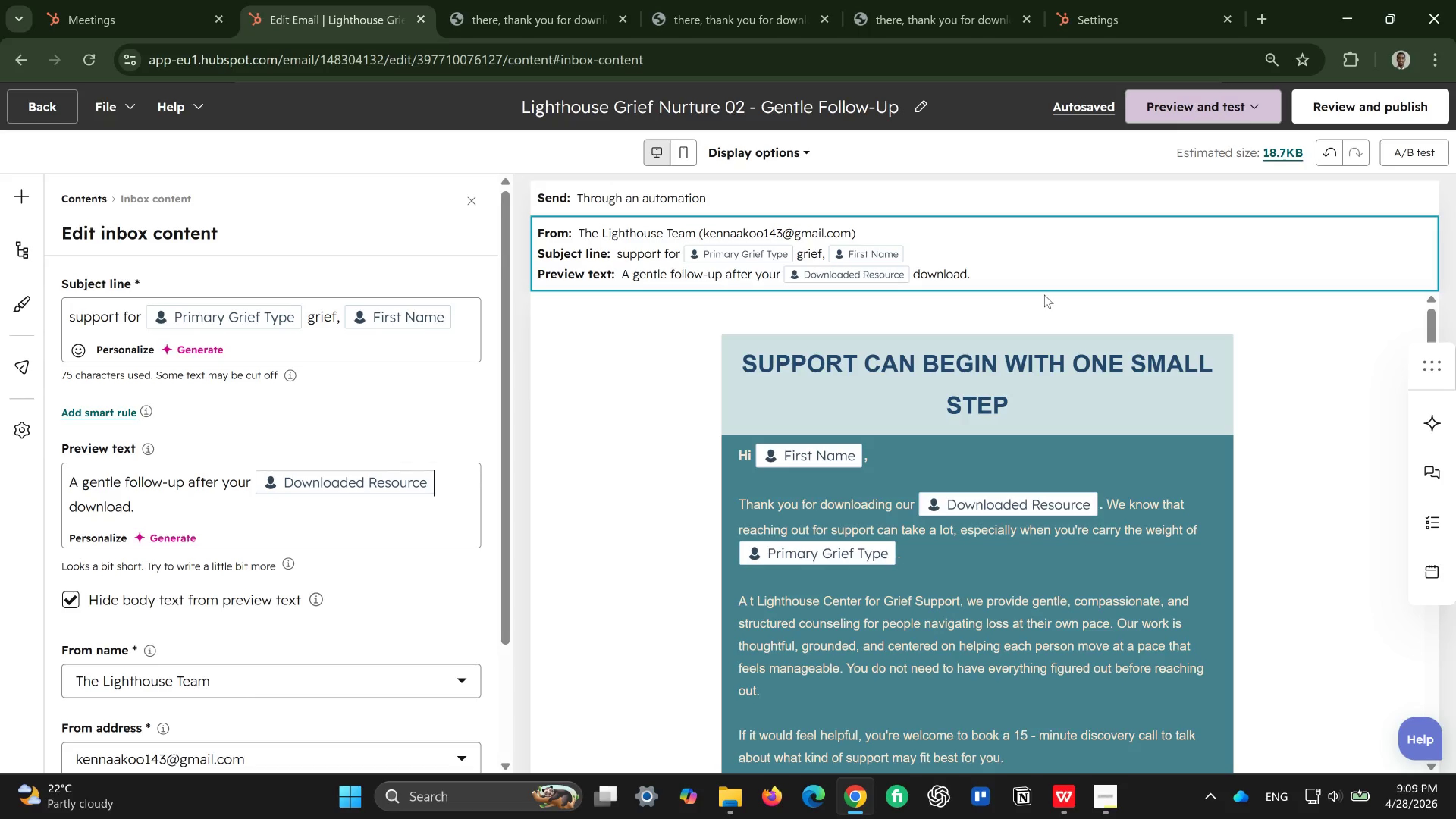 
wait(18.19)
 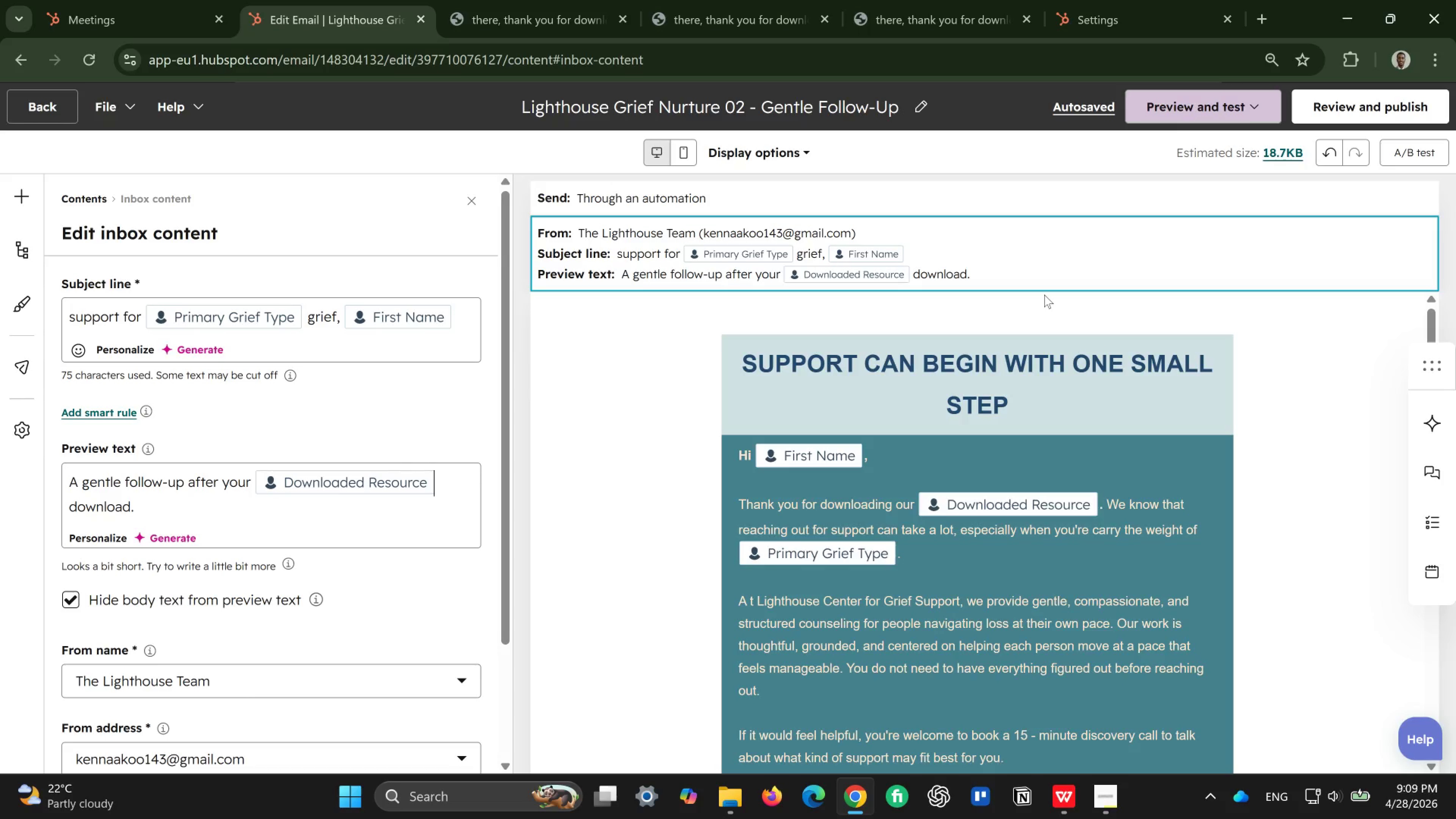 
left_click([874, 272])
 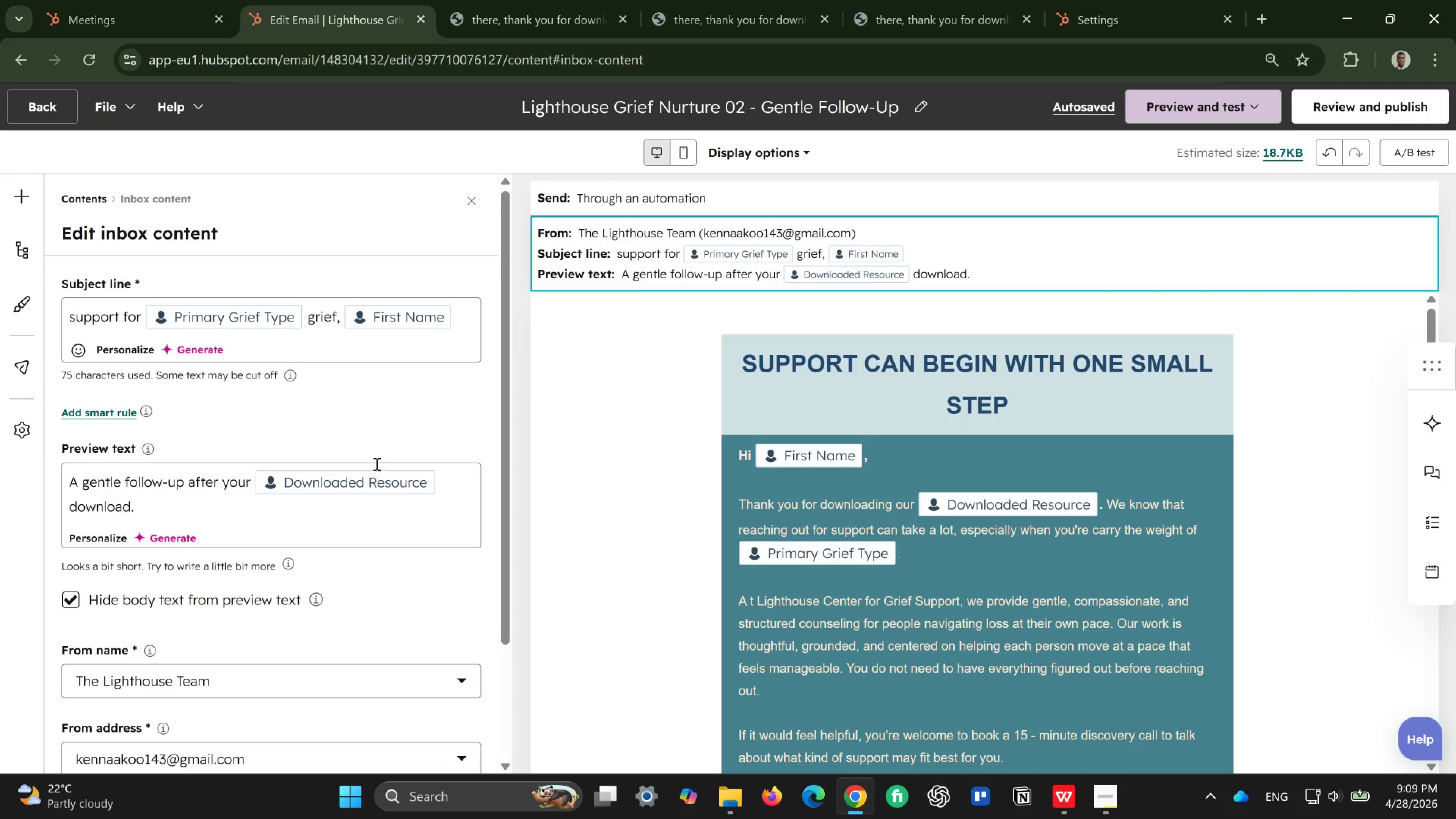 
left_click([373, 480])
 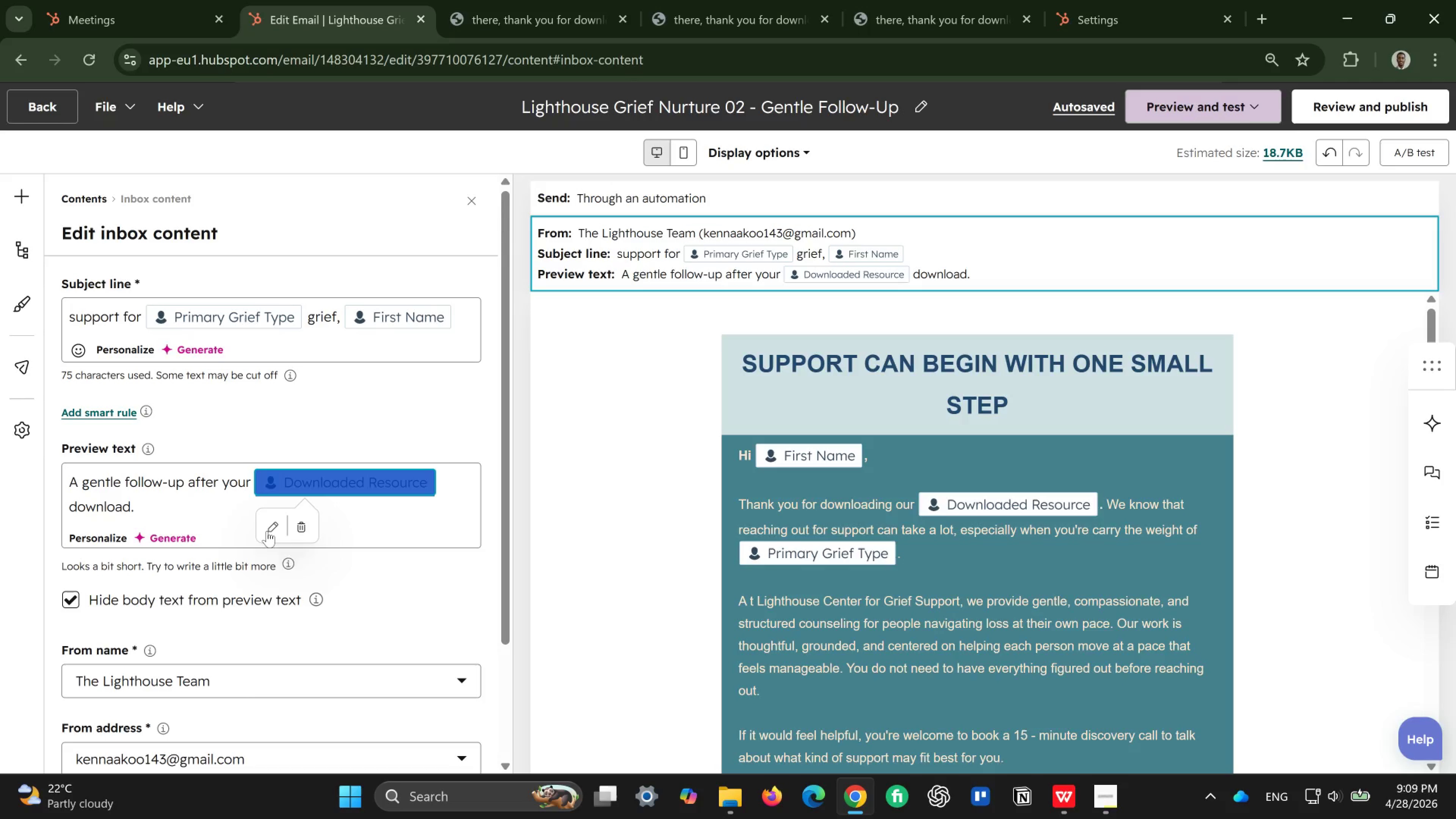 
left_click([267, 531])
 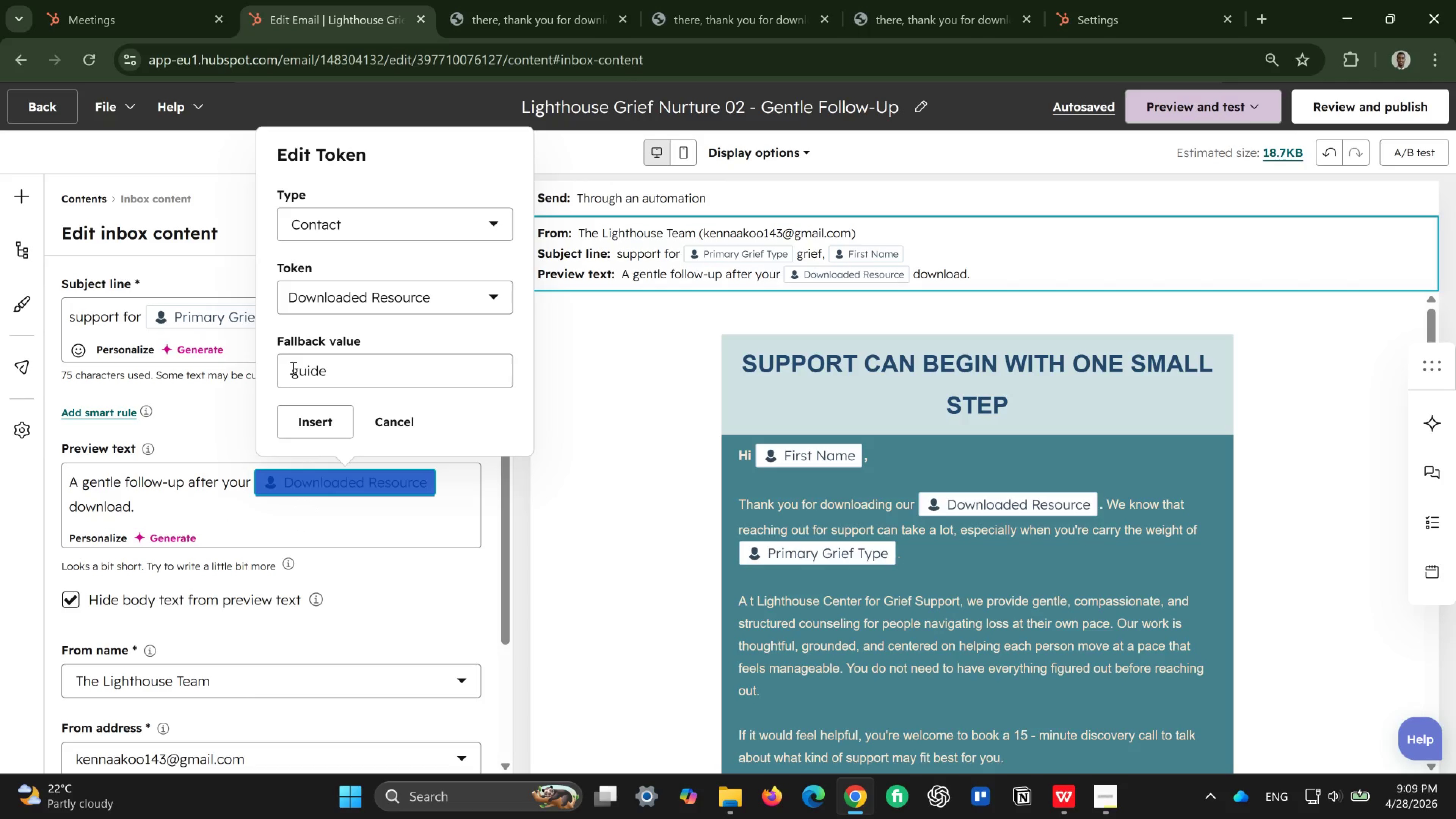 
left_click([292, 367])
 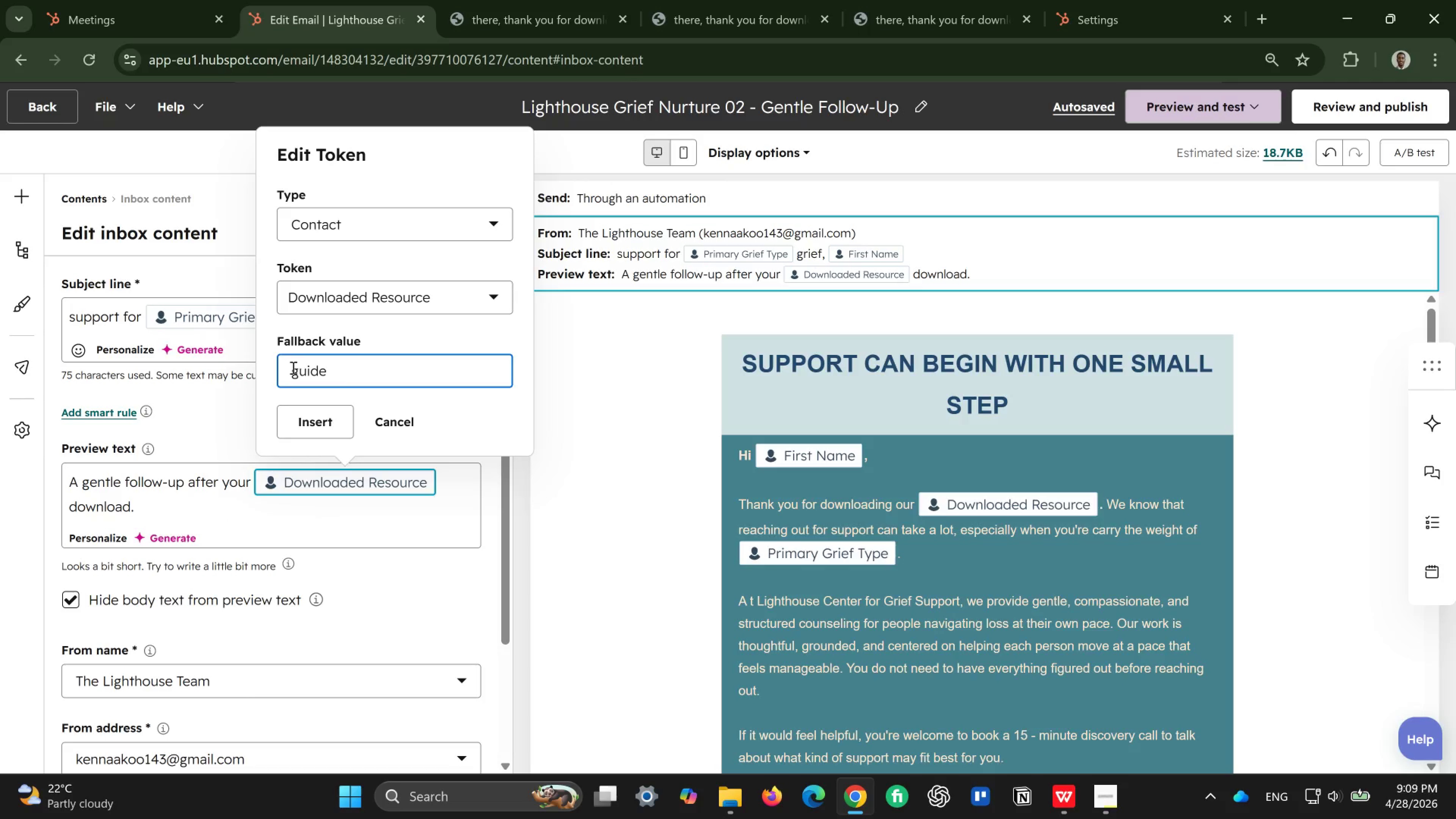 
type(navigation loss )
 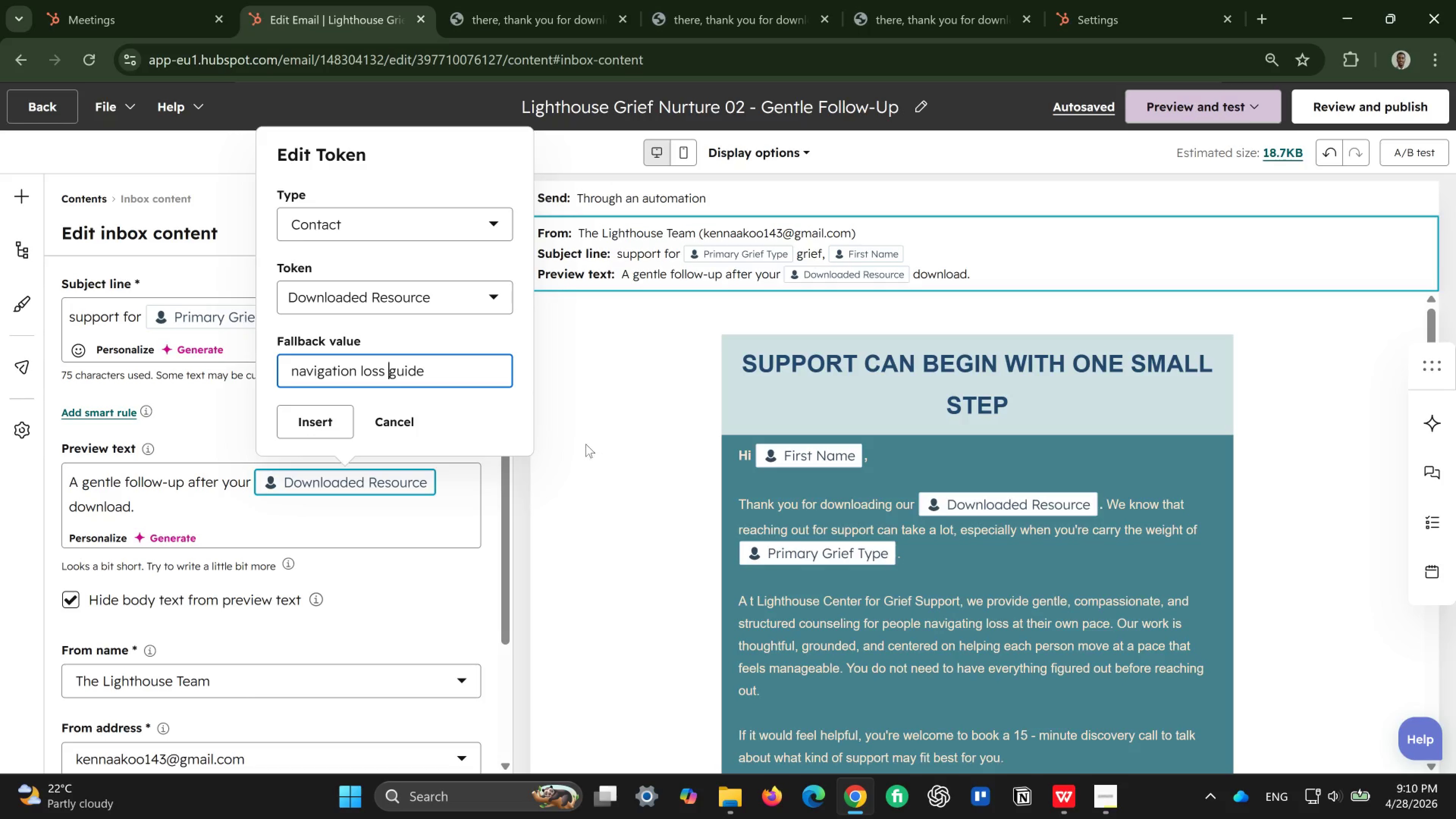 
left_click([326, 410])
 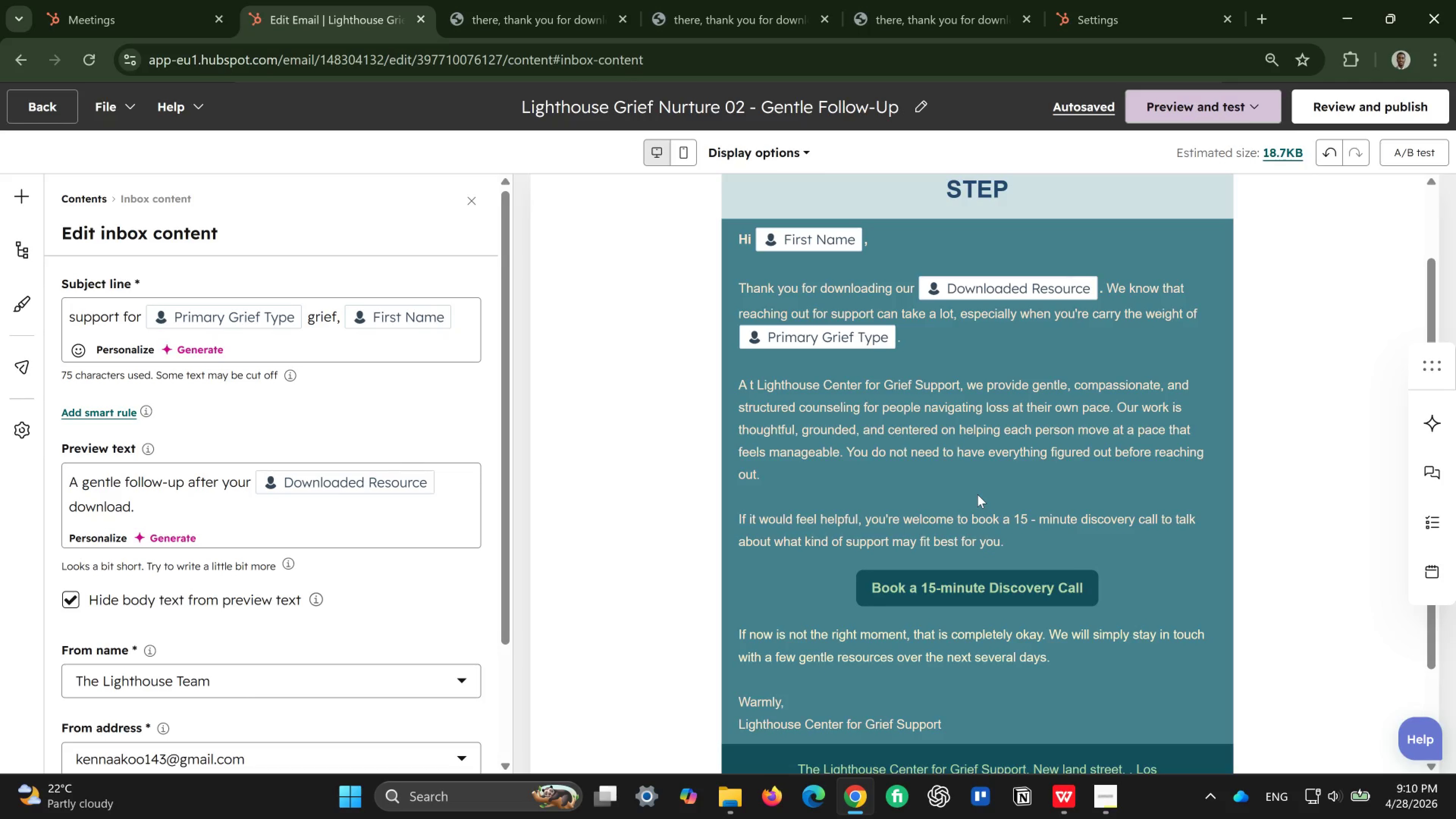 
wait(18.85)
 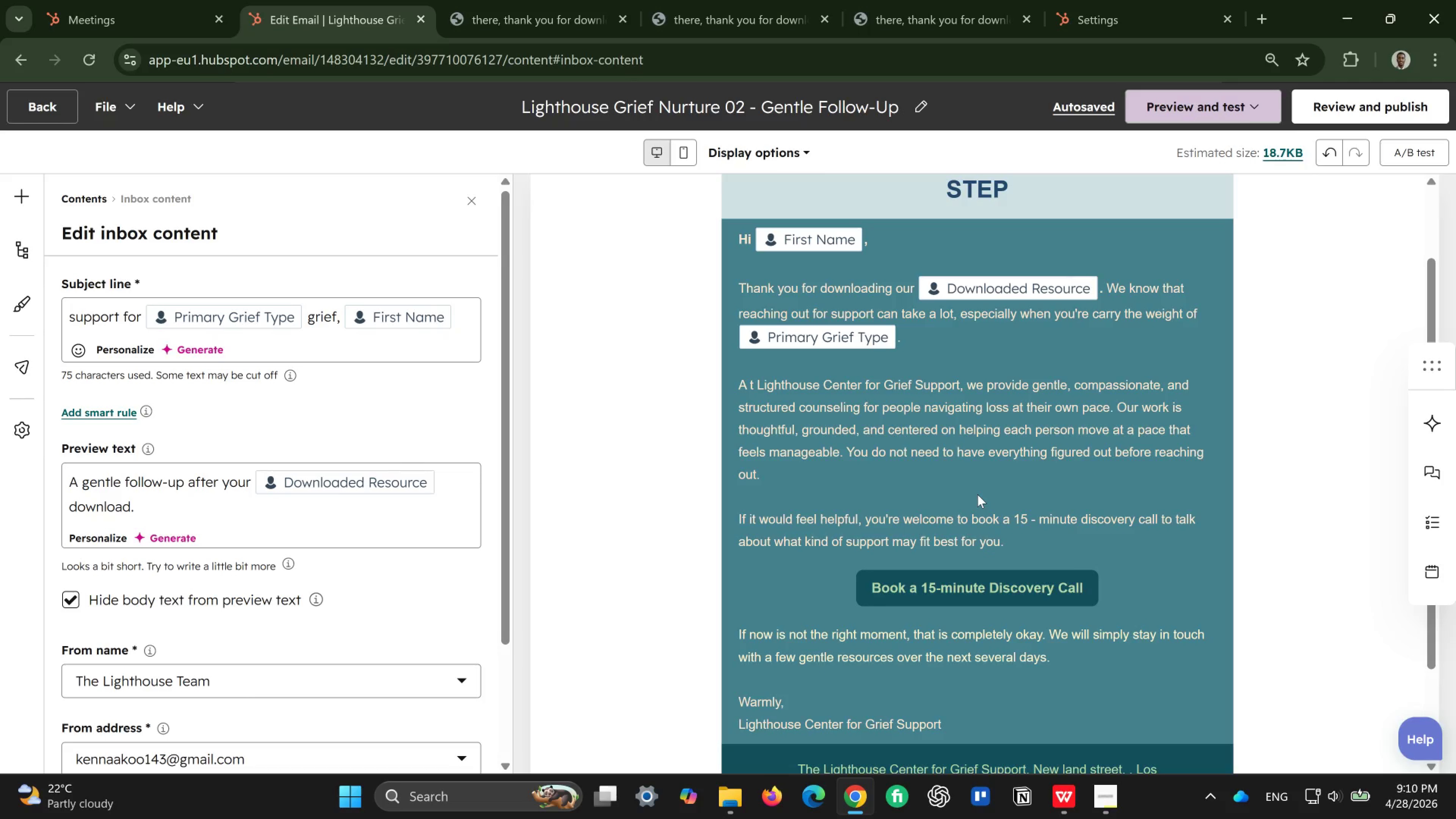 
left_click([740, 282])
 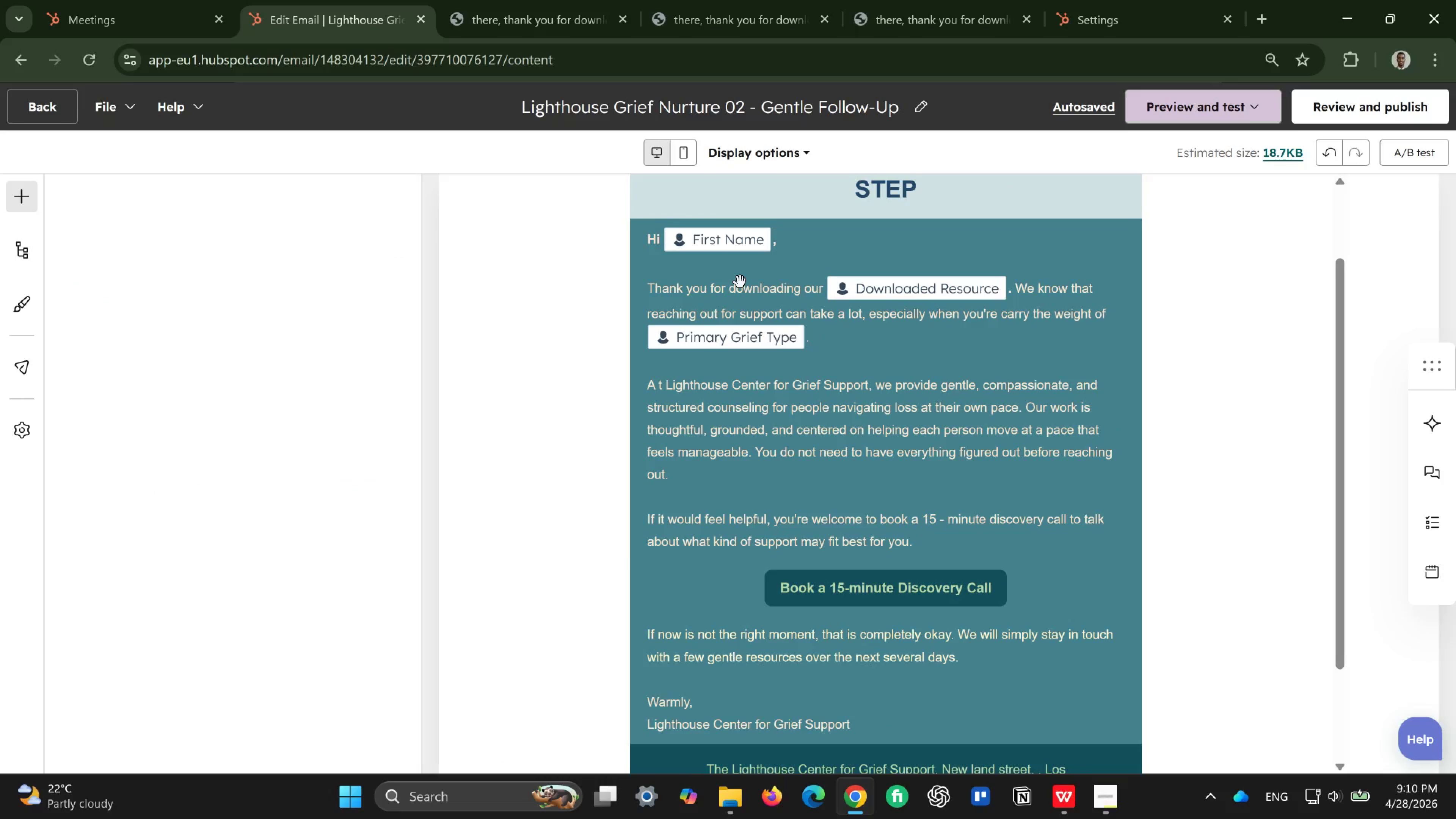 
double_click([740, 282])
 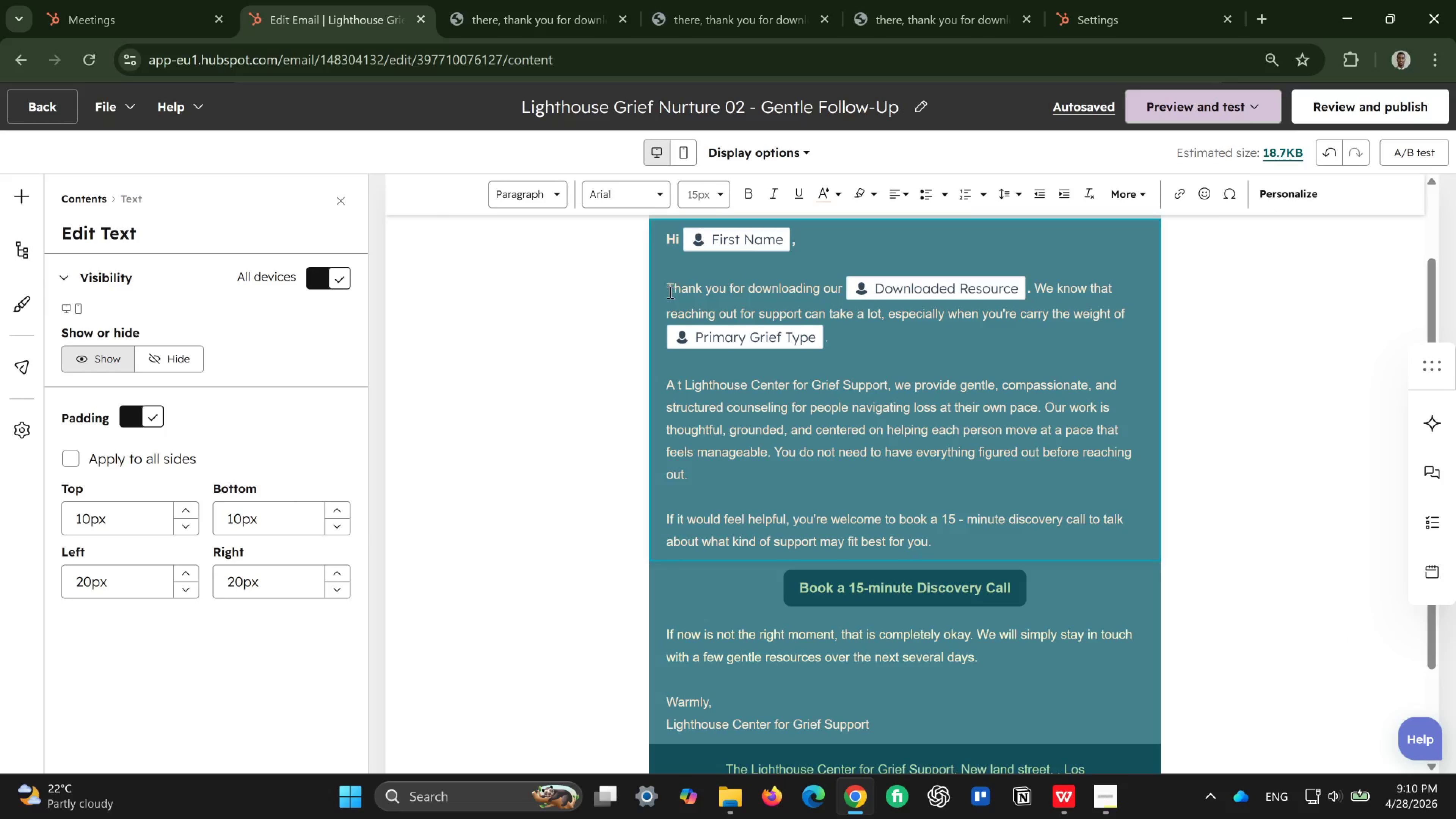 
left_click_drag(start_coordinate=[668, 289], to_coordinate=[931, 541])
 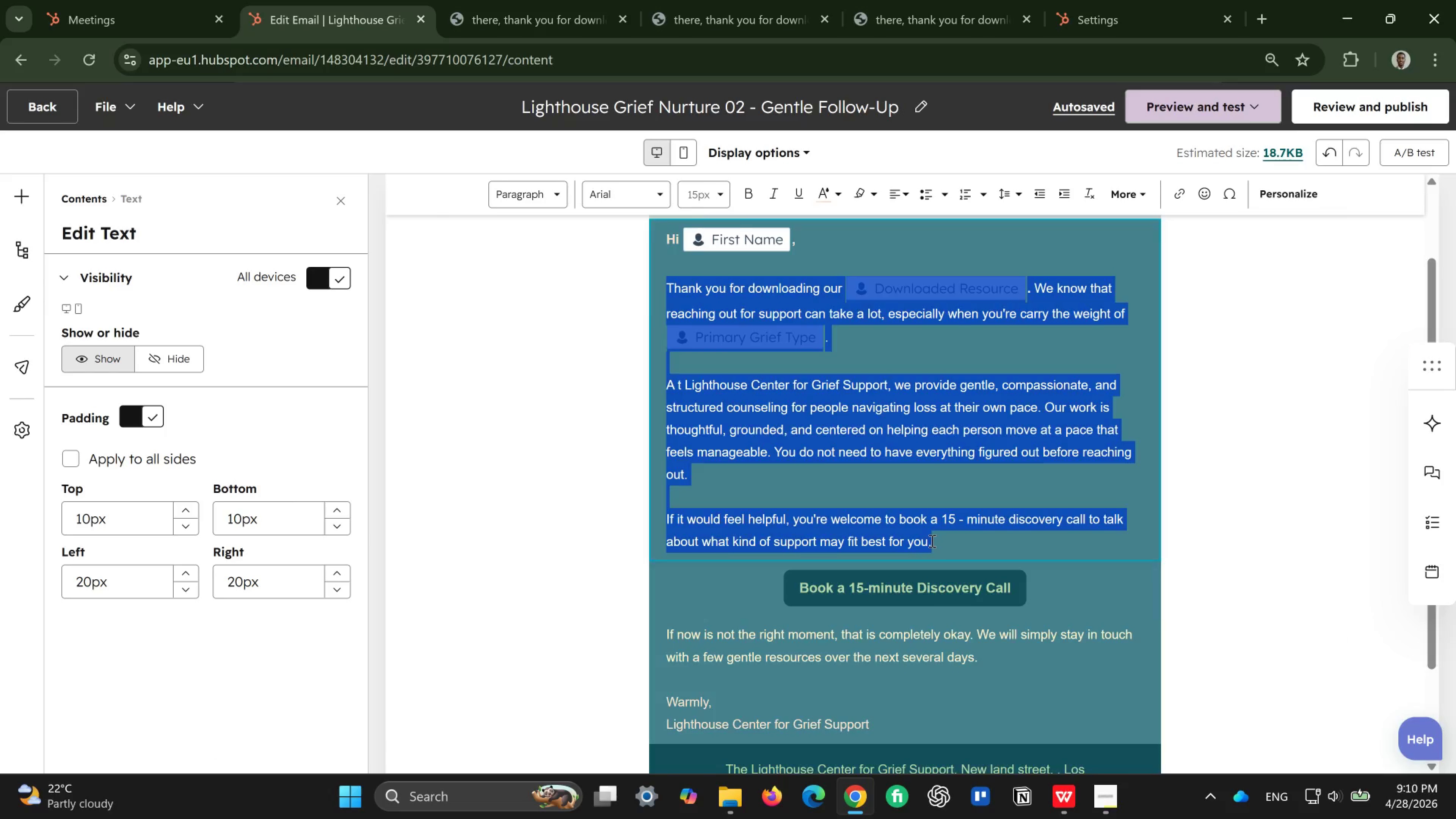 
key(Backspace)
 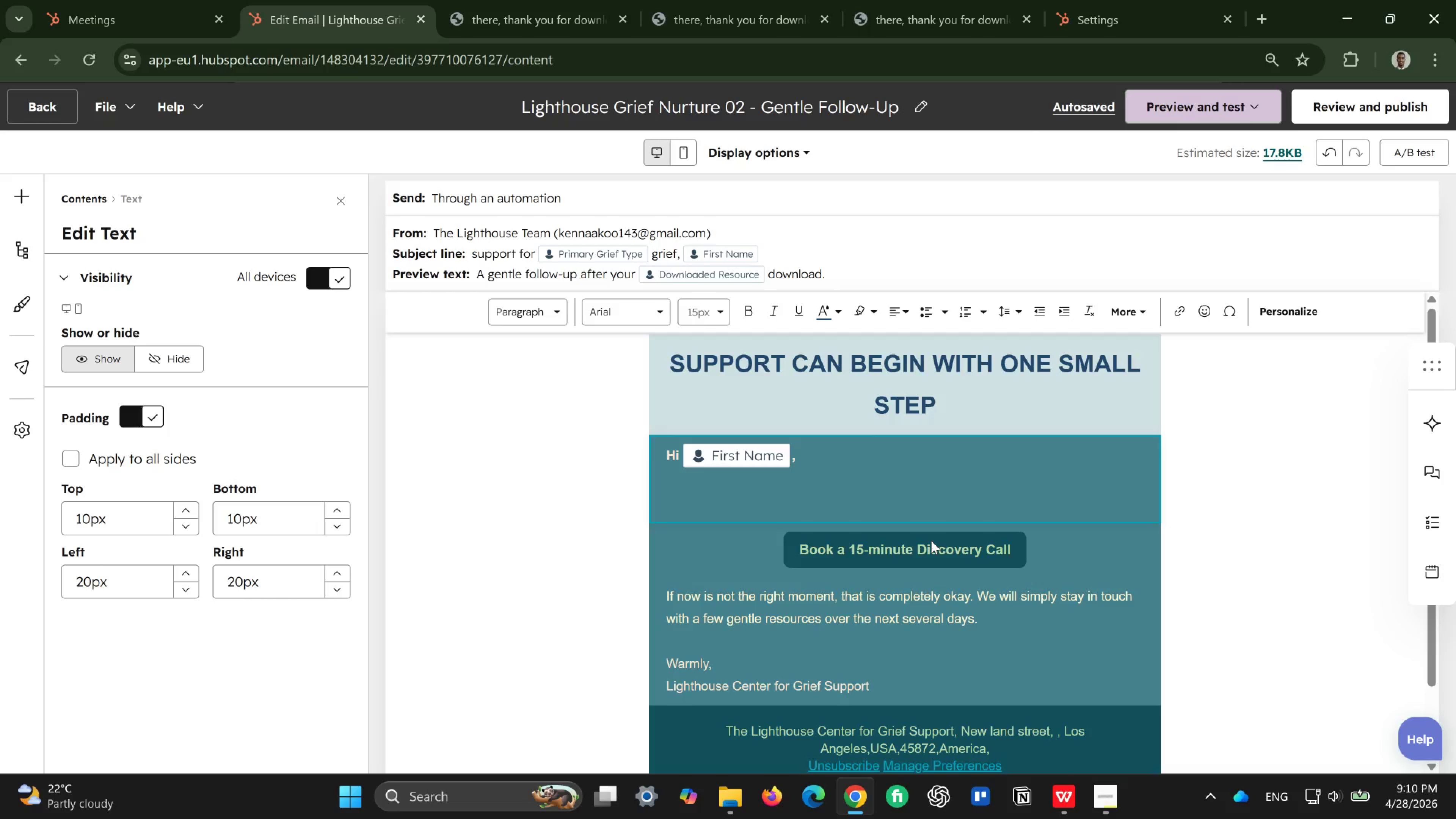 
wait(6.88)
 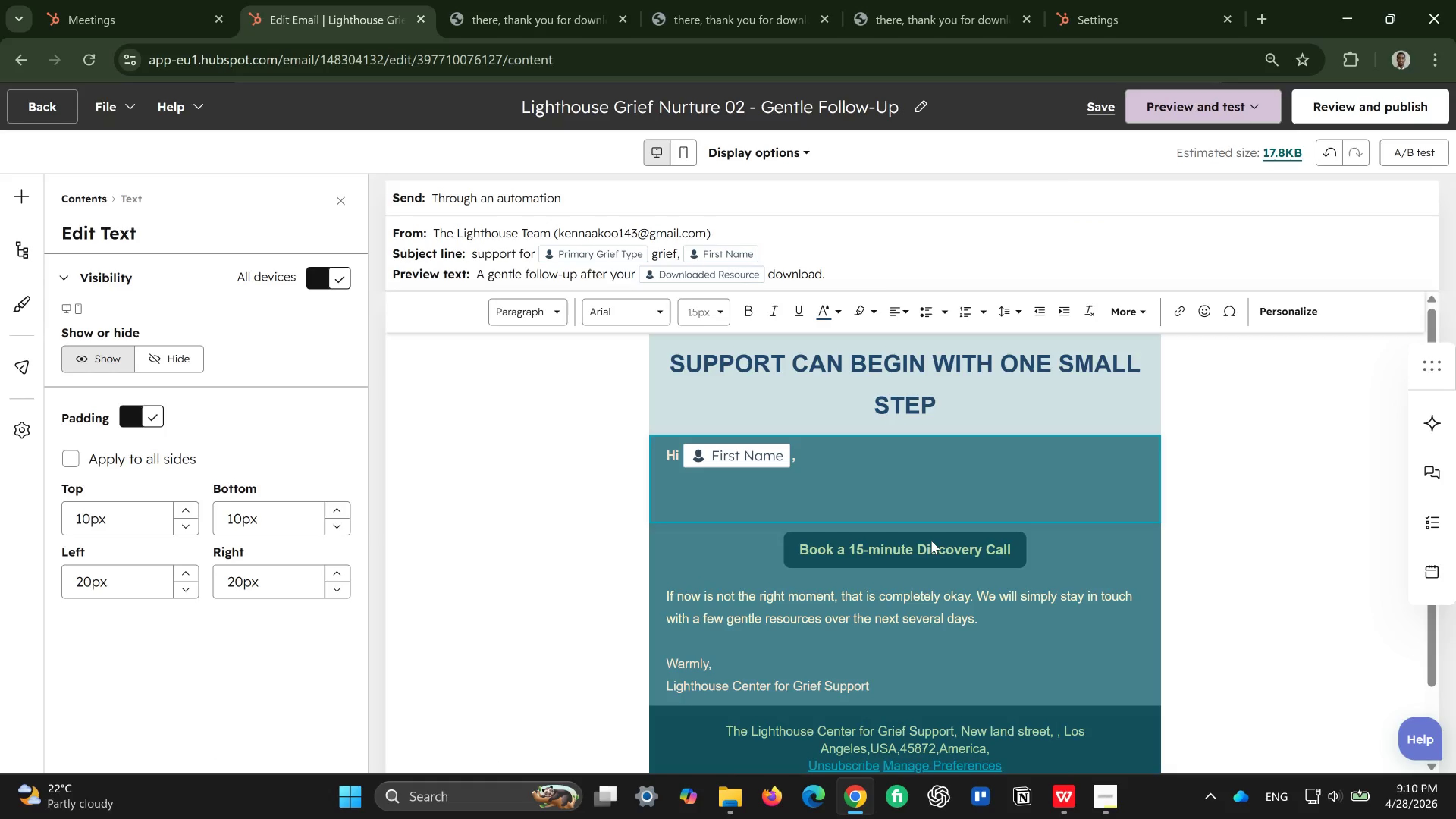 
key(CapsLock)
 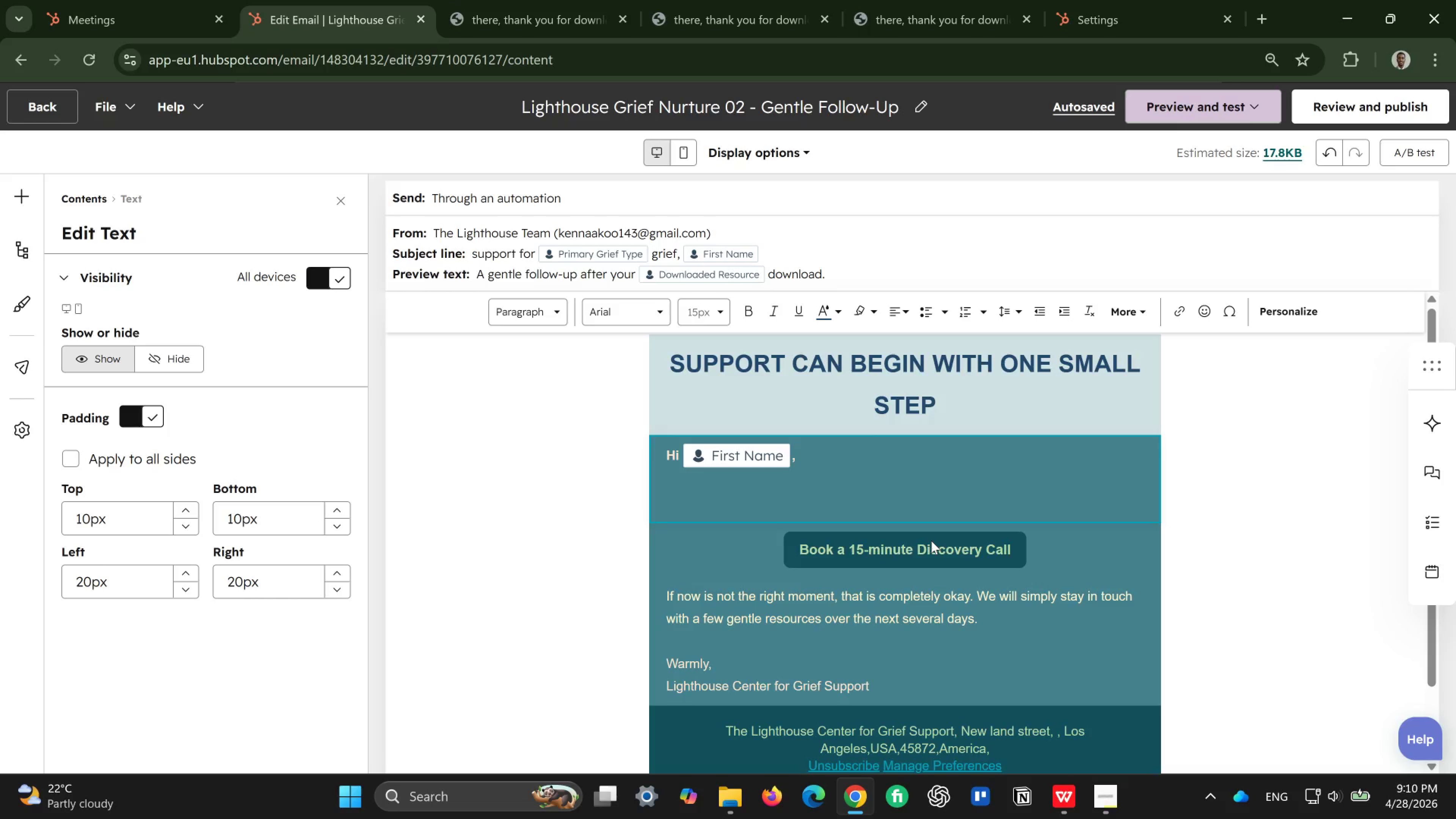 
type(We wantet)
key(Backspace)
type(d )
 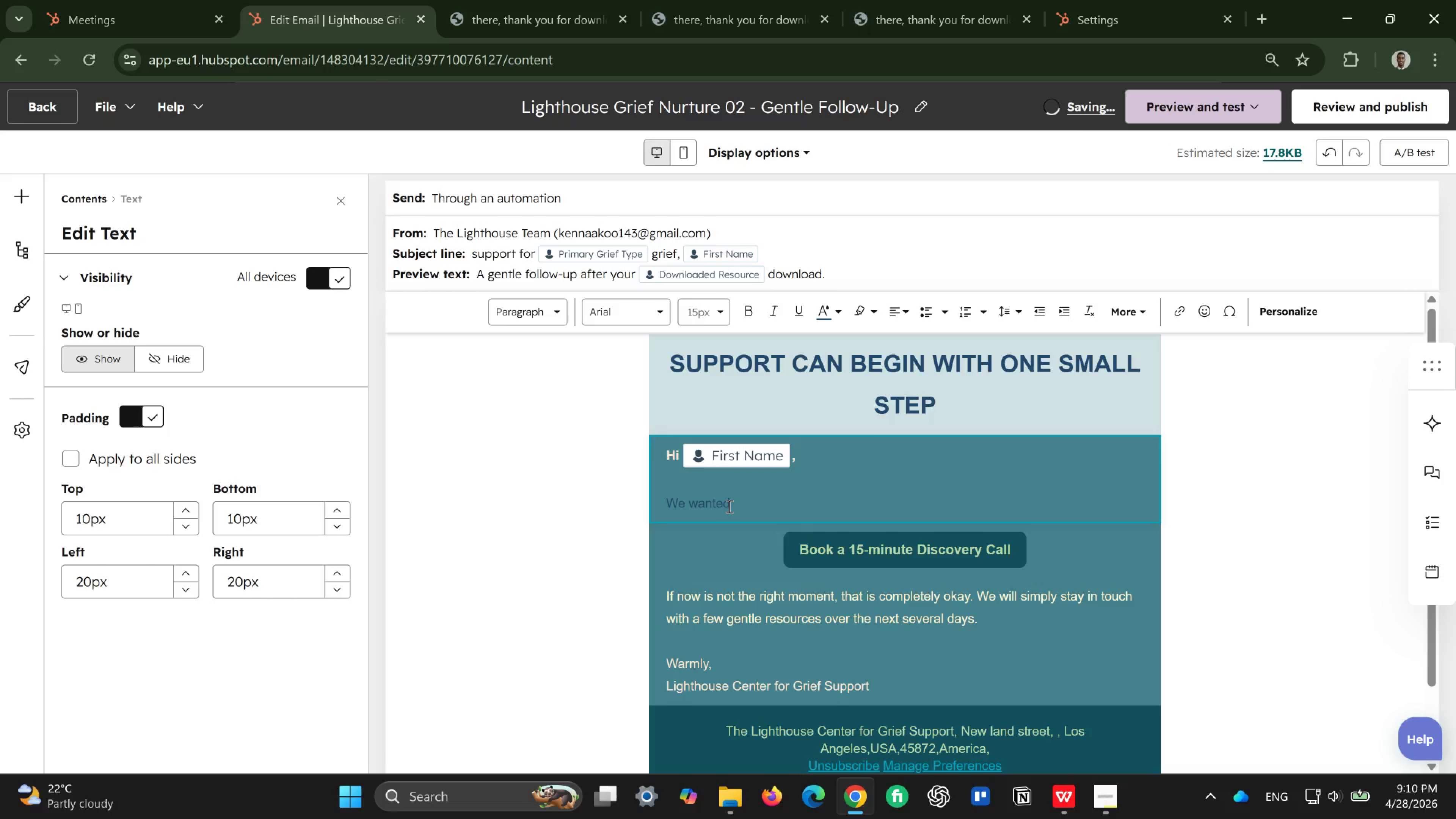 
left_click_drag(start_coordinate=[732, 505], to_coordinate=[656, 491])
 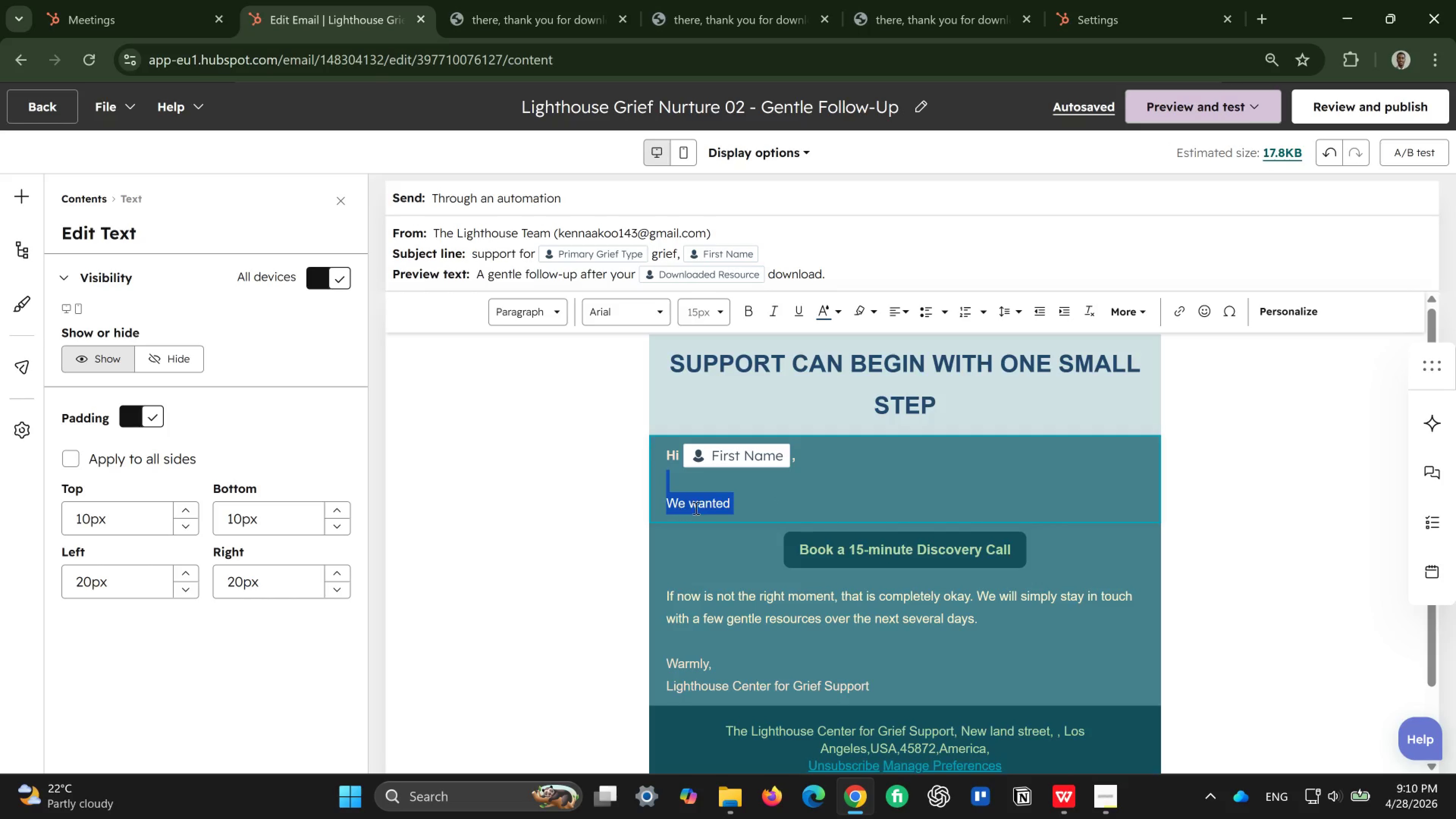 
left_click([713, 500])
 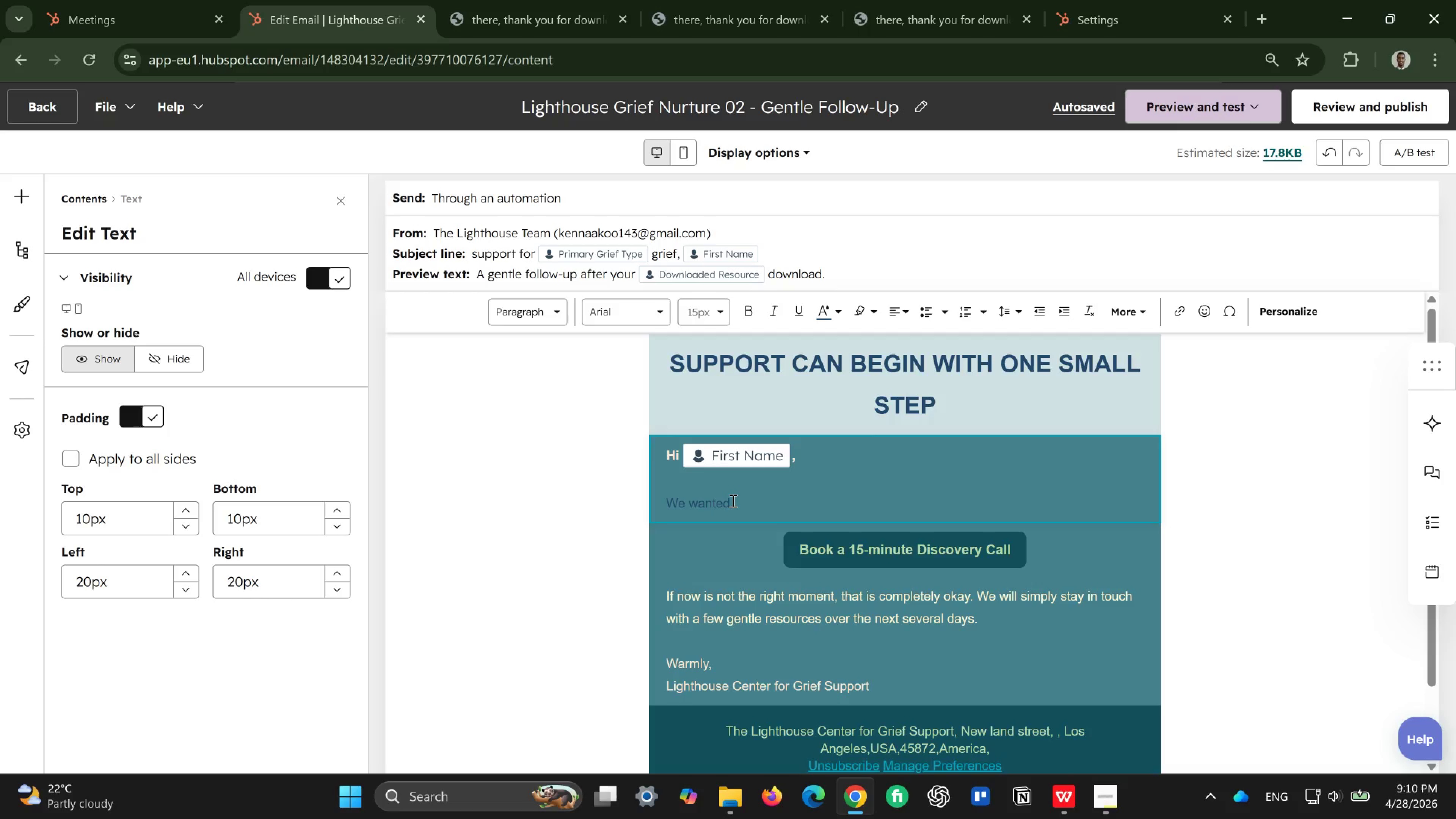 
left_click_drag(start_coordinate=[732, 500], to_coordinate=[671, 507])
 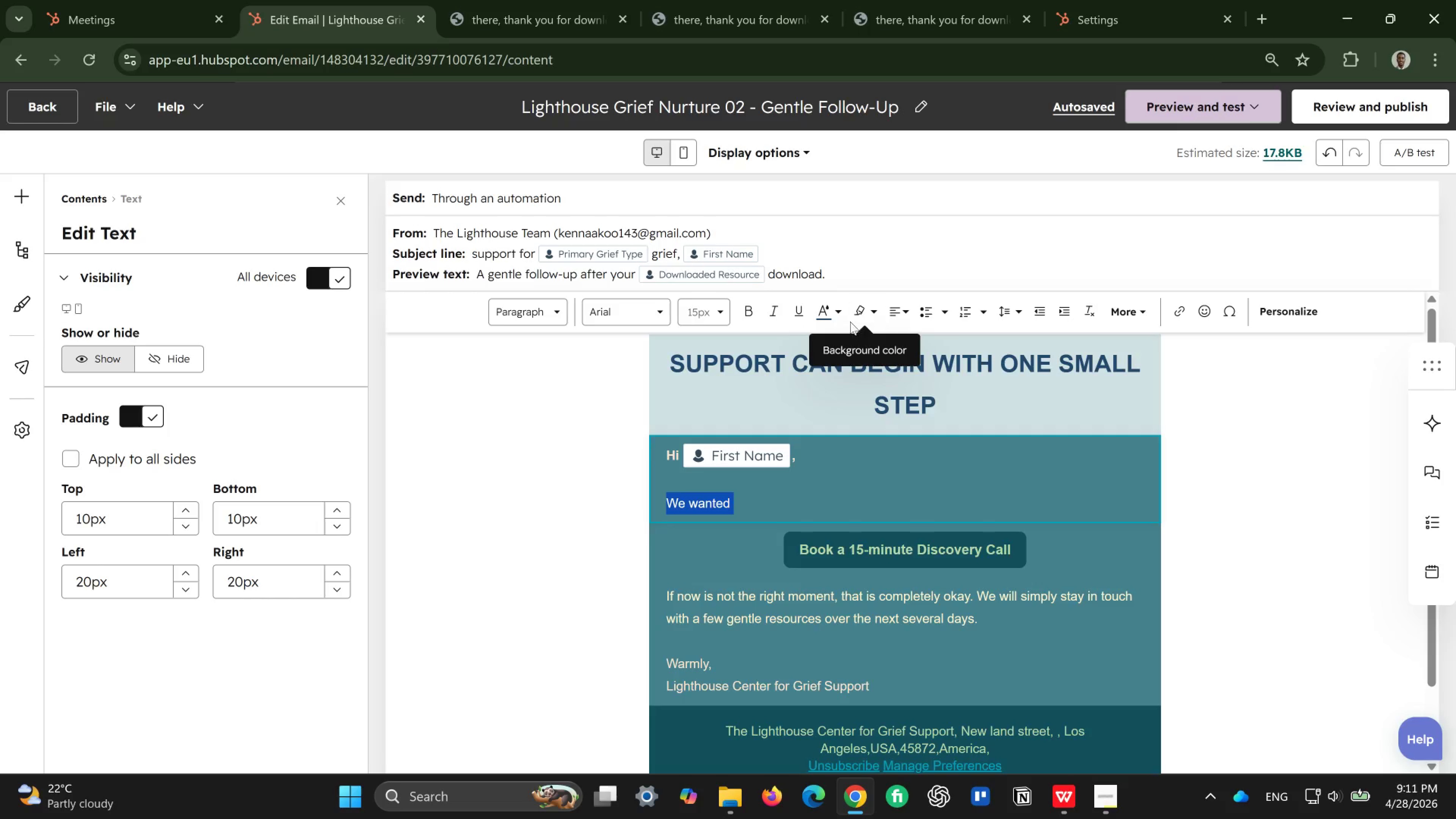 
left_click([845, 315])
 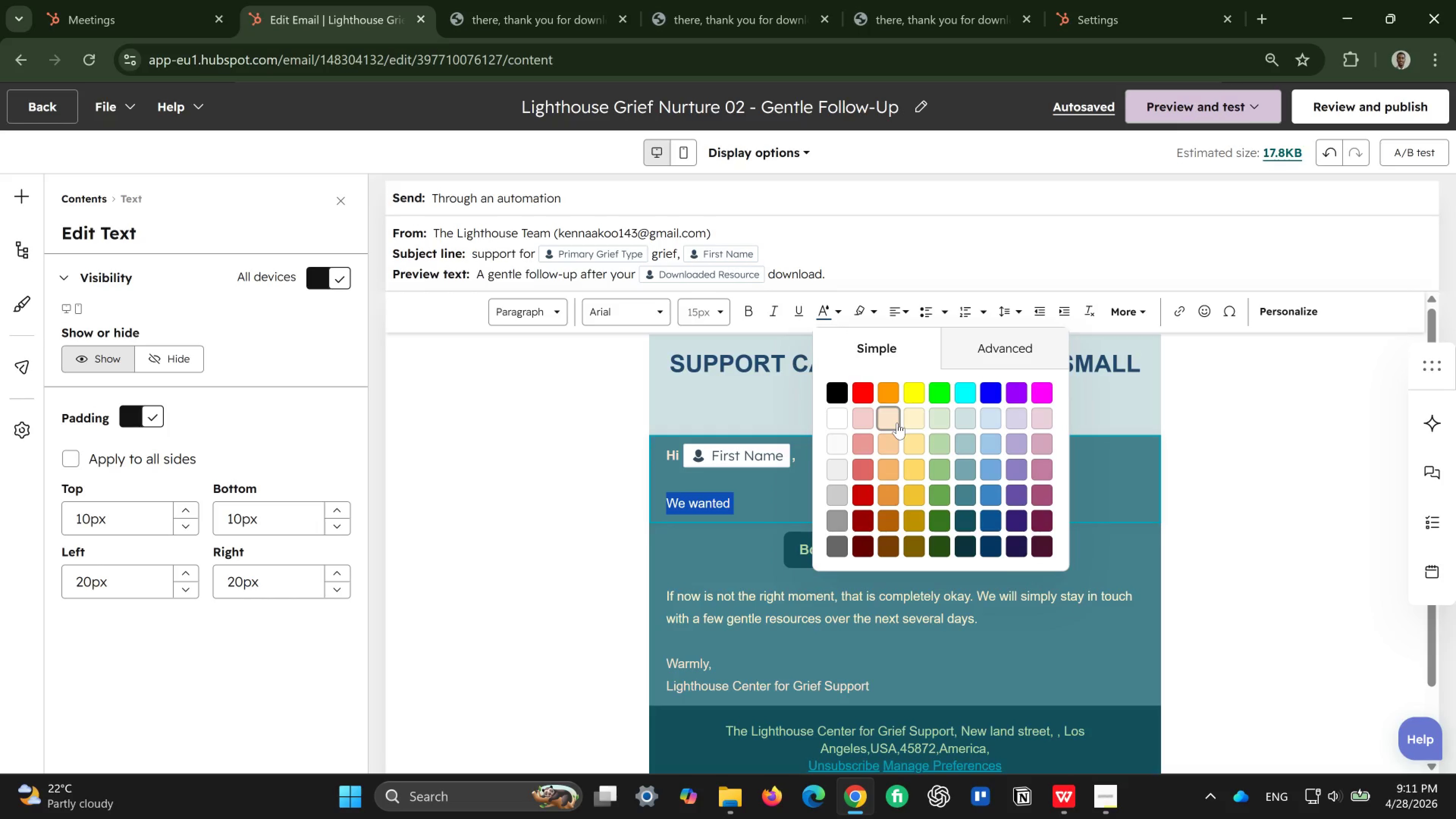 
wait(5.98)
 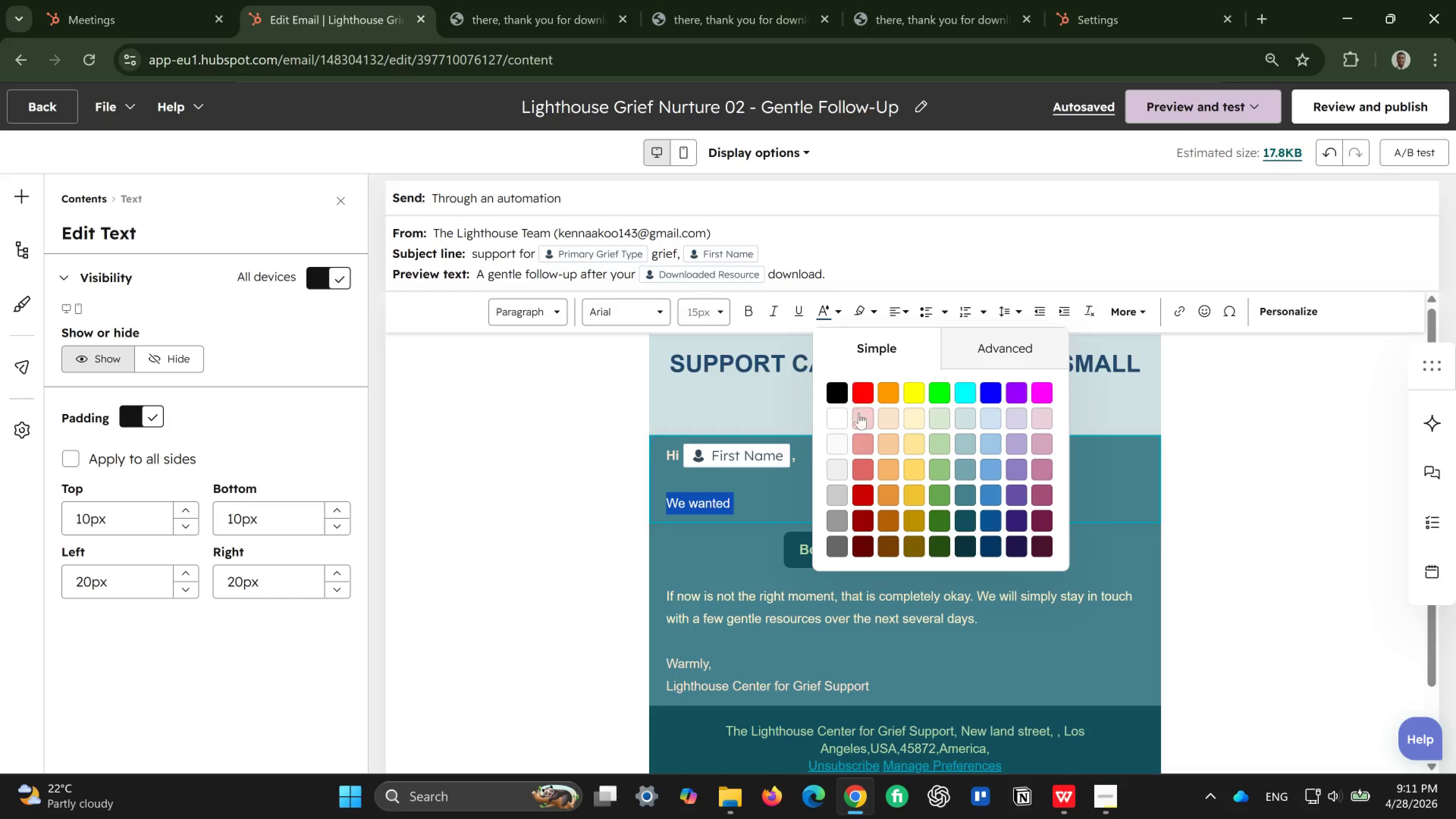 
left_click([891, 423])
 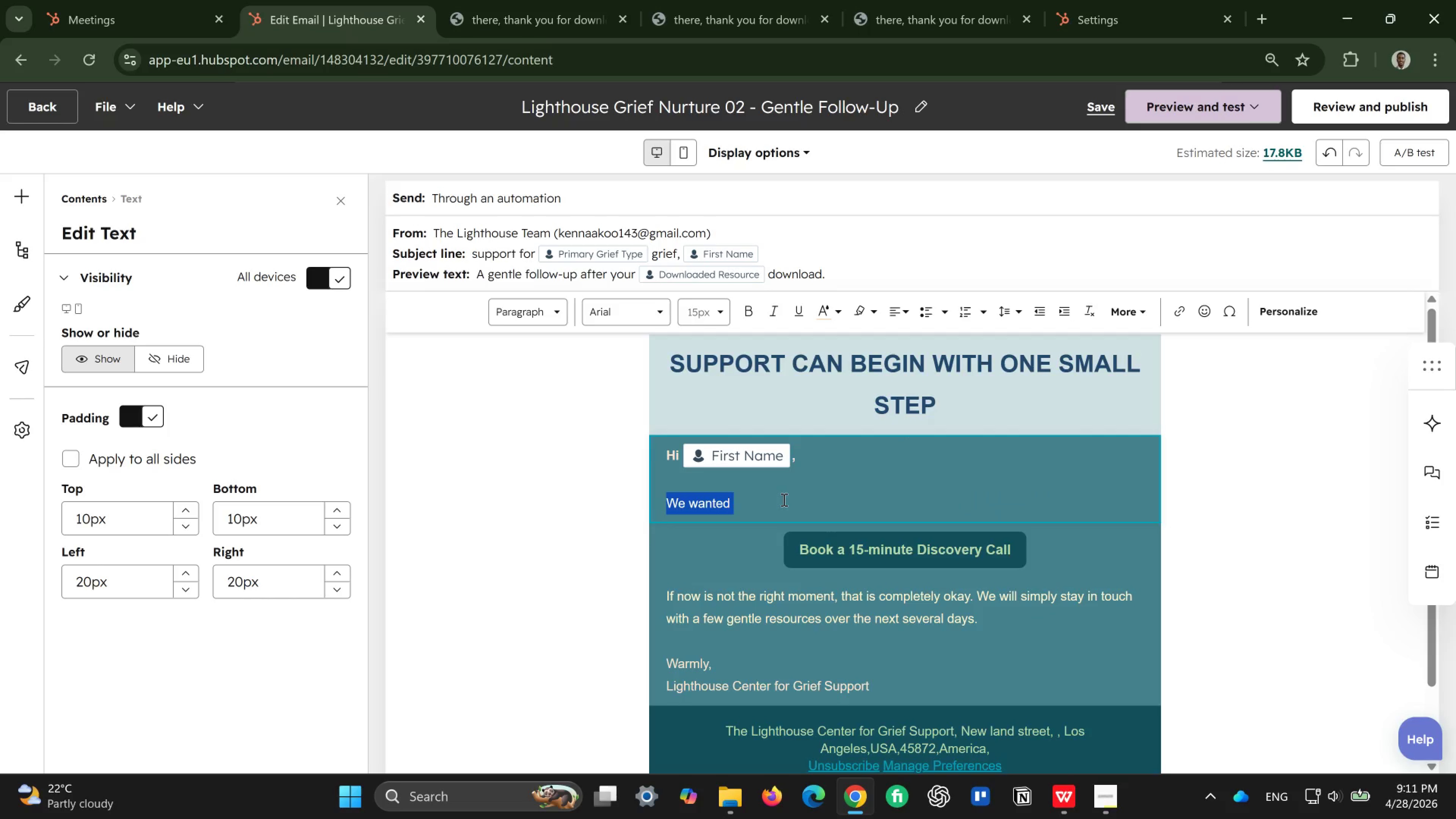 
left_click([783, 499])
 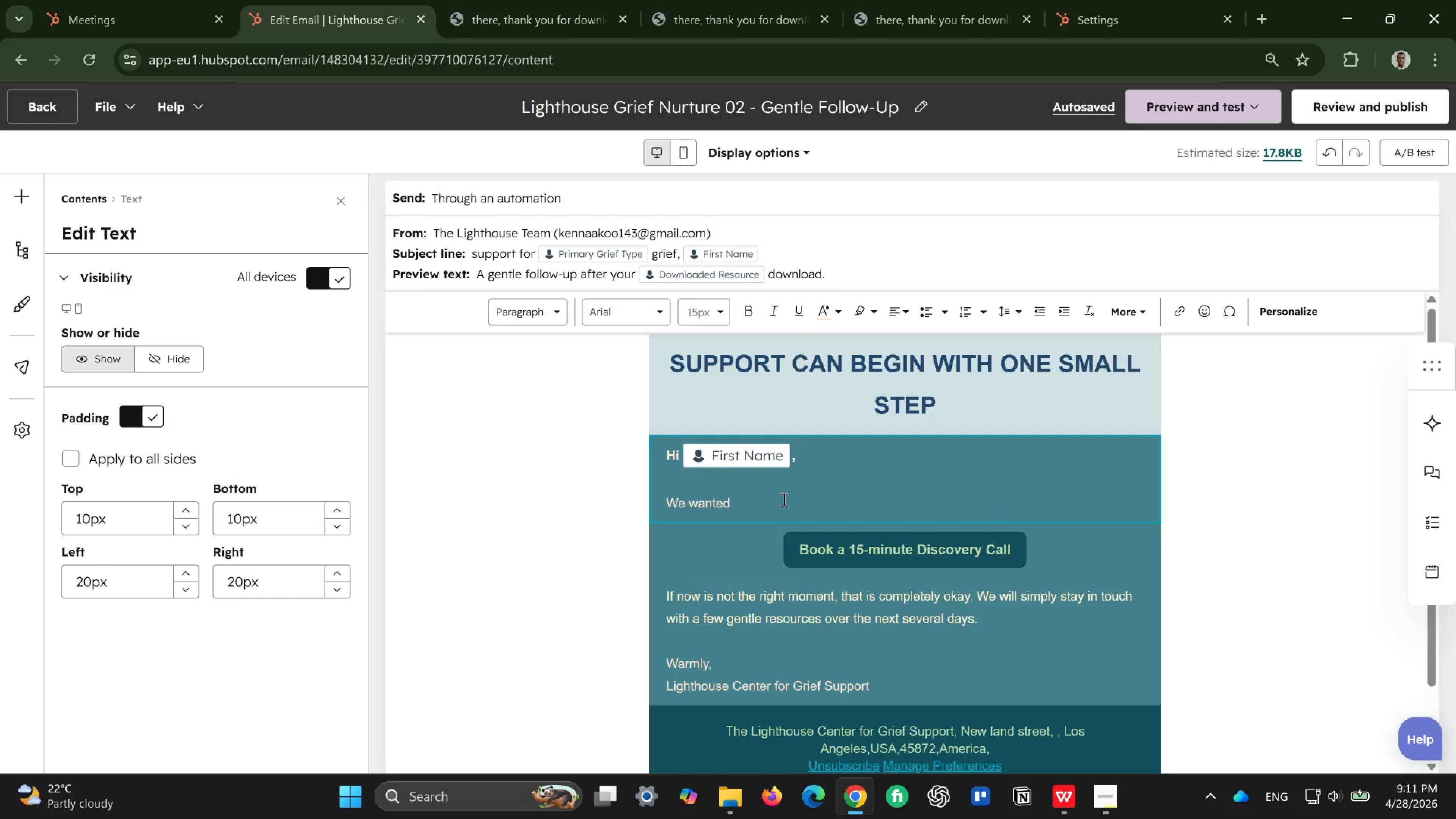 
type(to follow )
key(Backspace)
type(-up gently after you downloaded our)
 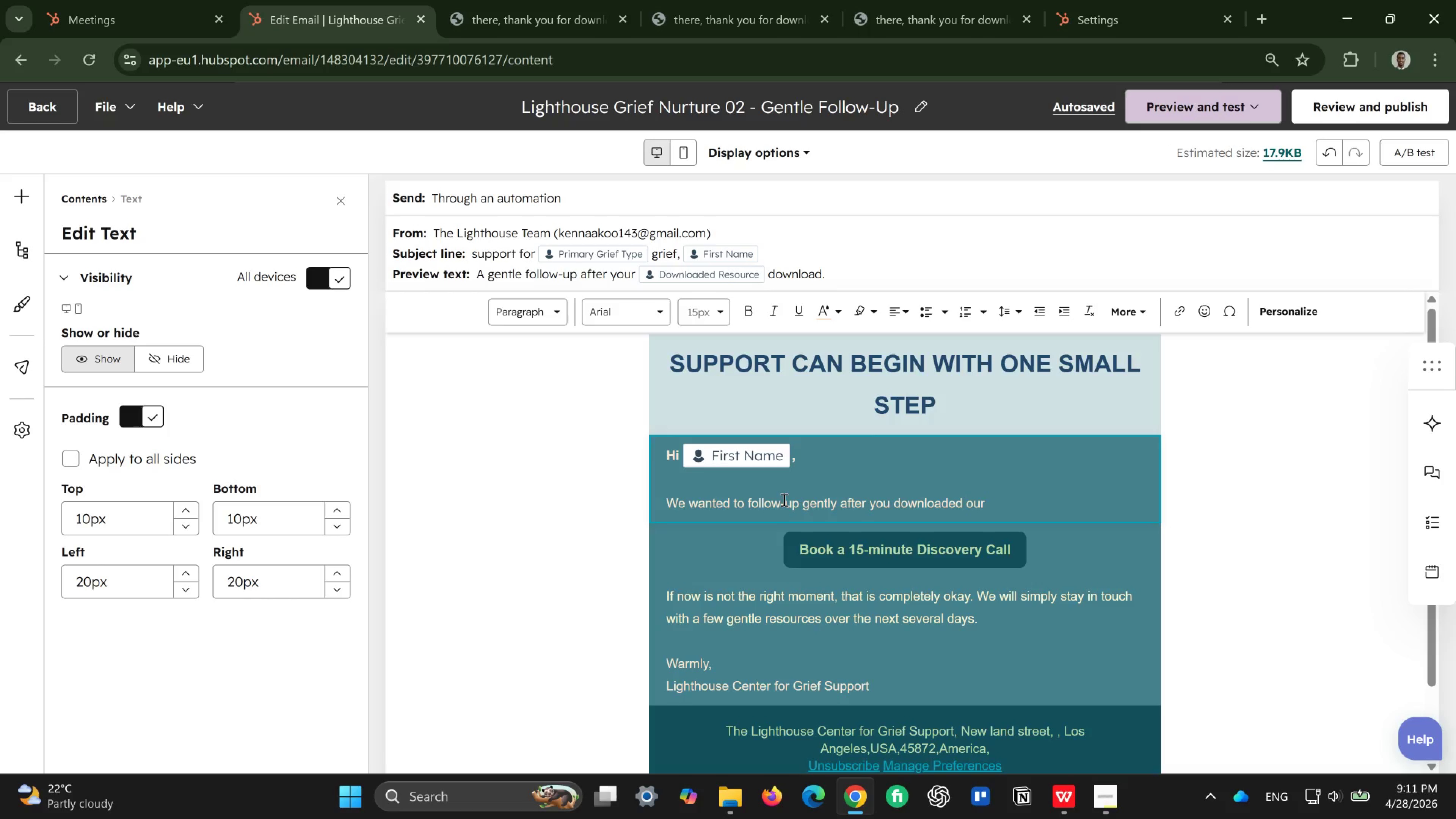 
wait(5.45)
 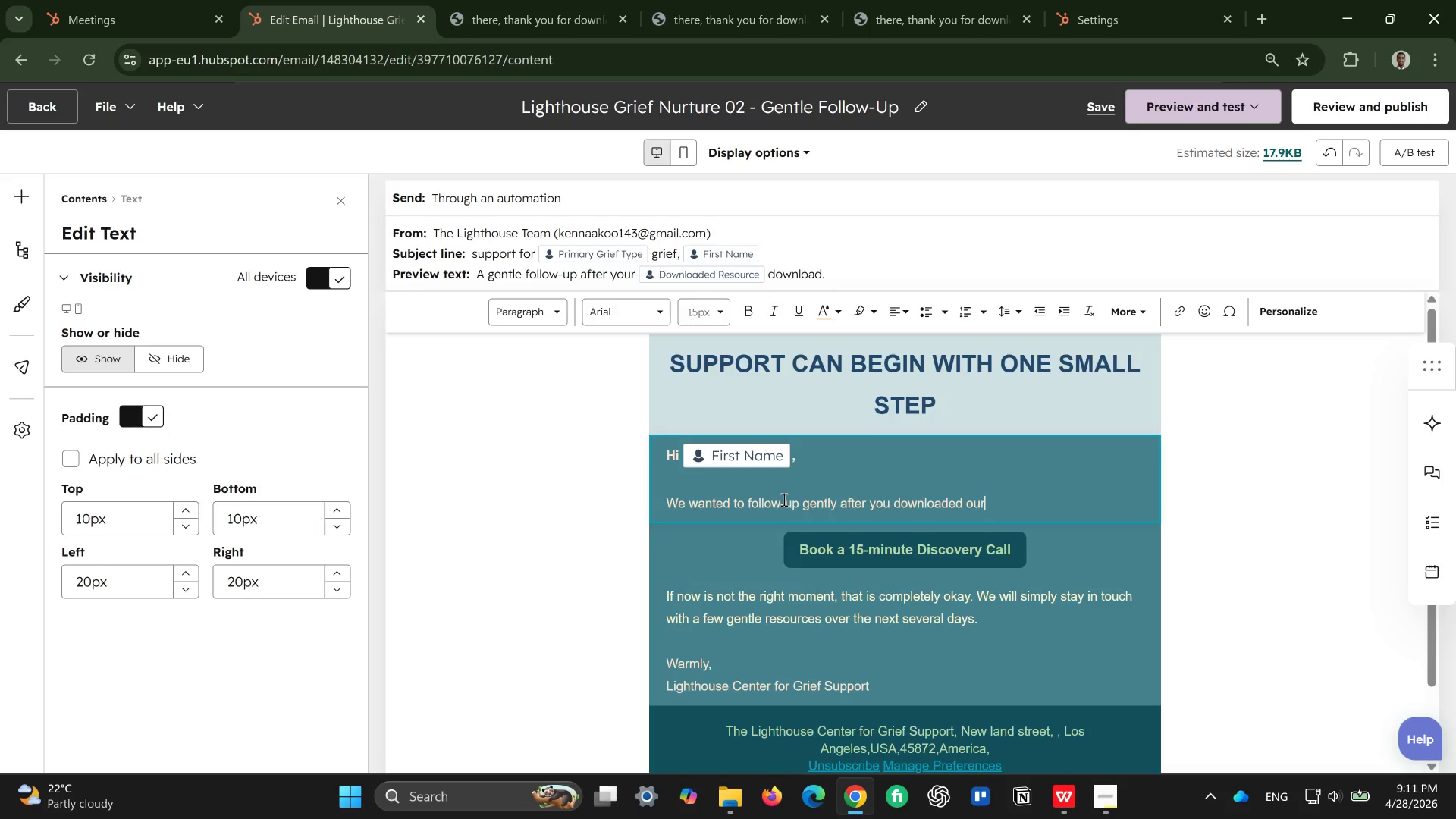 
key(Space)
 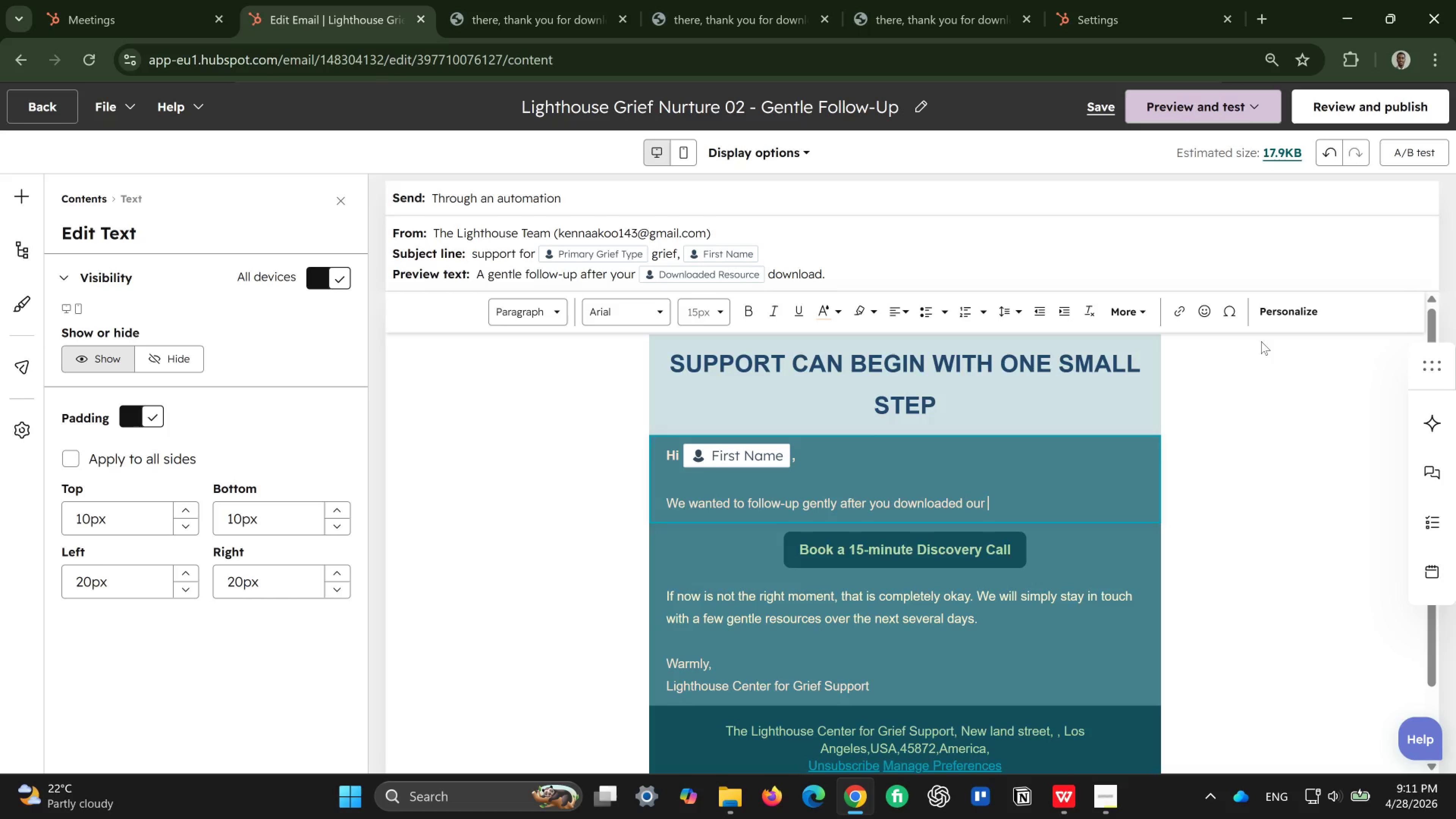 
left_click([1262, 309])
 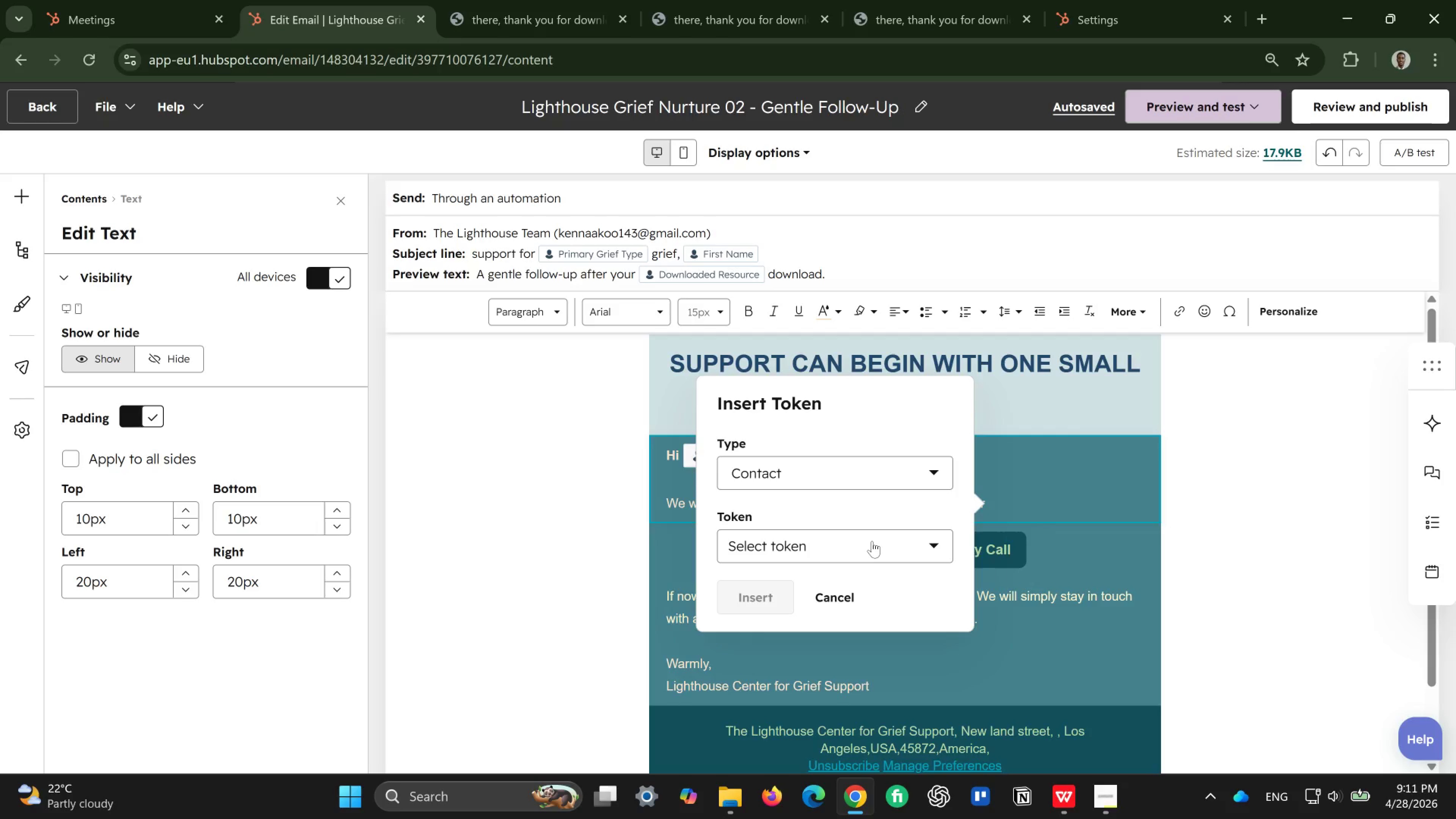 
left_click([872, 541])
 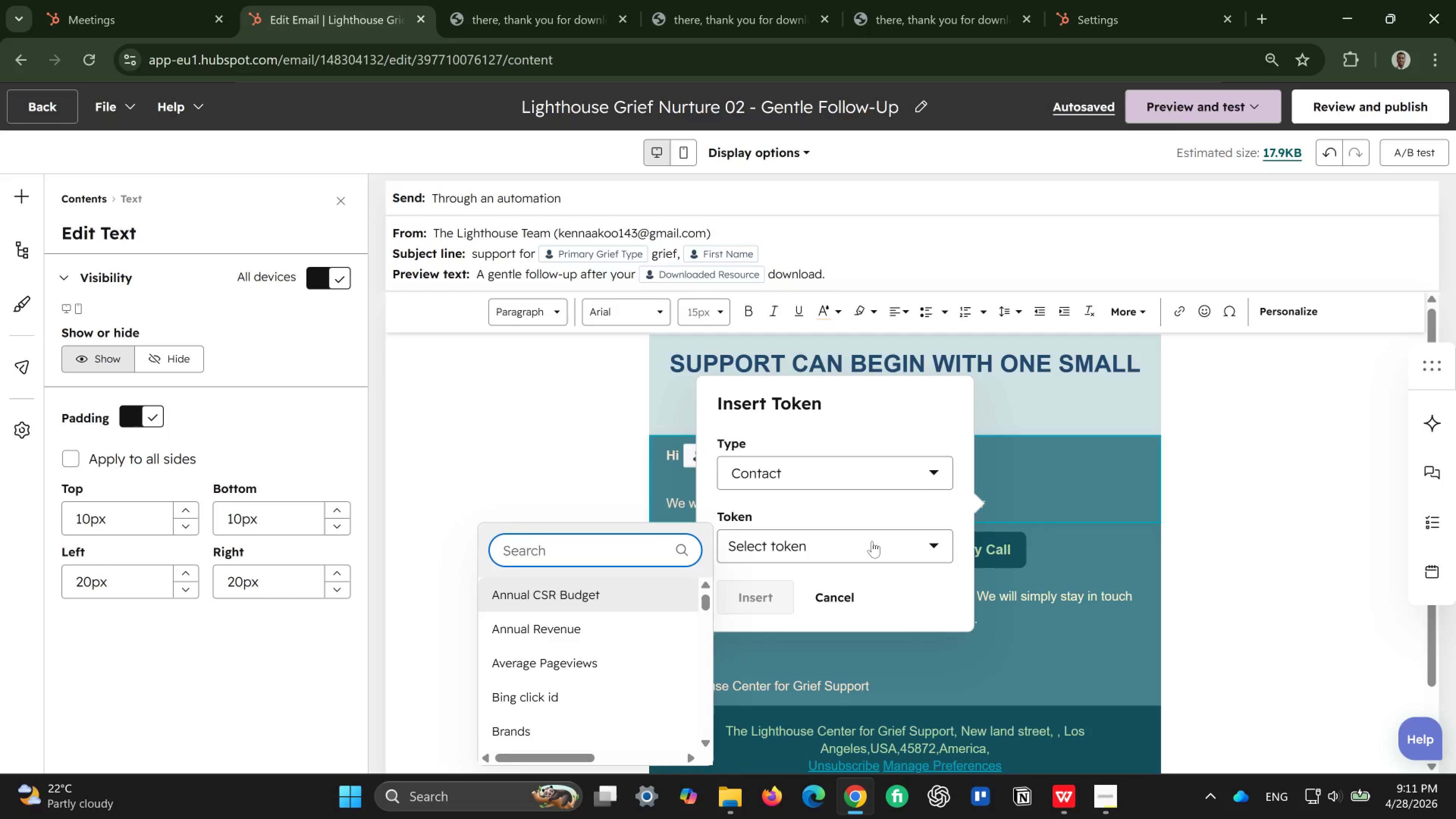 
left_click([872, 541])
 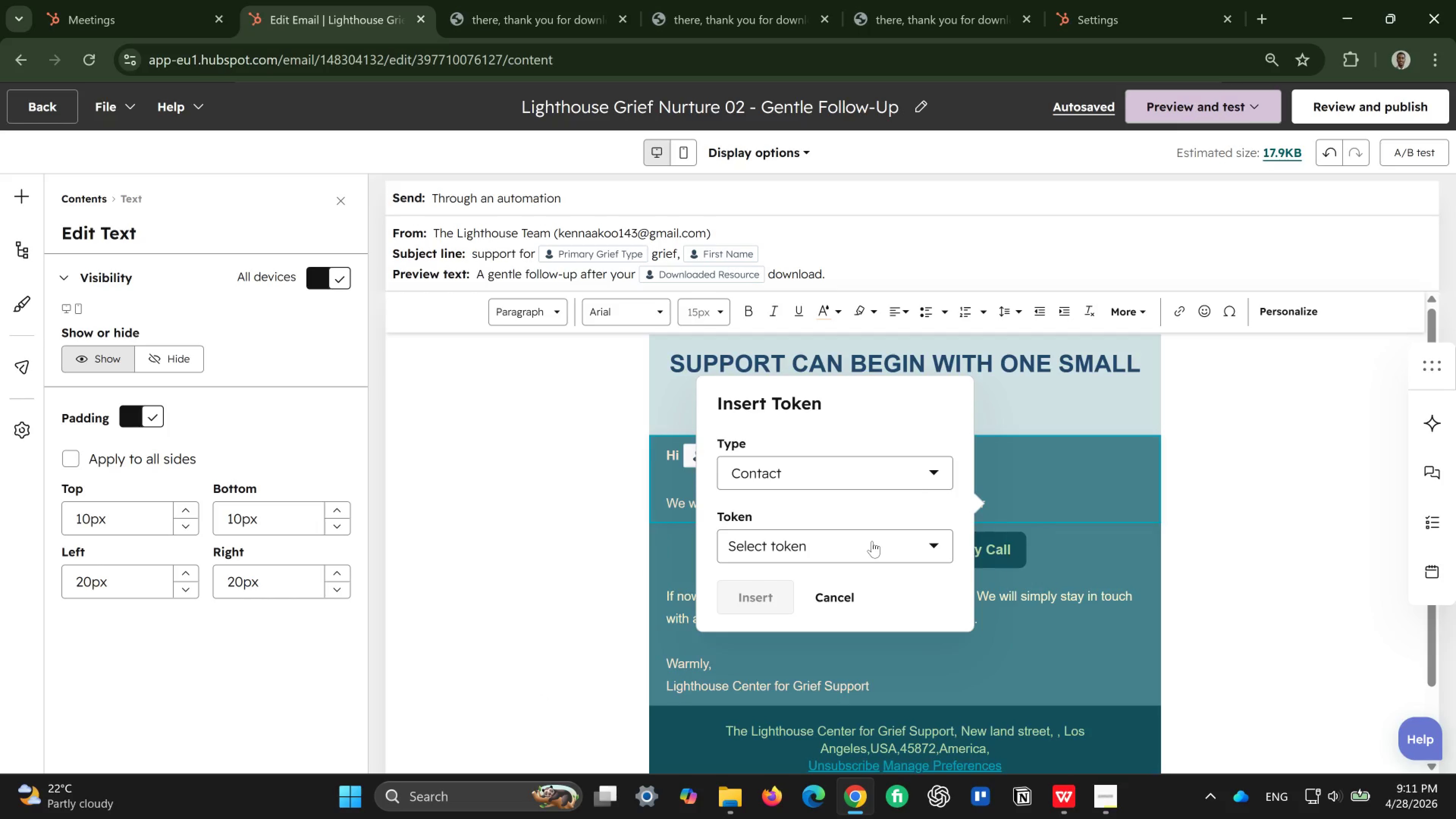 
left_click([872, 541])
 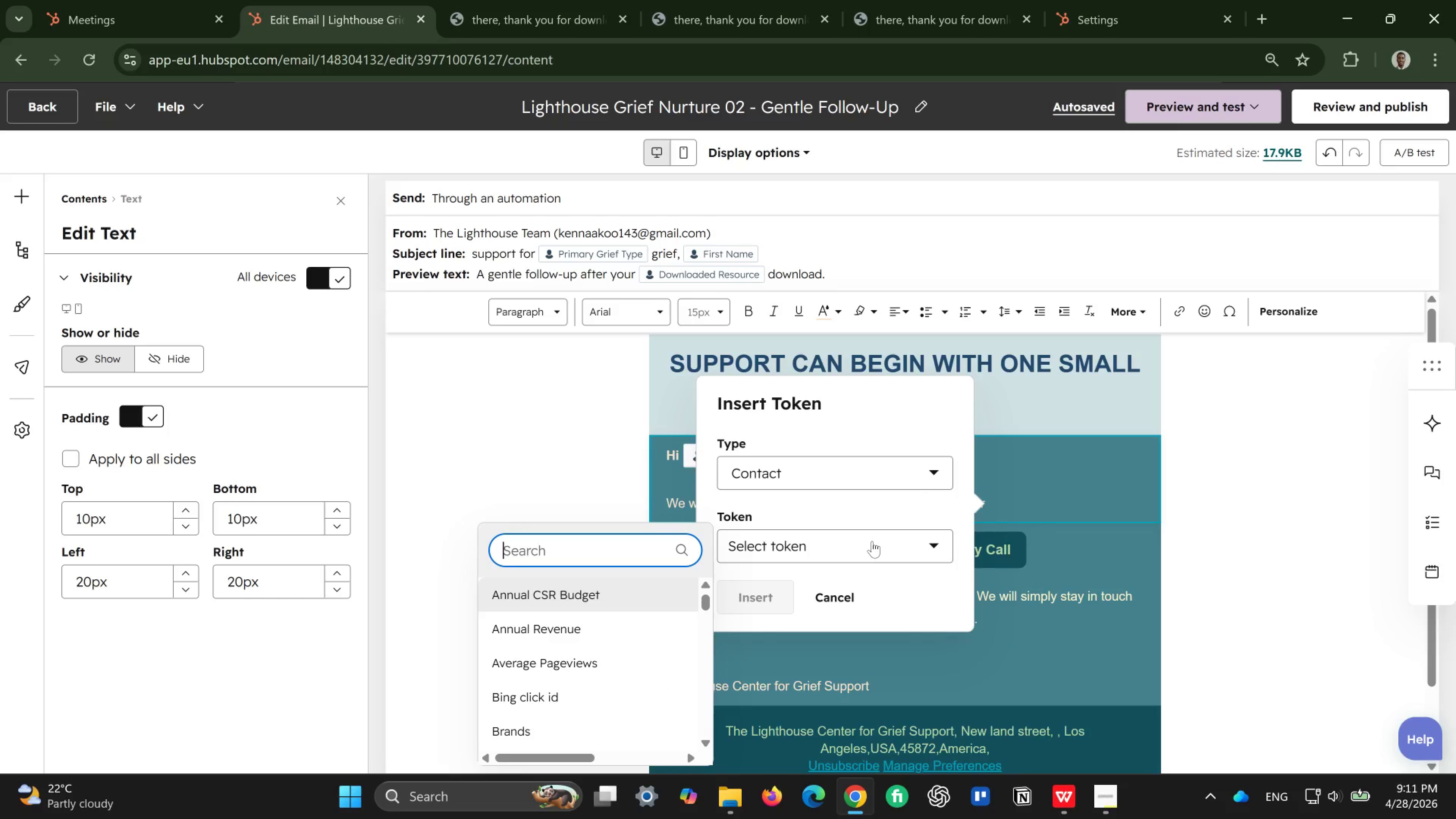 
type(down)
 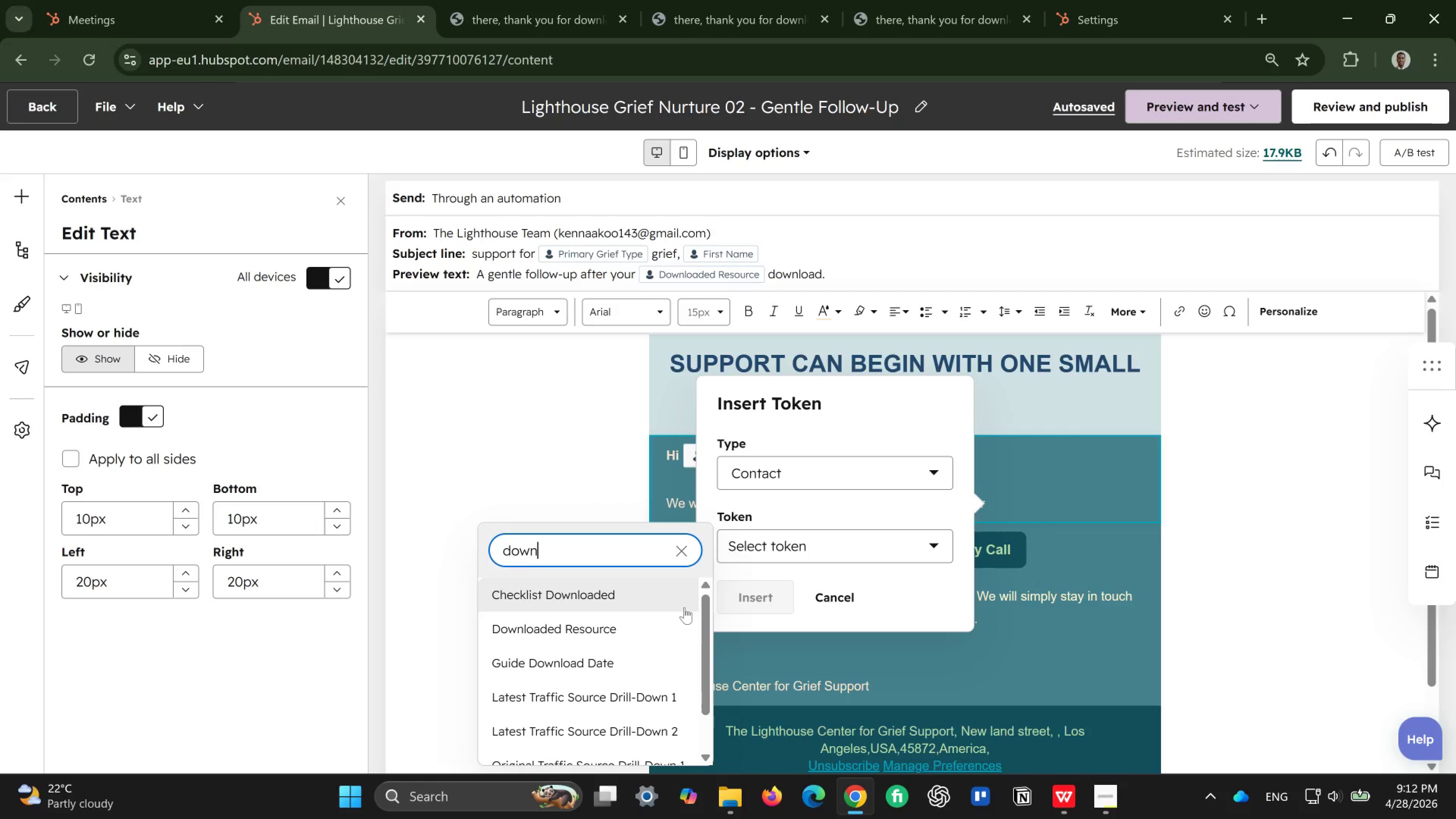 
left_click([591, 625])
 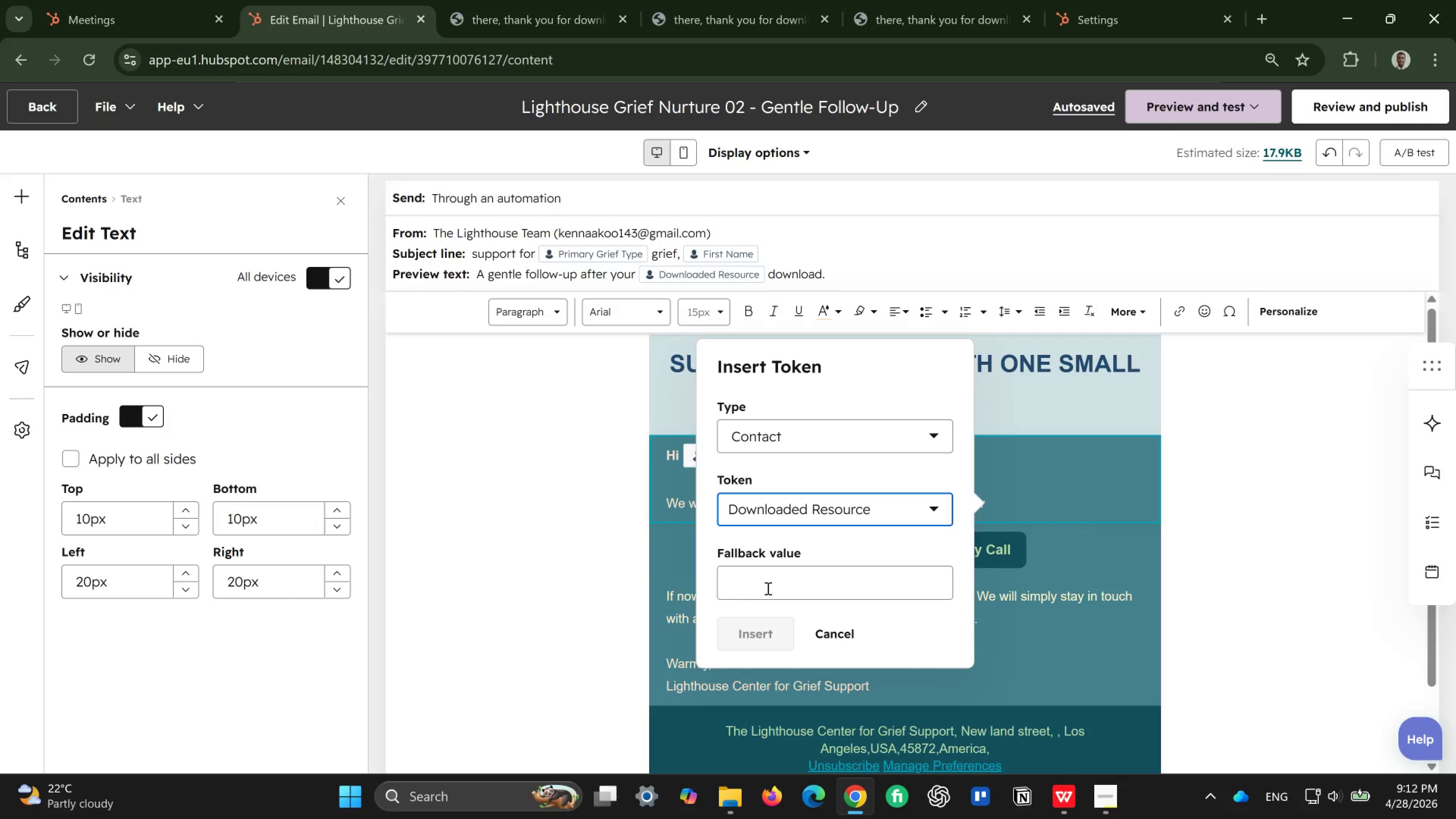 
left_click([767, 588])
 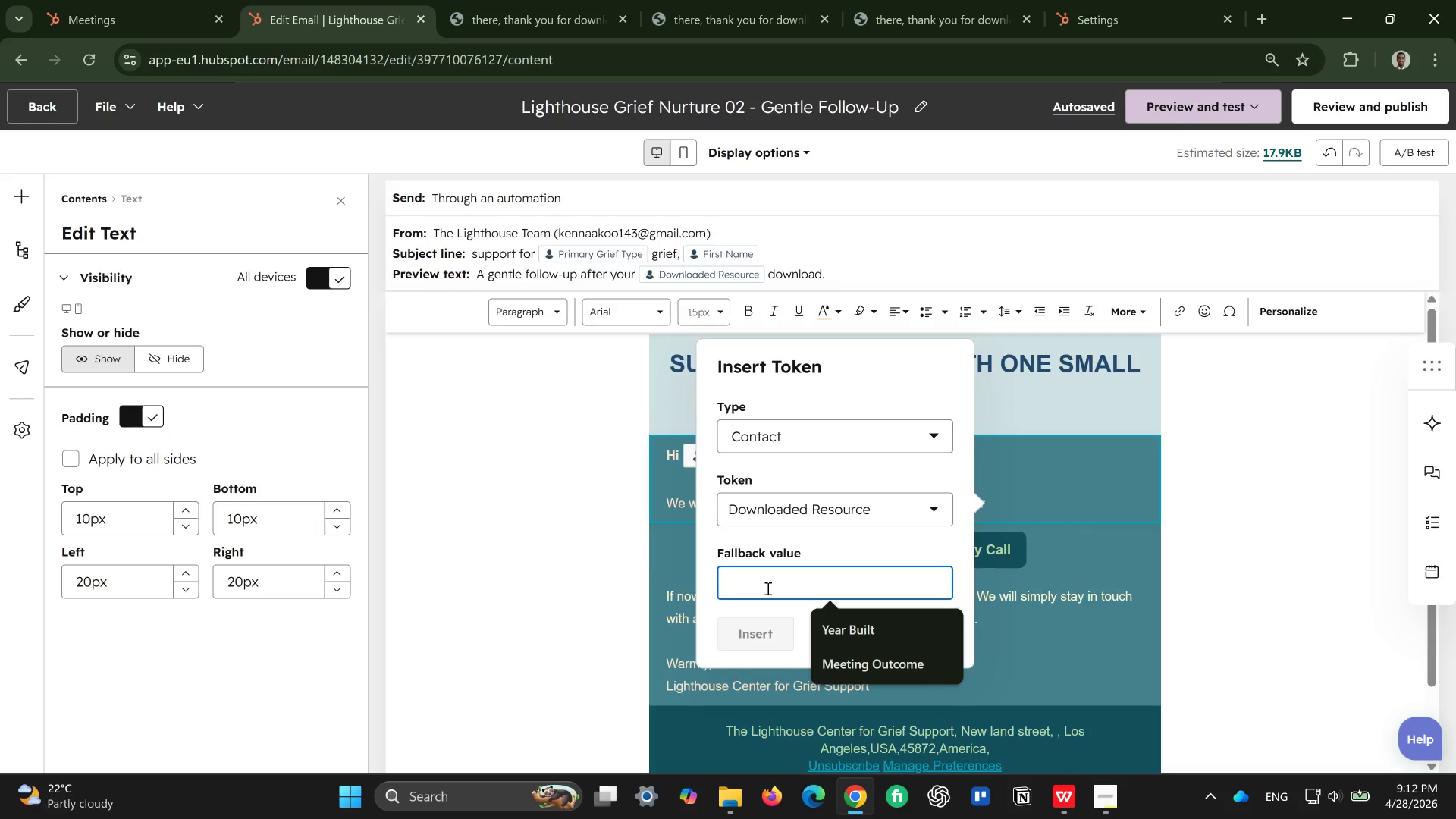 
type(navigation loss guide)
 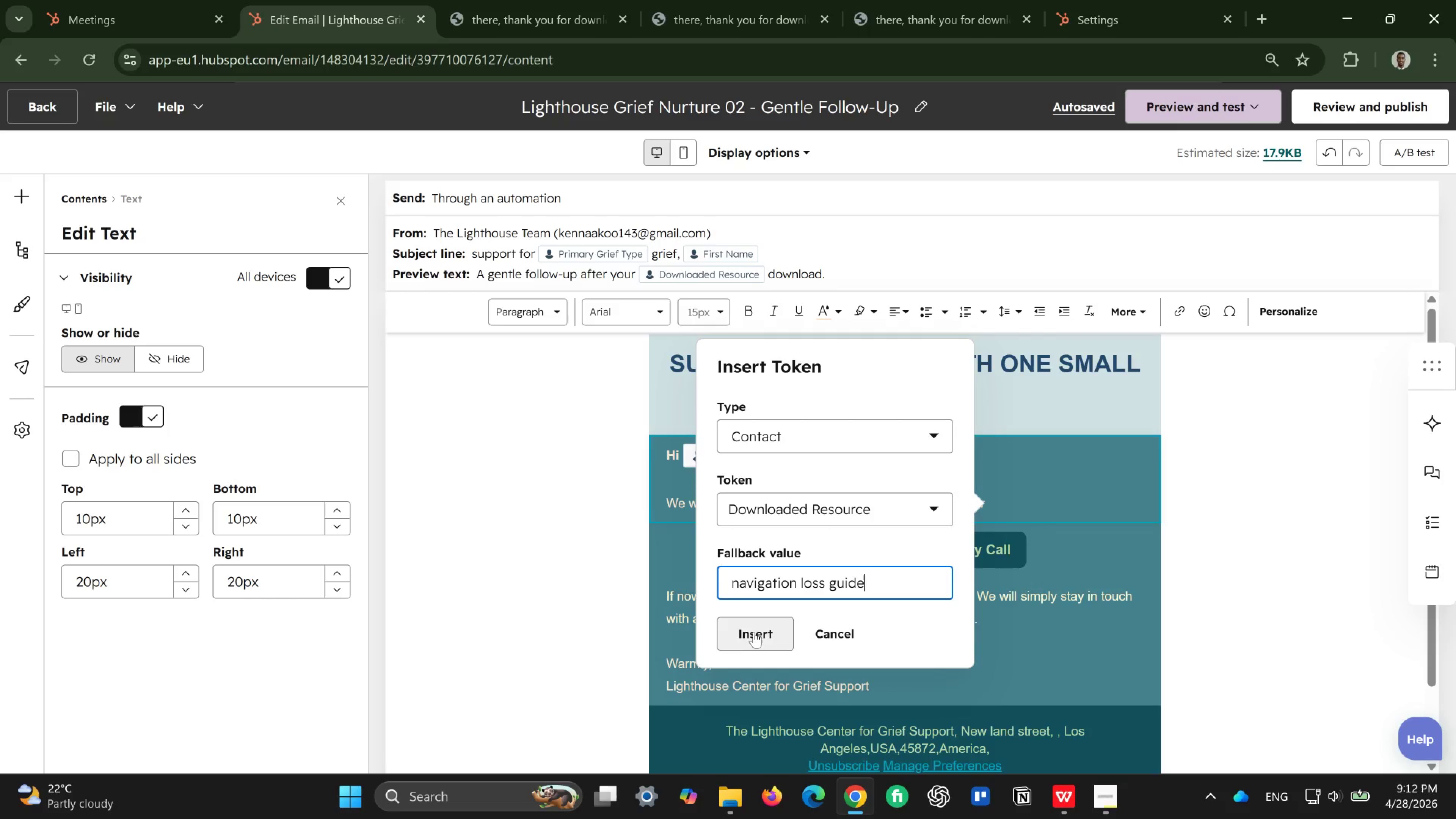 
left_click([754, 632])
 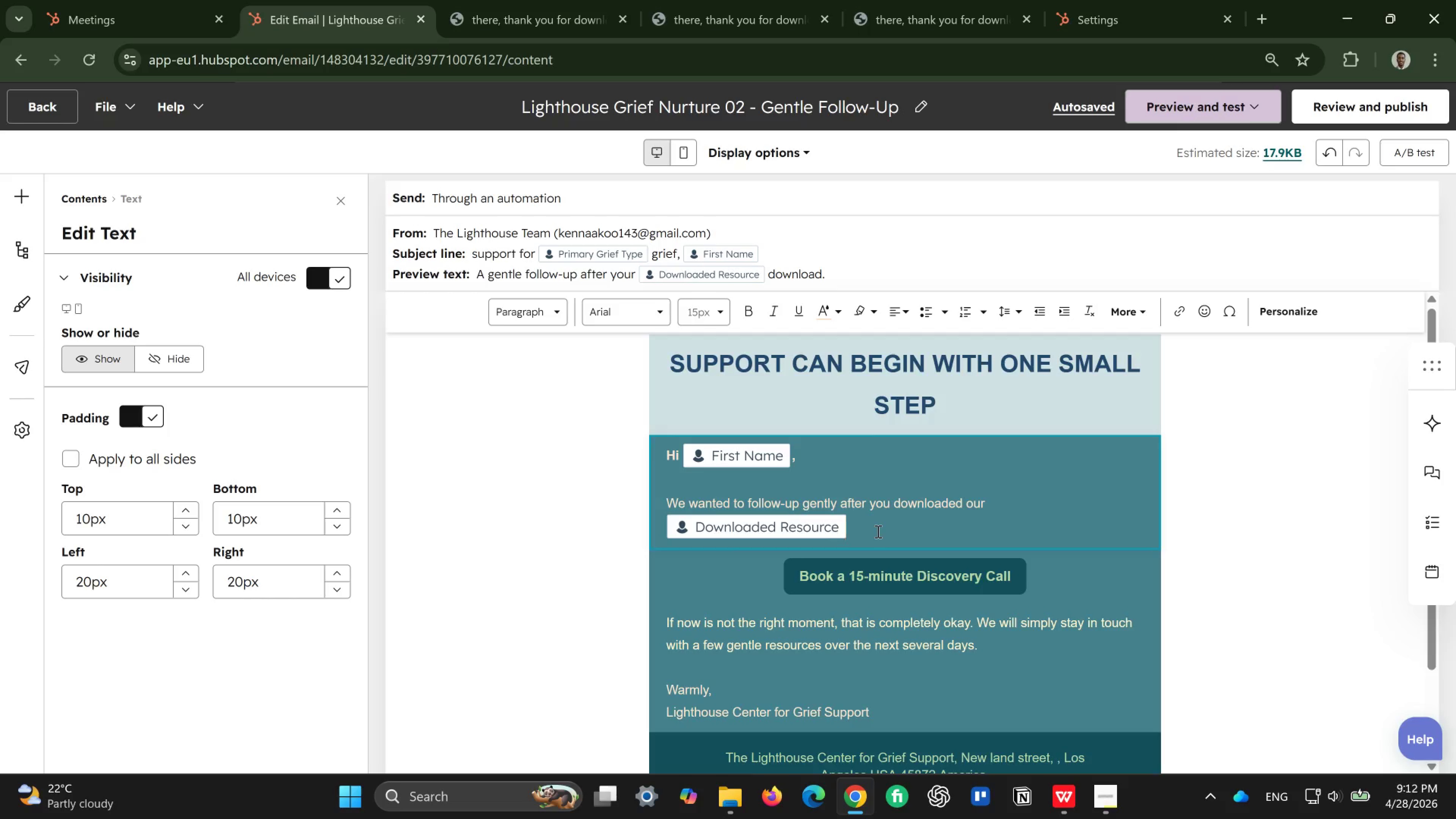 
wait(5.27)
 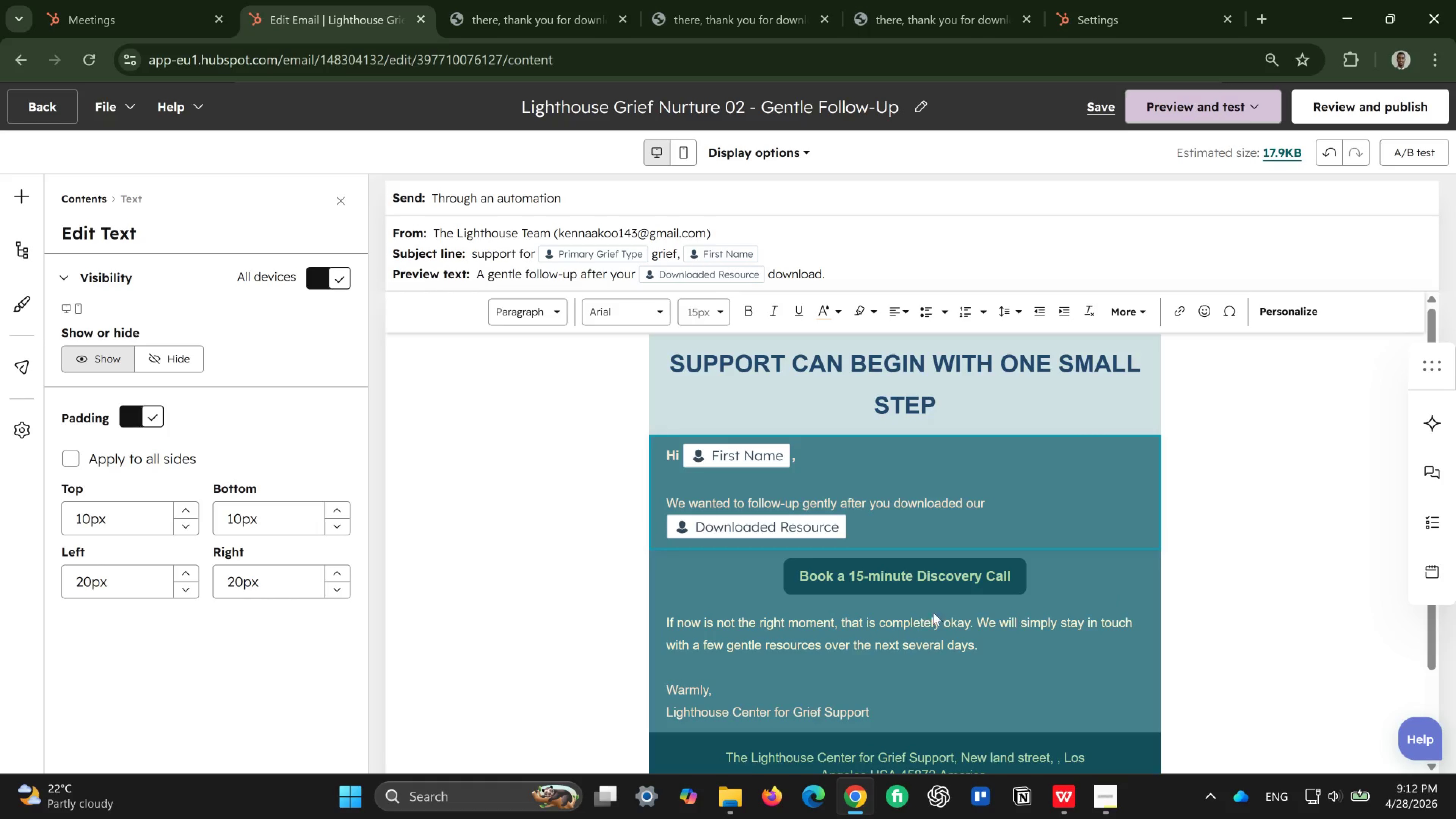 
key(Period)
 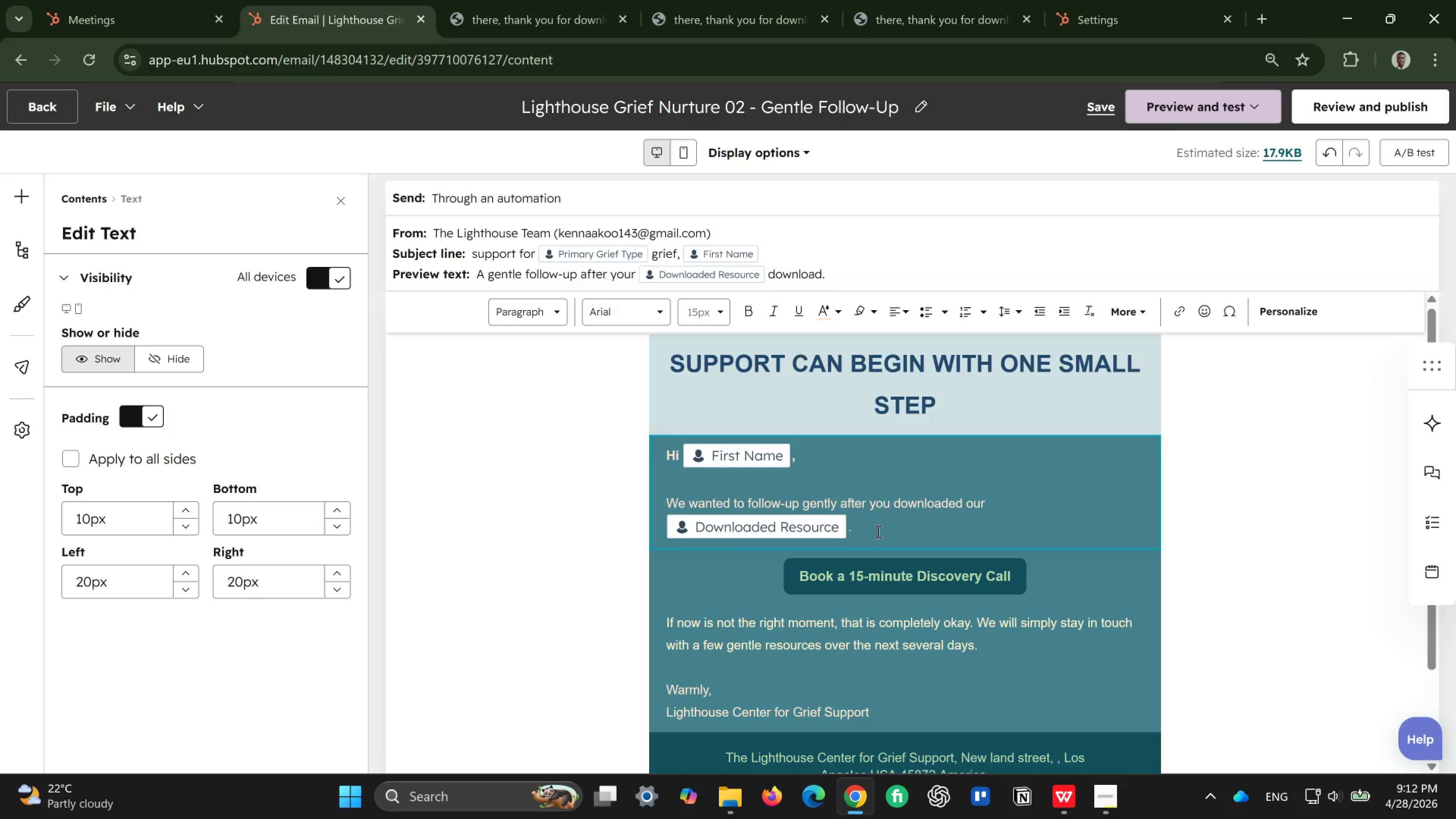 
key(Enter)
 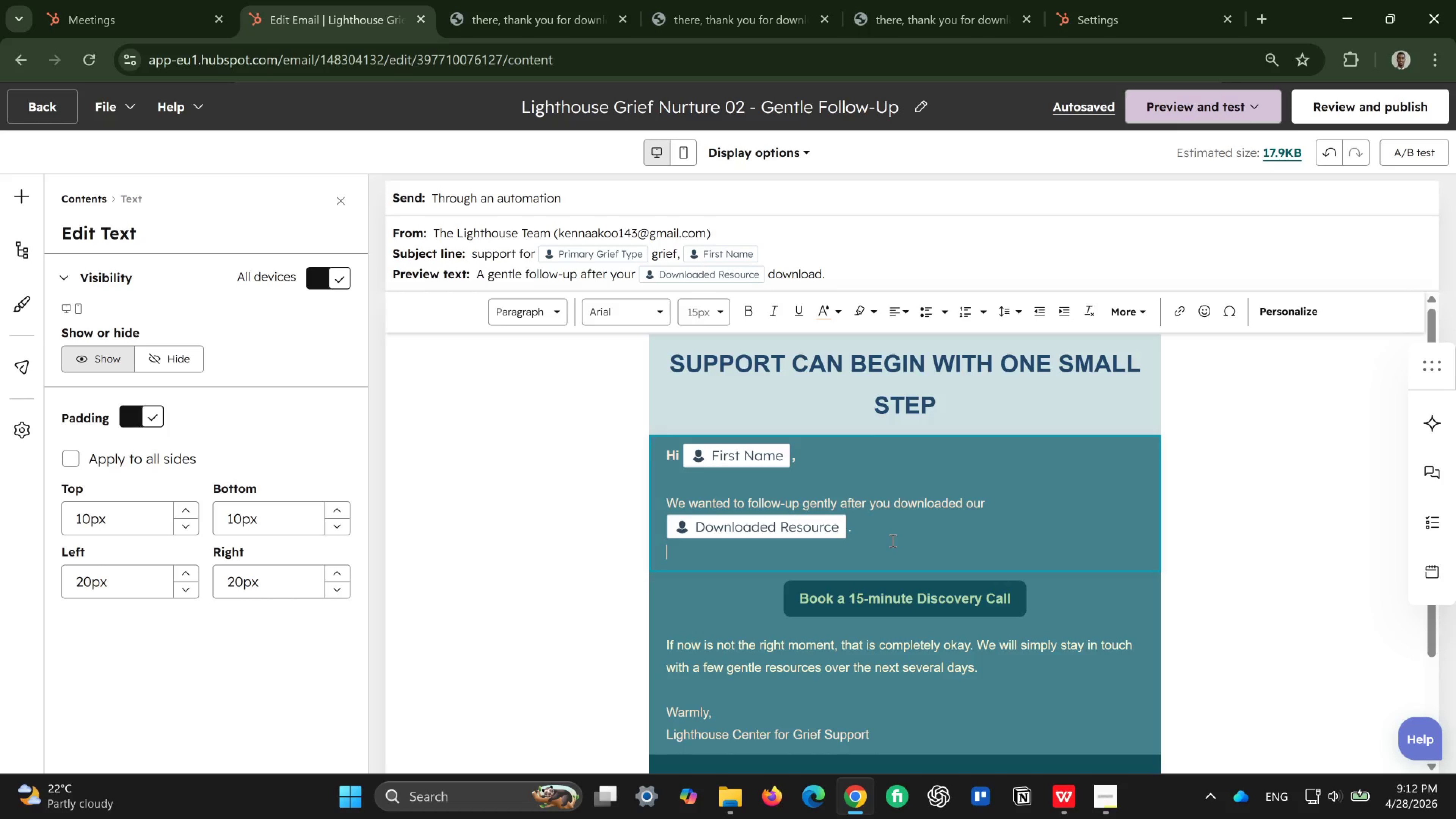 
wait(19.98)
 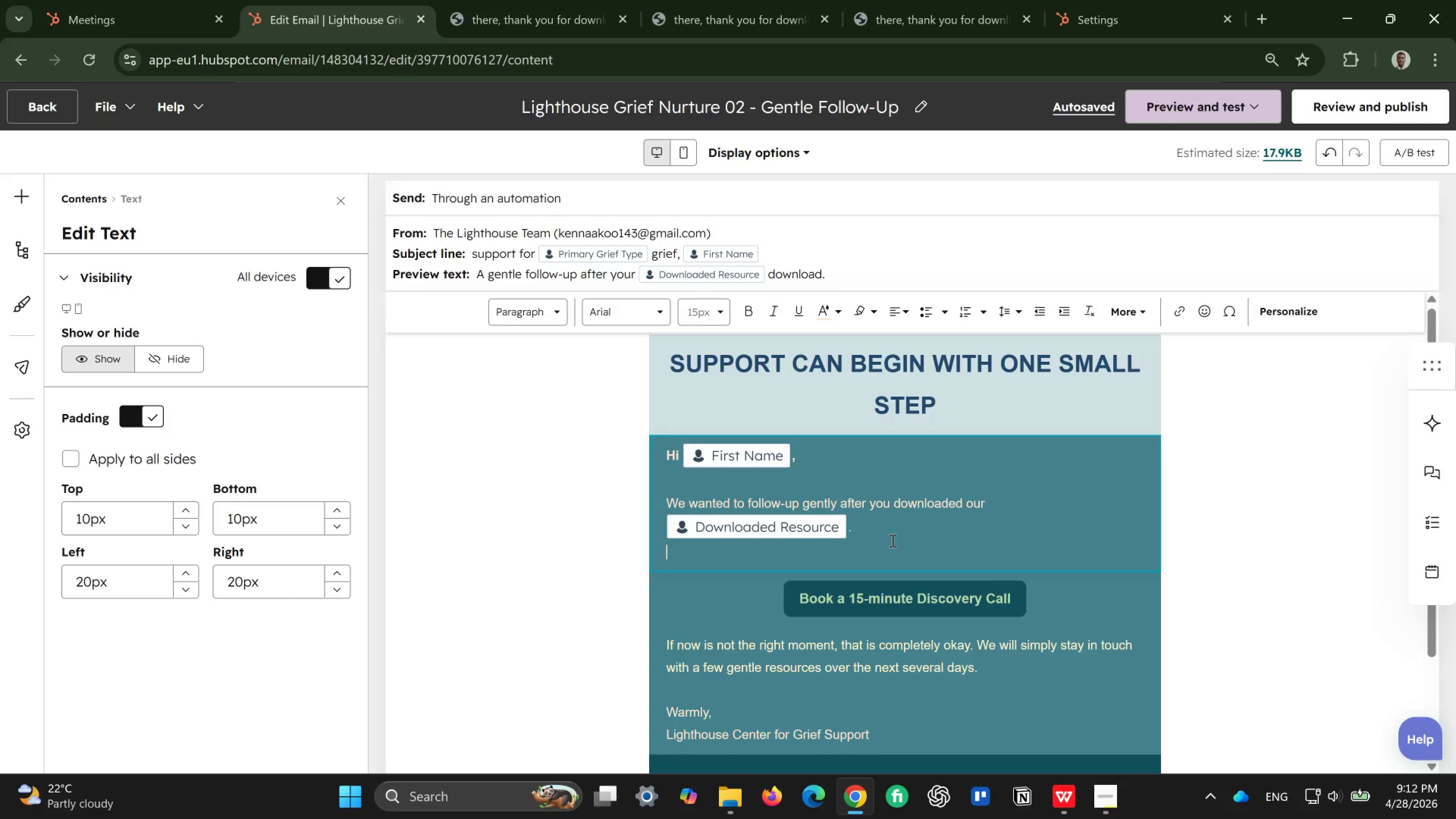 
type(Gru)
key(Backspace)
type(ief relatefd)
key(Backspace)
key(Backspace)
type(d to follow)
 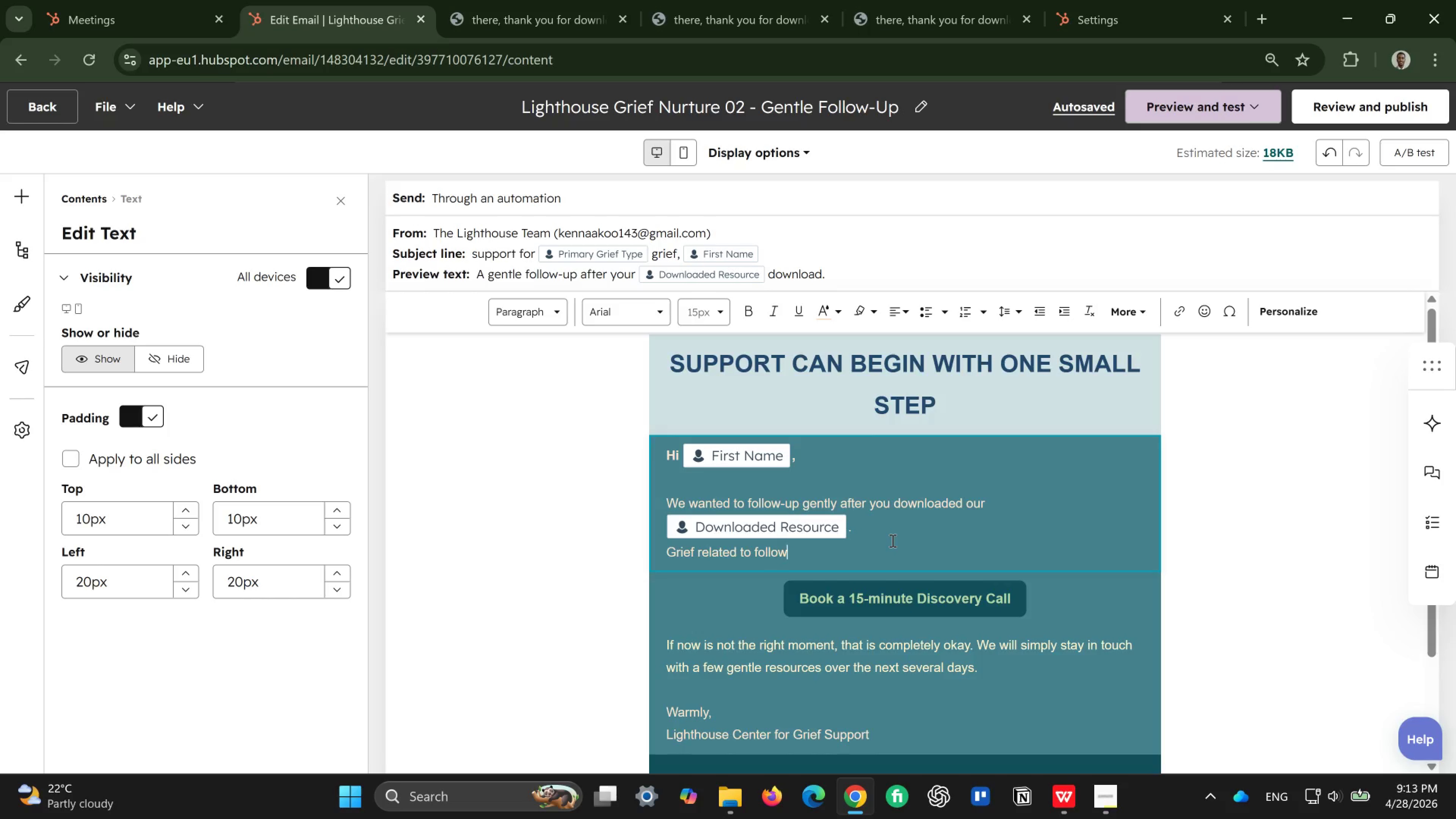 
wait(5.48)
 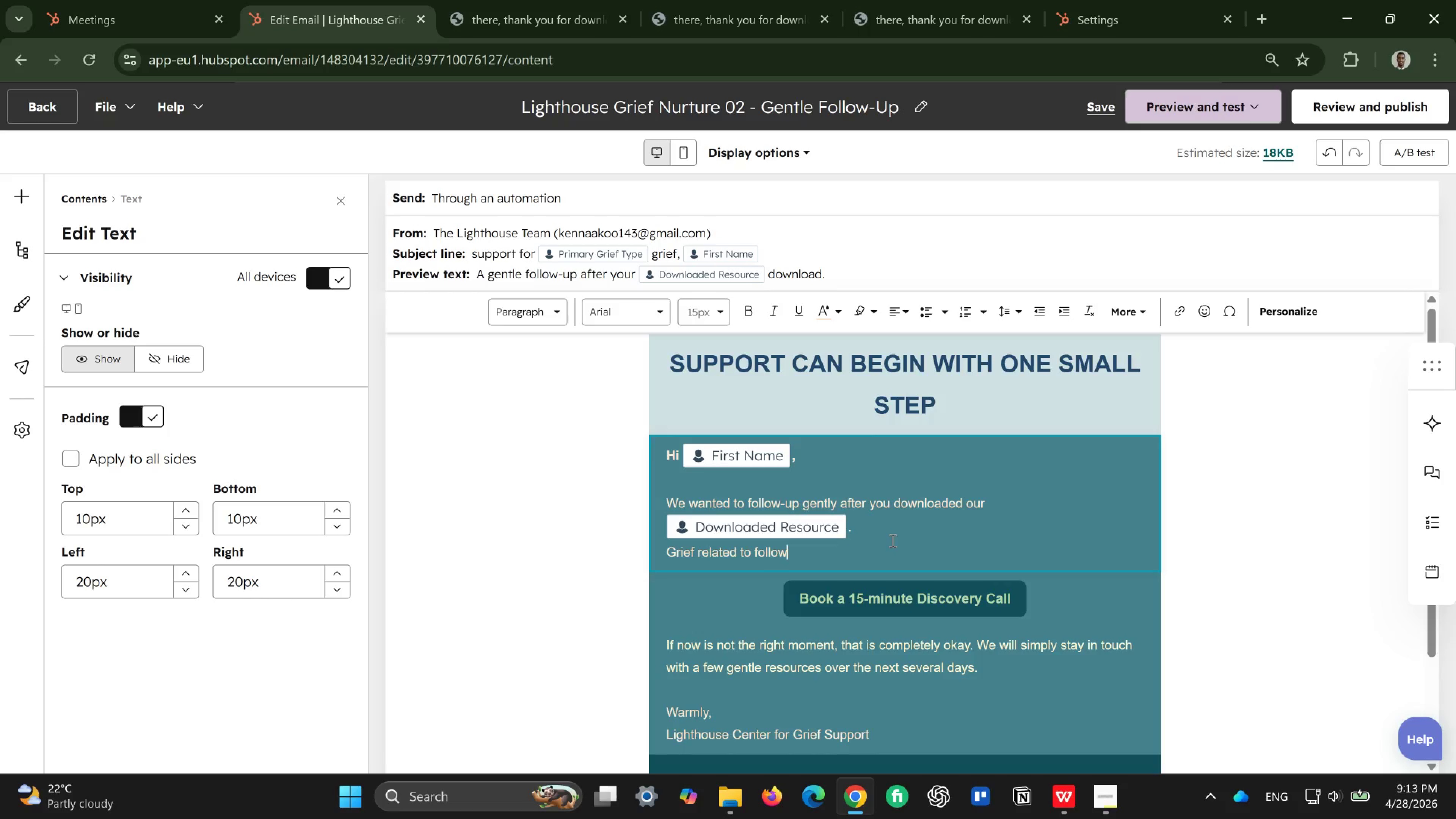 
key(Backspace)
 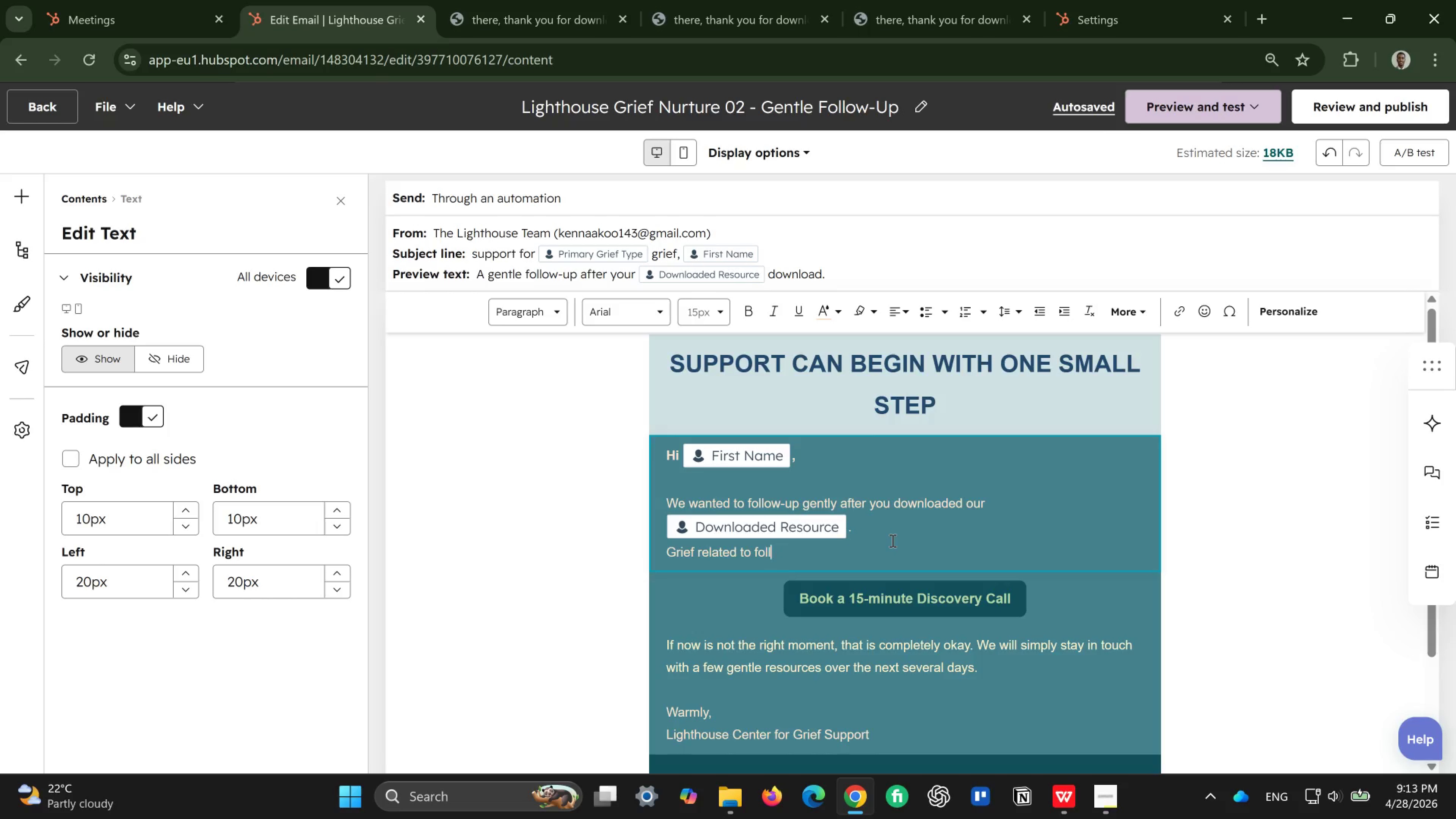 
key(Backspace)
 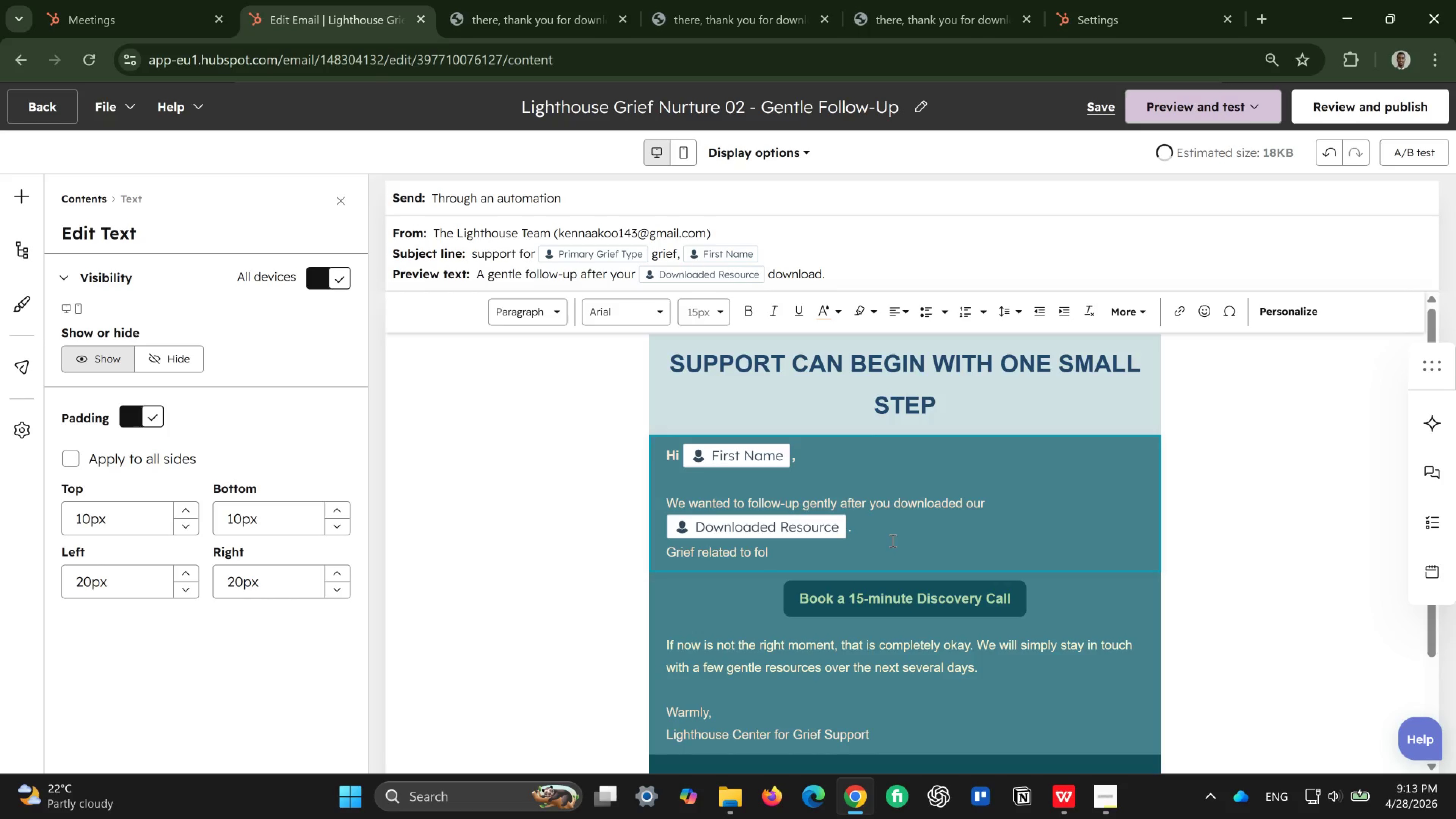 
key(Backspace)
 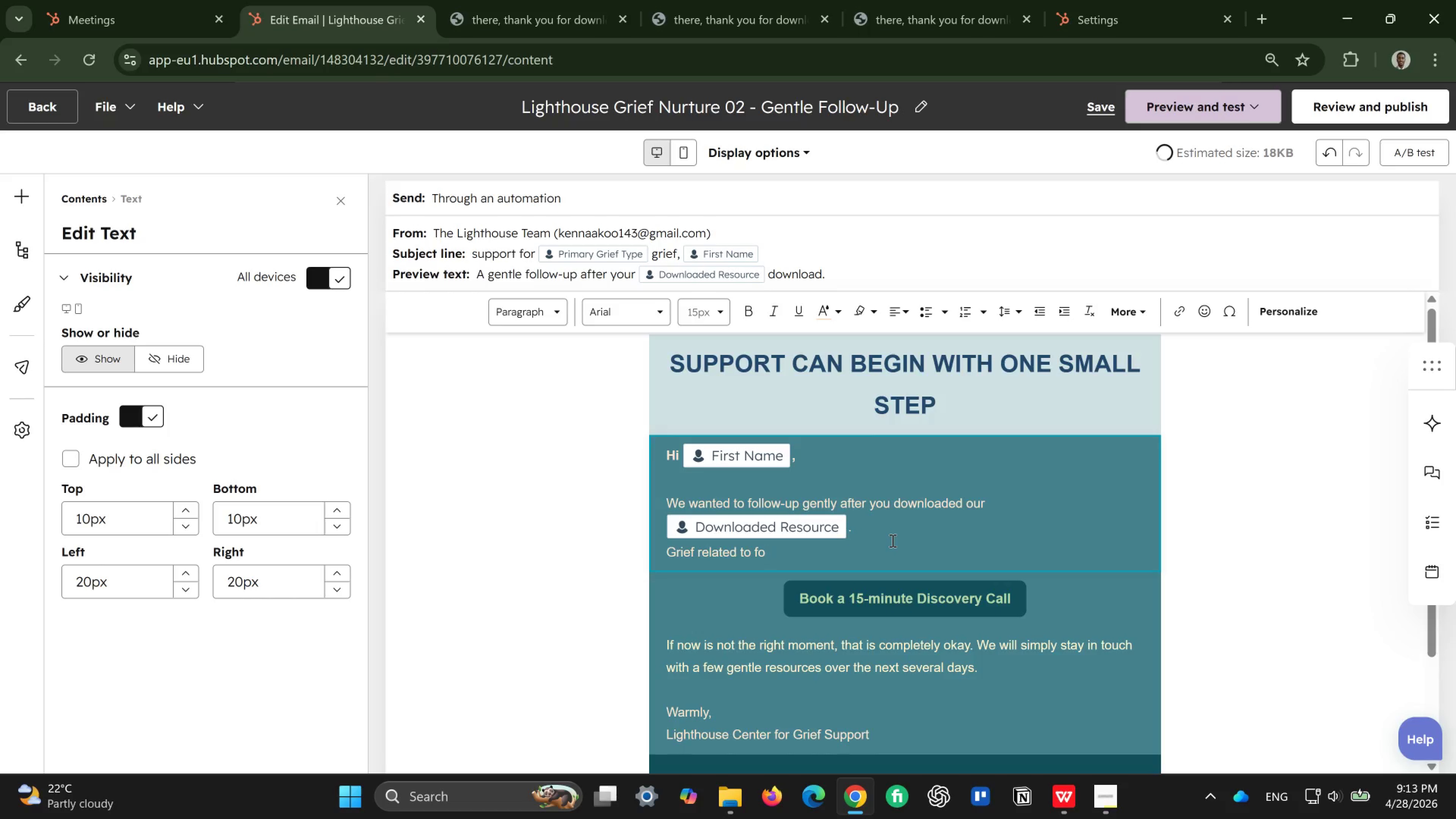 
key(Backspace)
 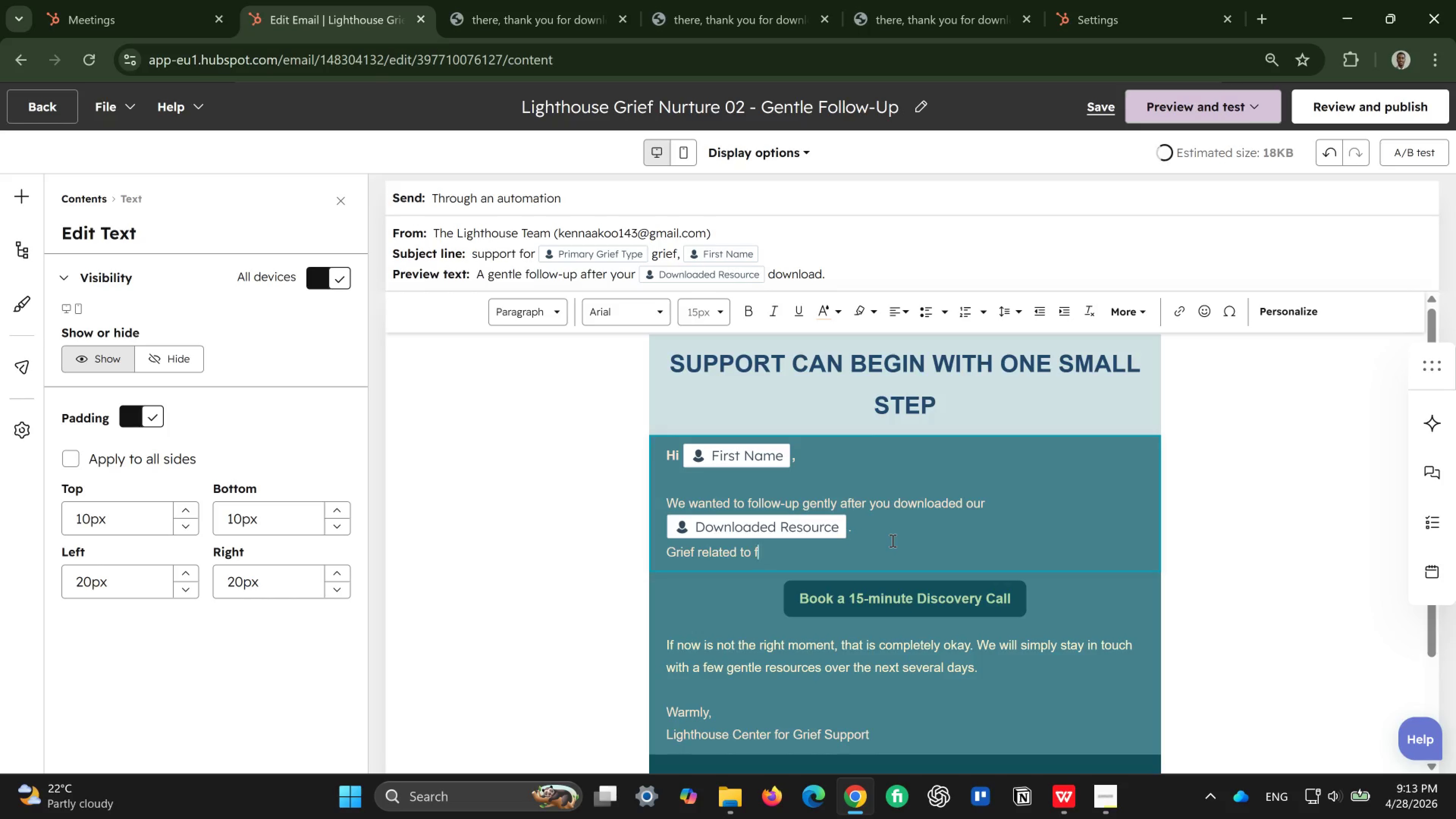 
key(Backspace)
 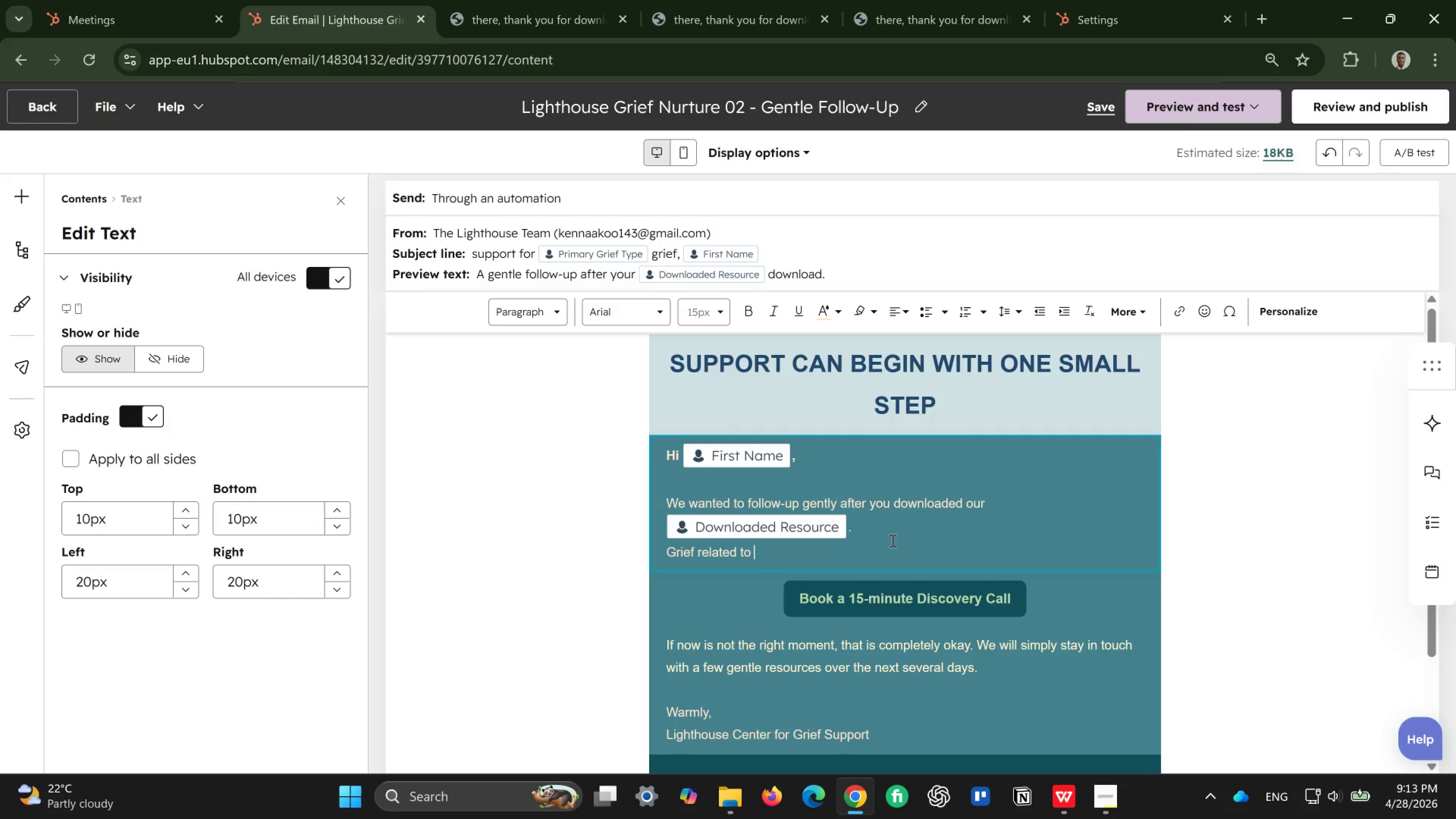 
key(Backspace)
 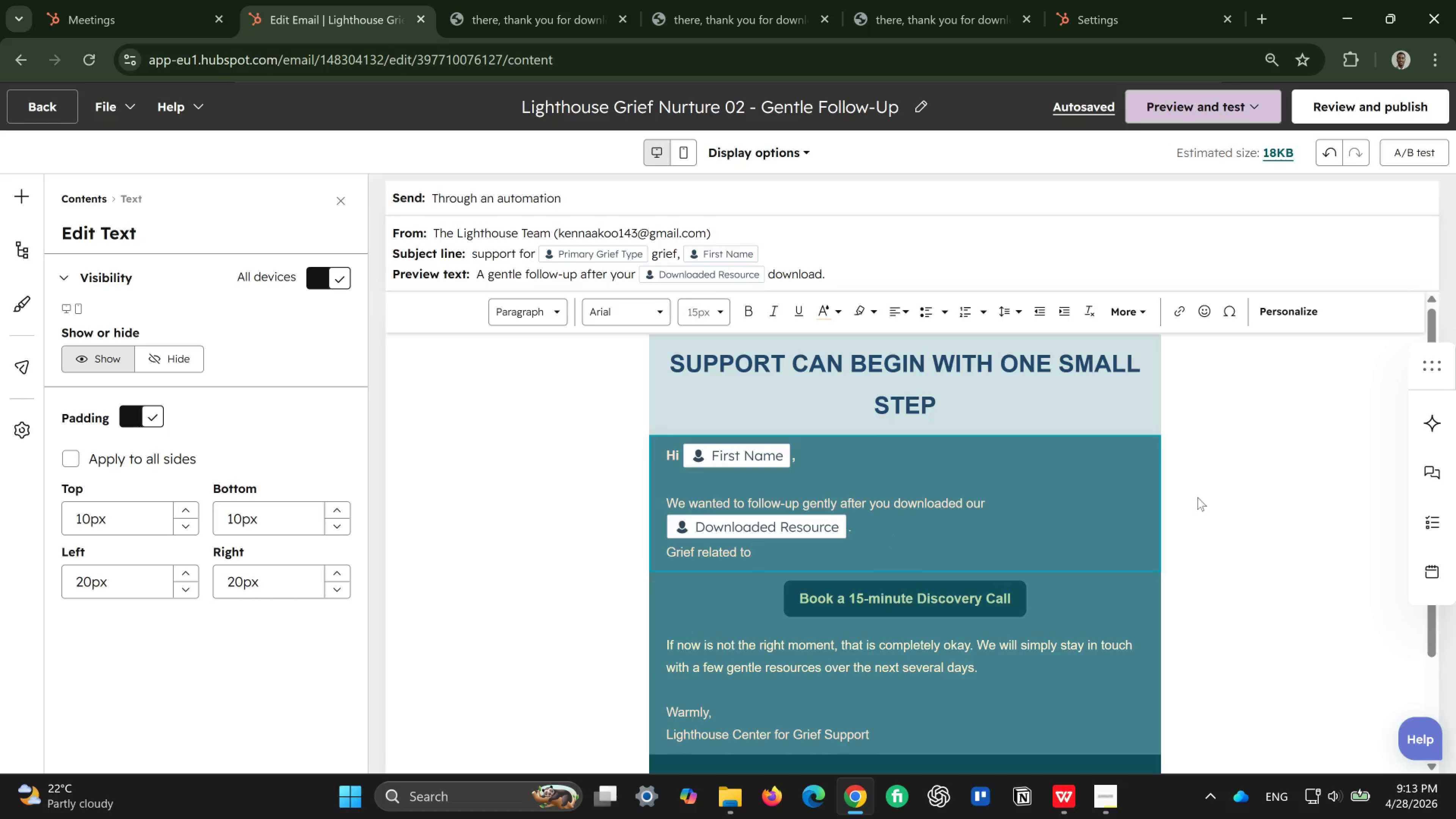 
wait(5.04)
 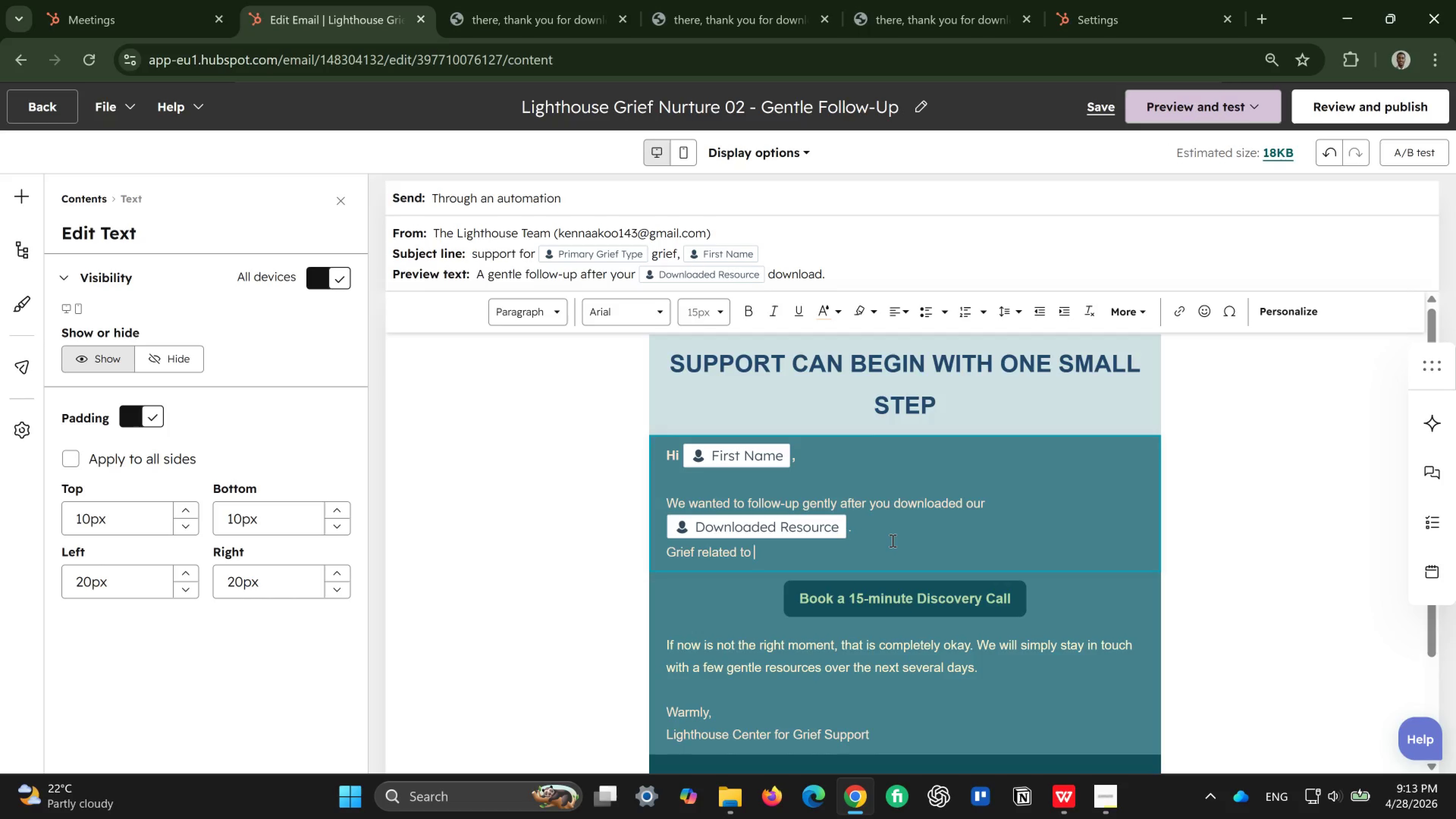 
left_click([1303, 303])
 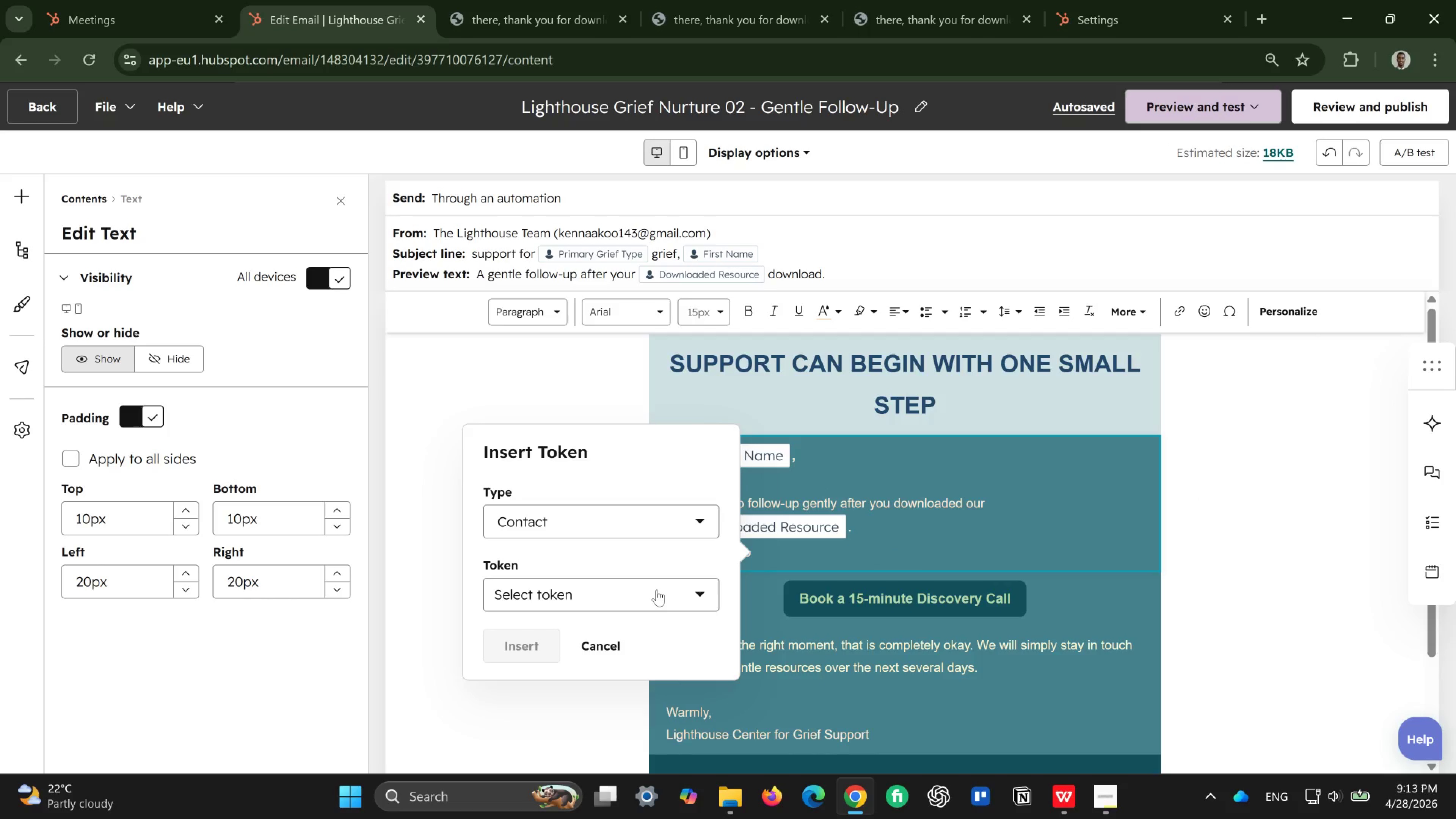 
left_click([648, 594])
 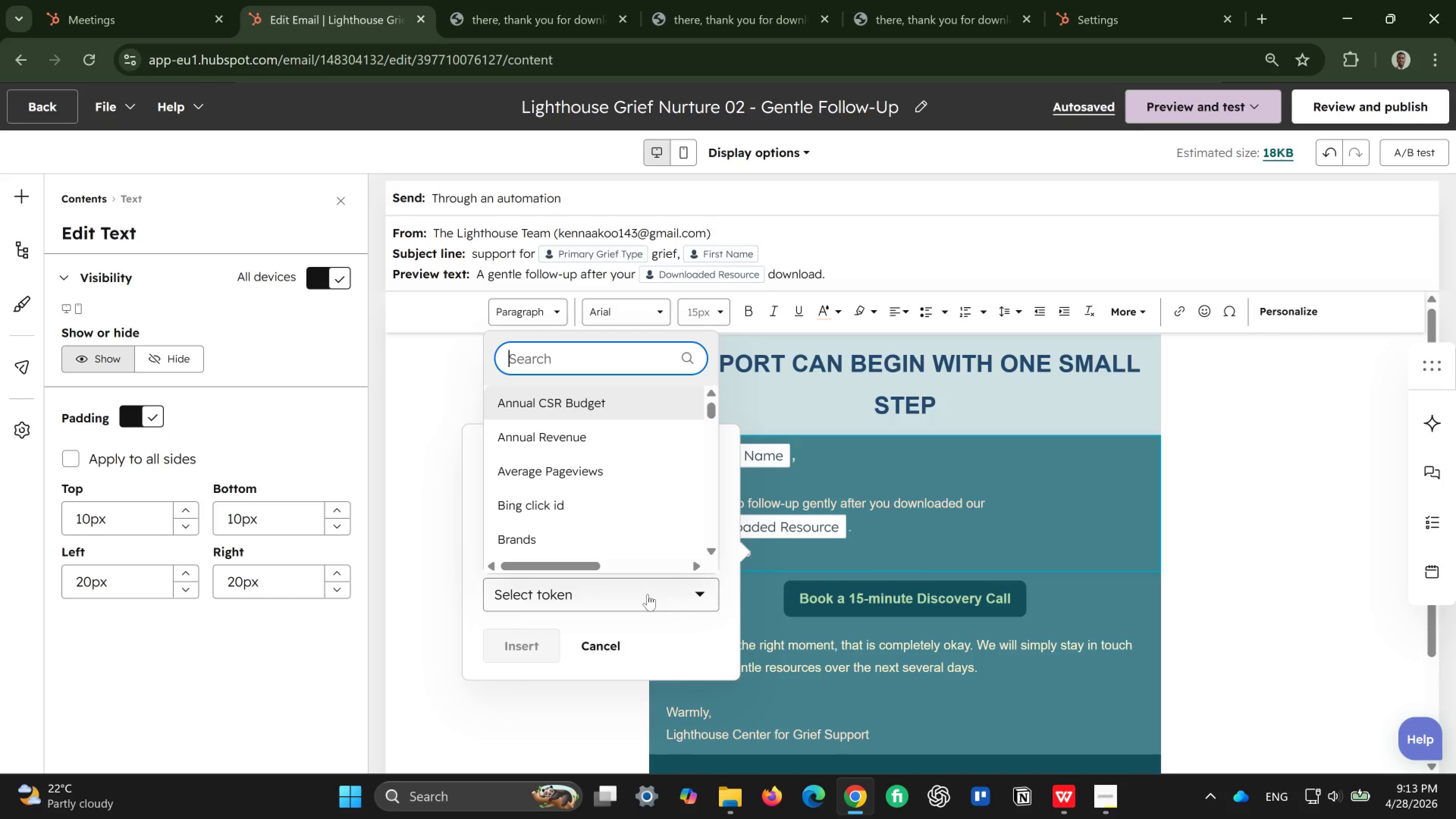 
type(prima)
 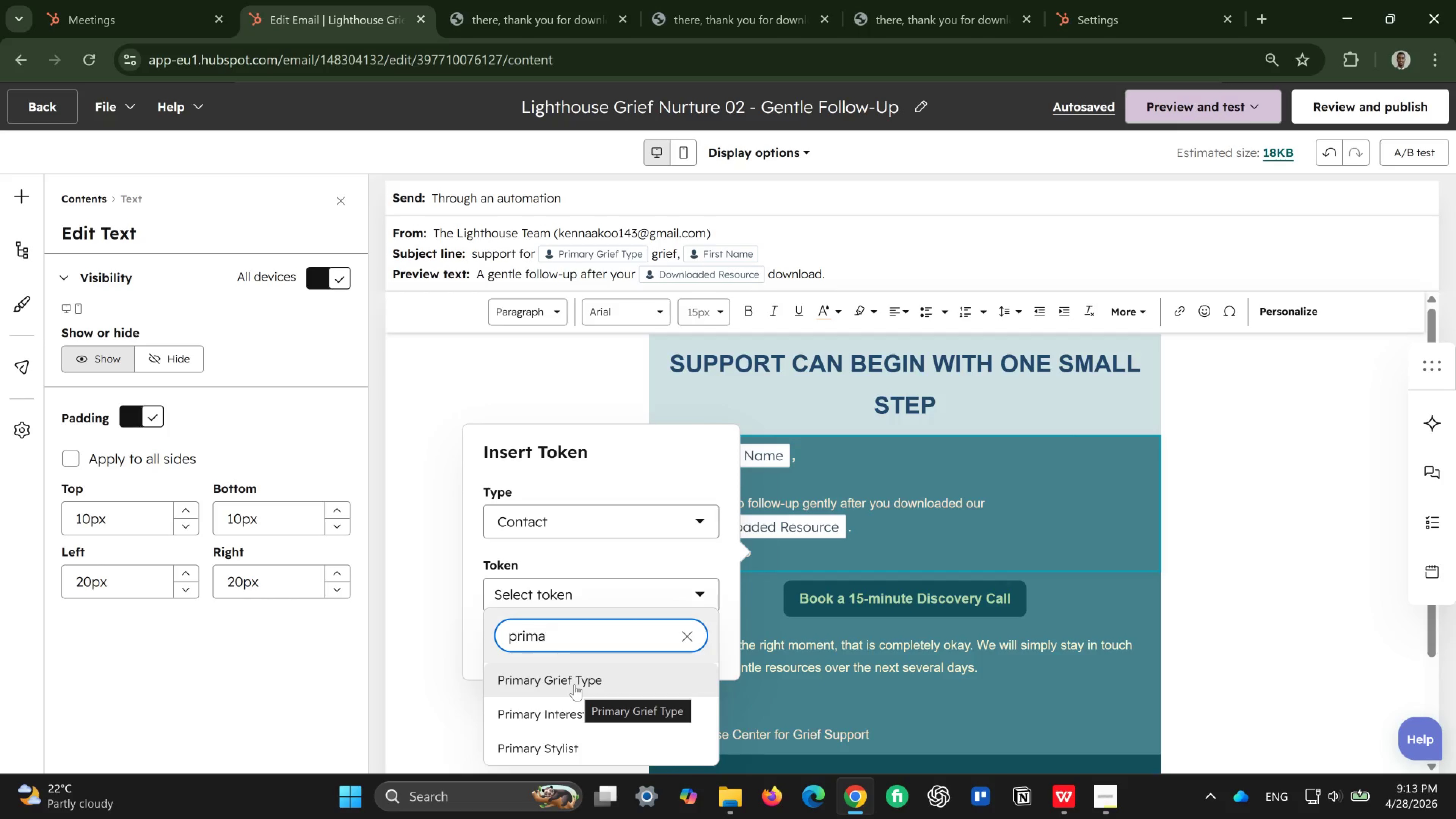 
wait(16.01)
 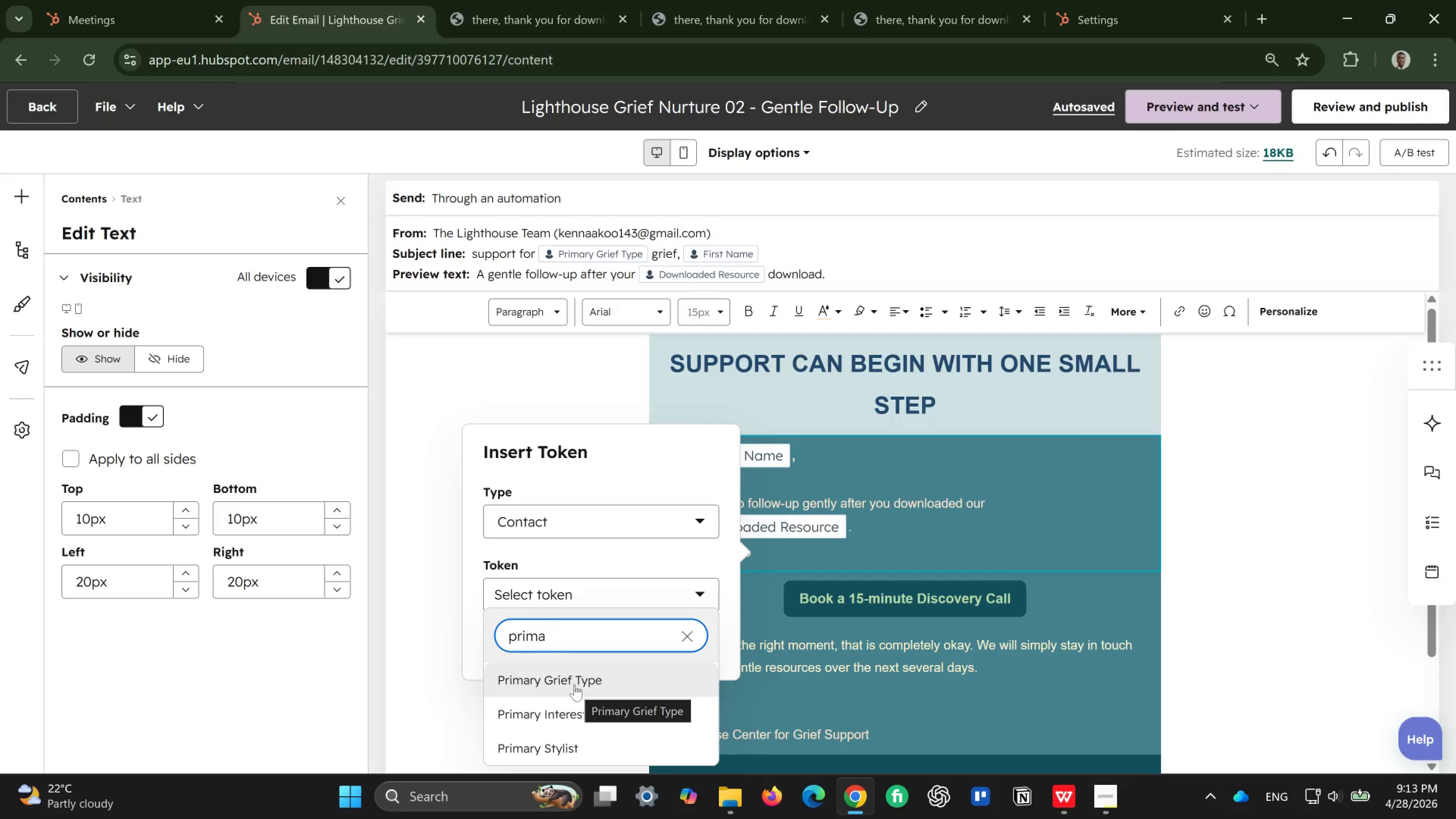 
left_click([574, 684])
 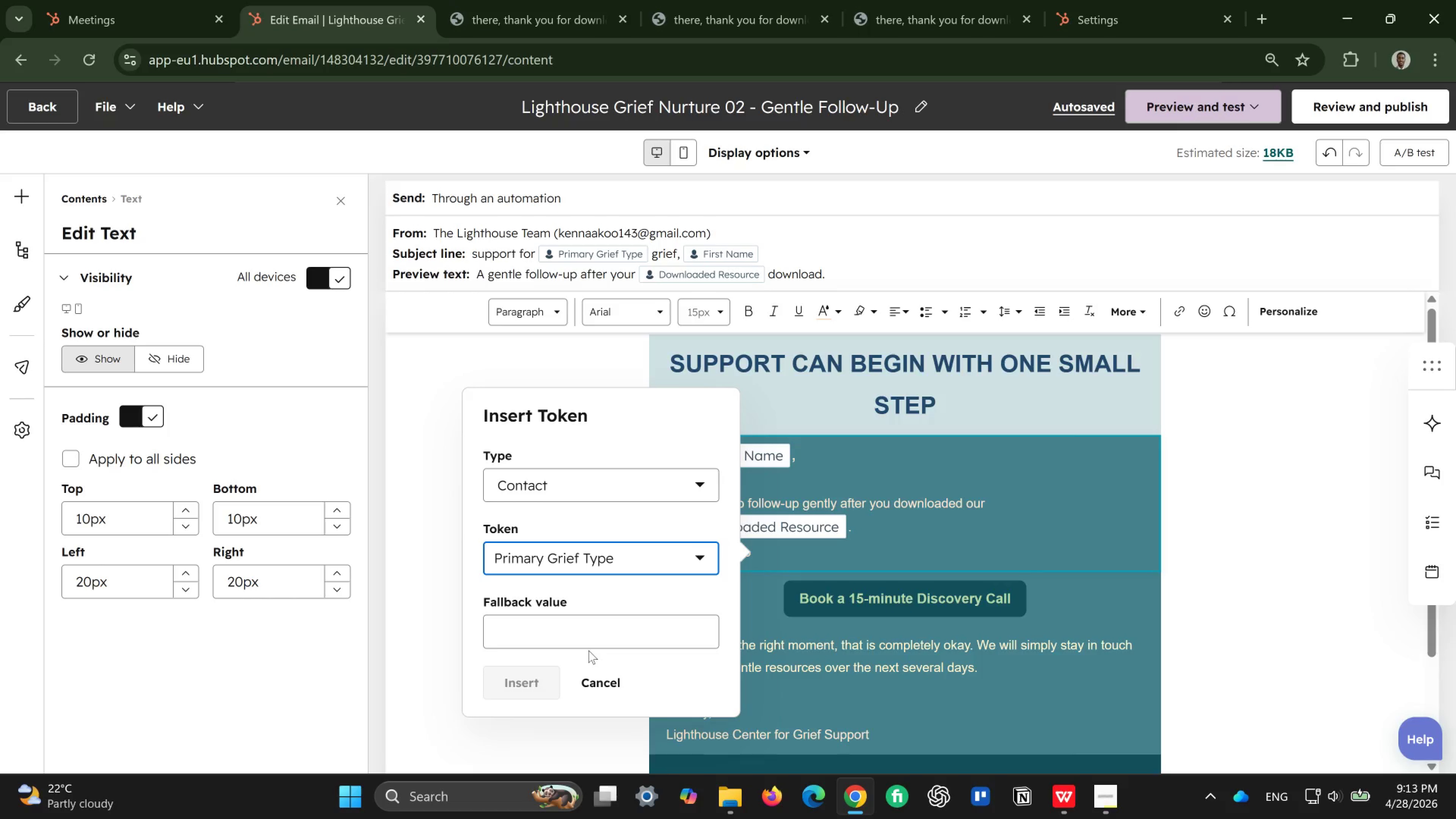 
left_click([593, 633])
 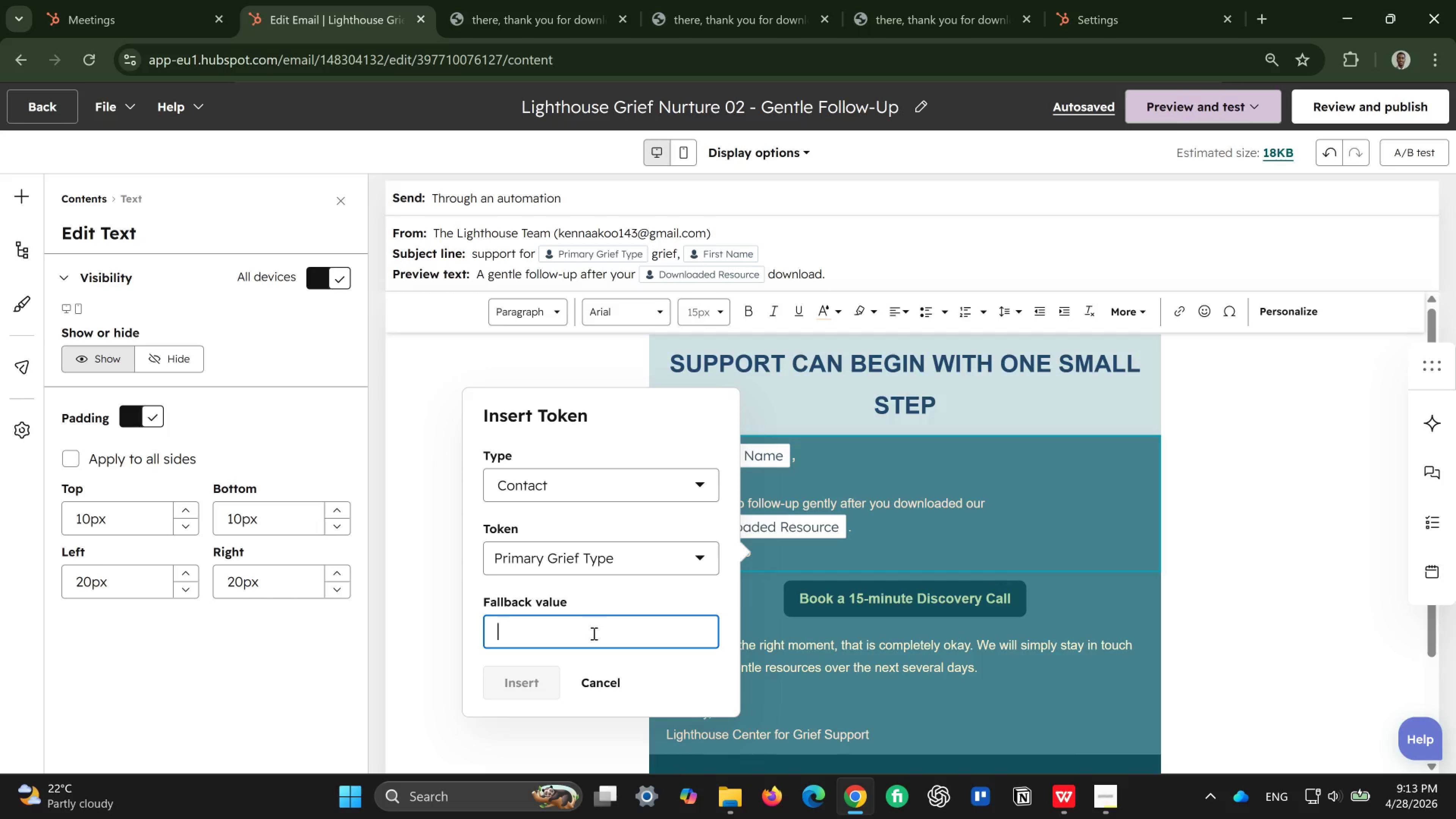 
type(navu)
key(Backspace)
type(igation loss)
 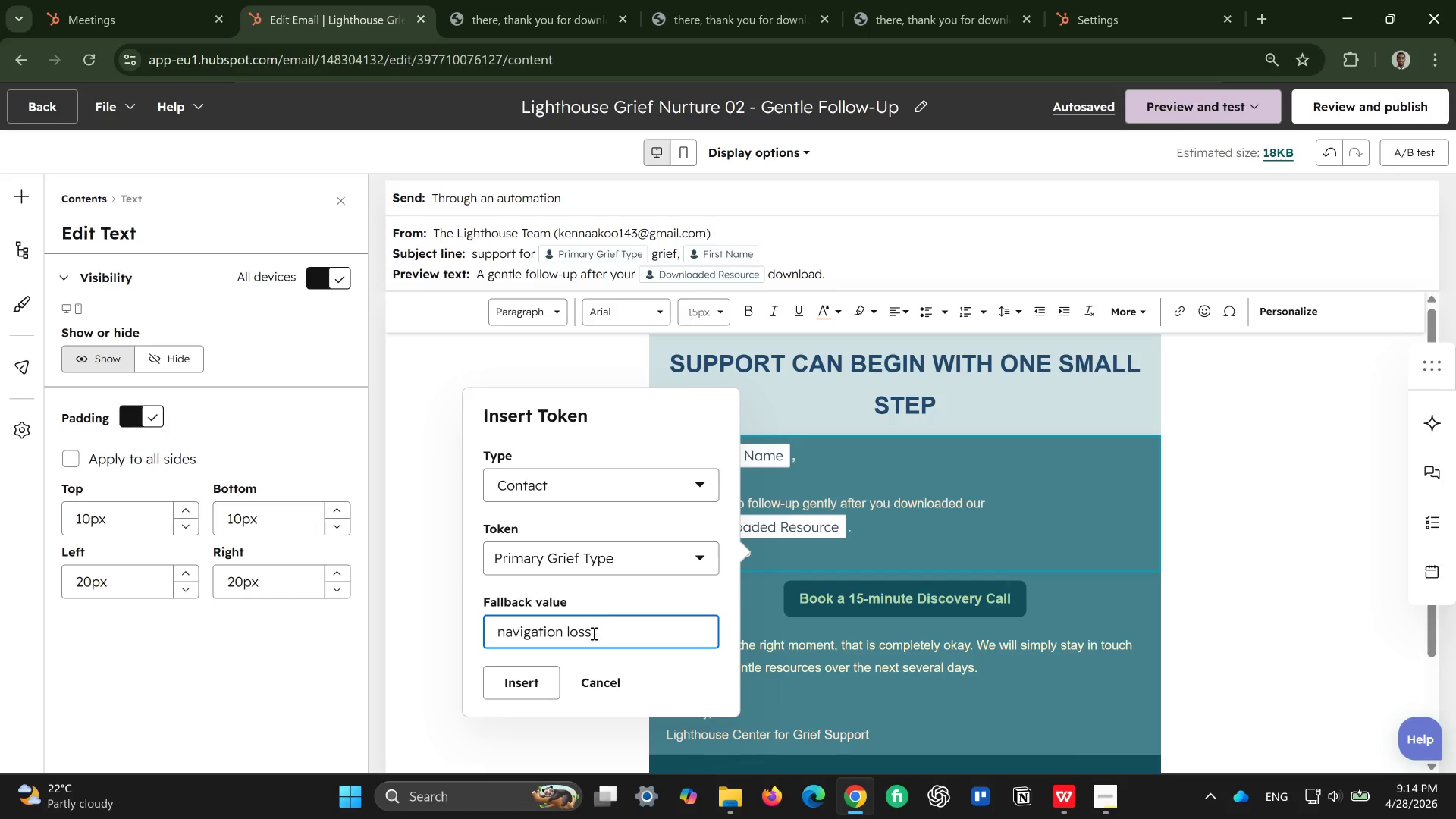 
wait(36.32)
 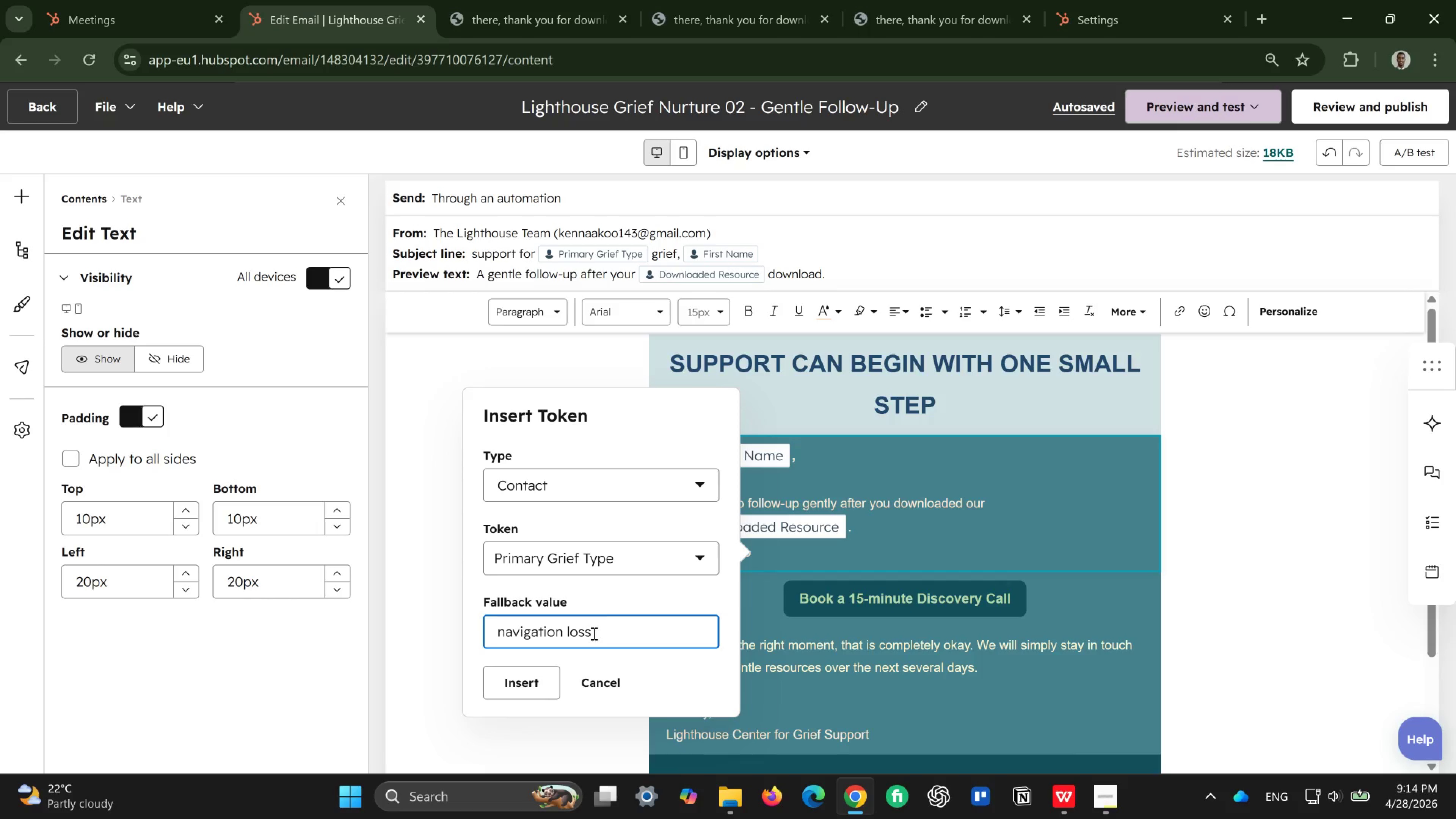 
key(Backspace)
 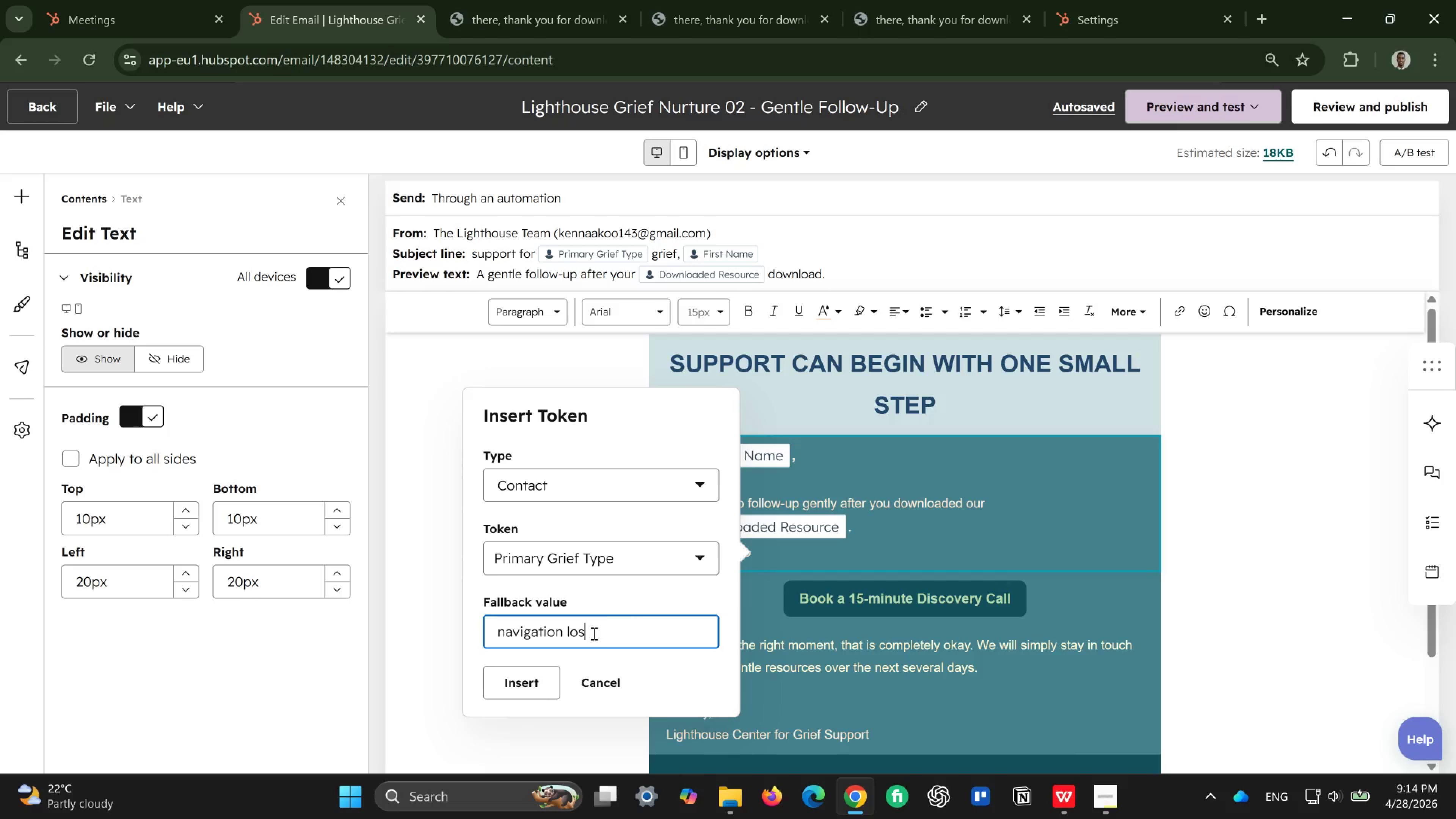 
key(Backspace)
 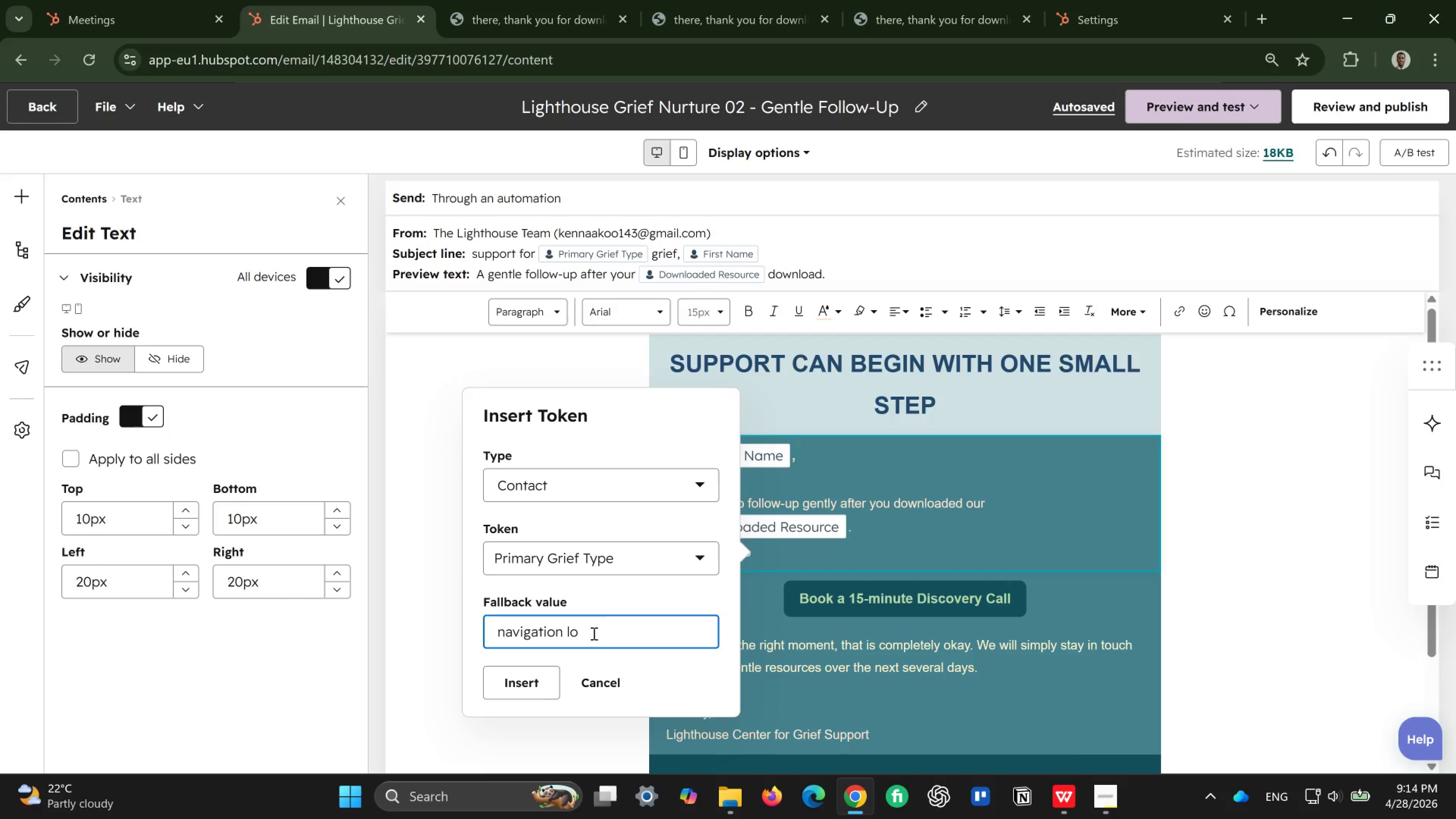 
hold_key(key=Backspace, duration=0.87)
 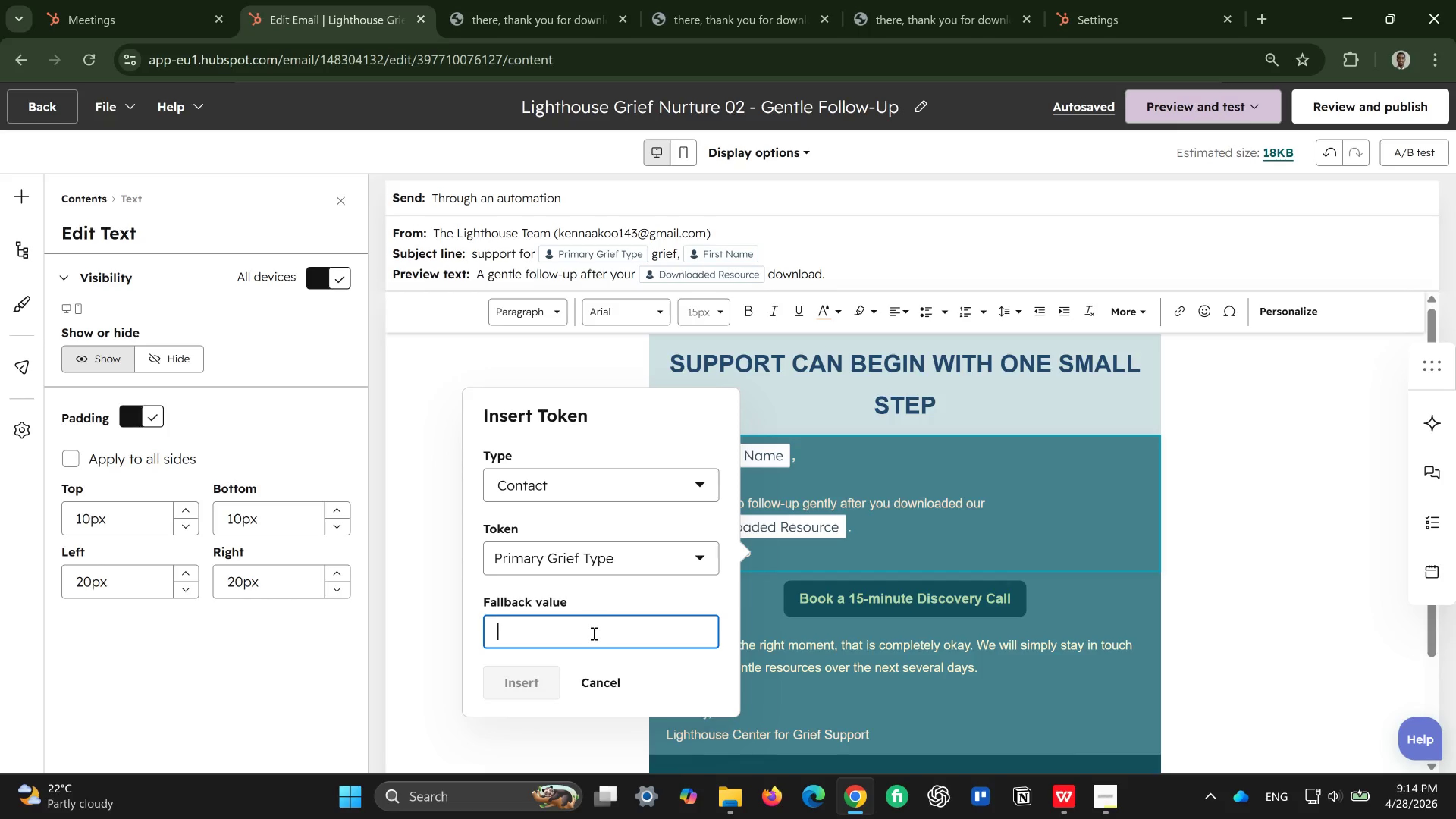 
wait(9.99)
 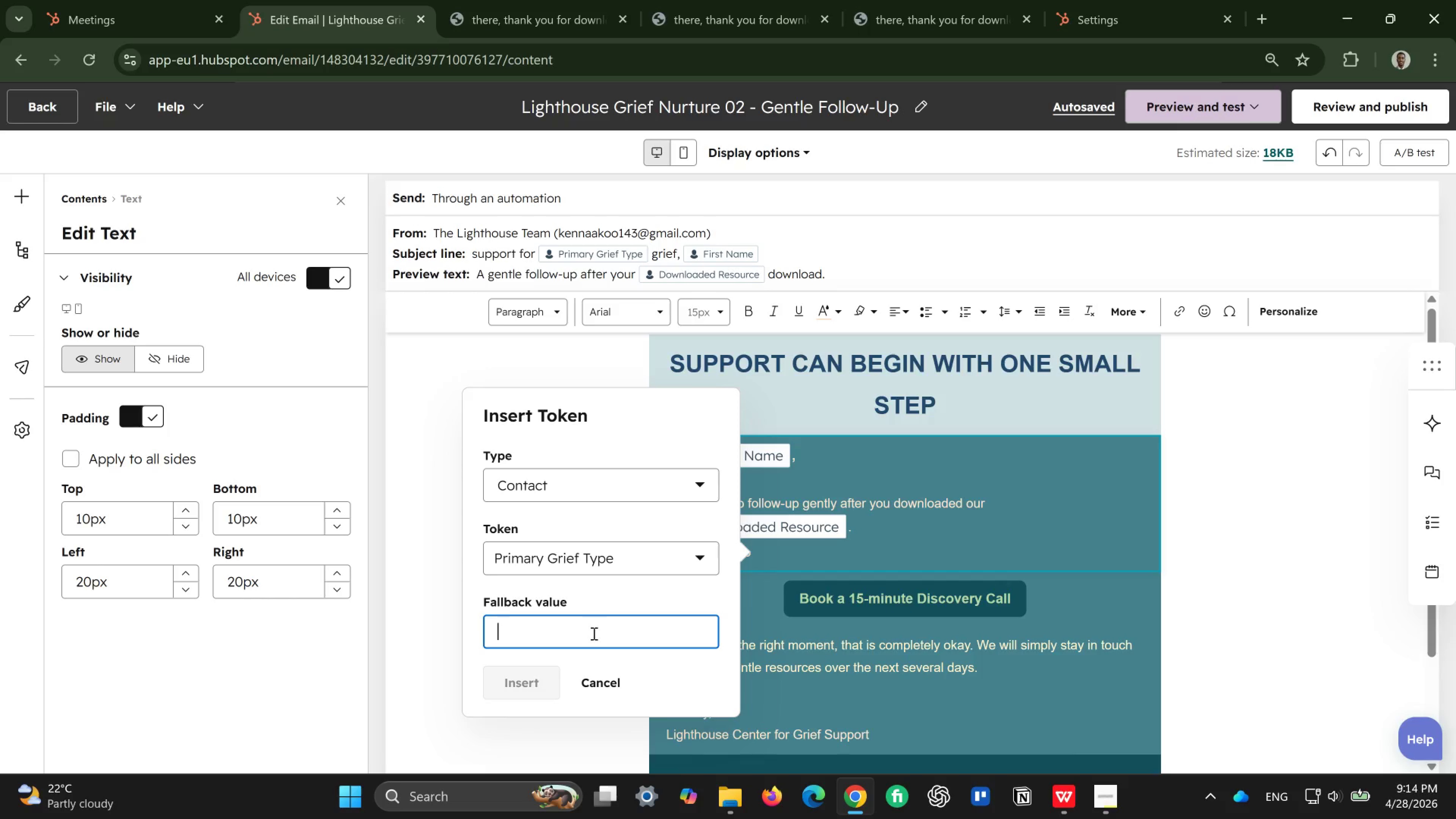 
type(navigation)
 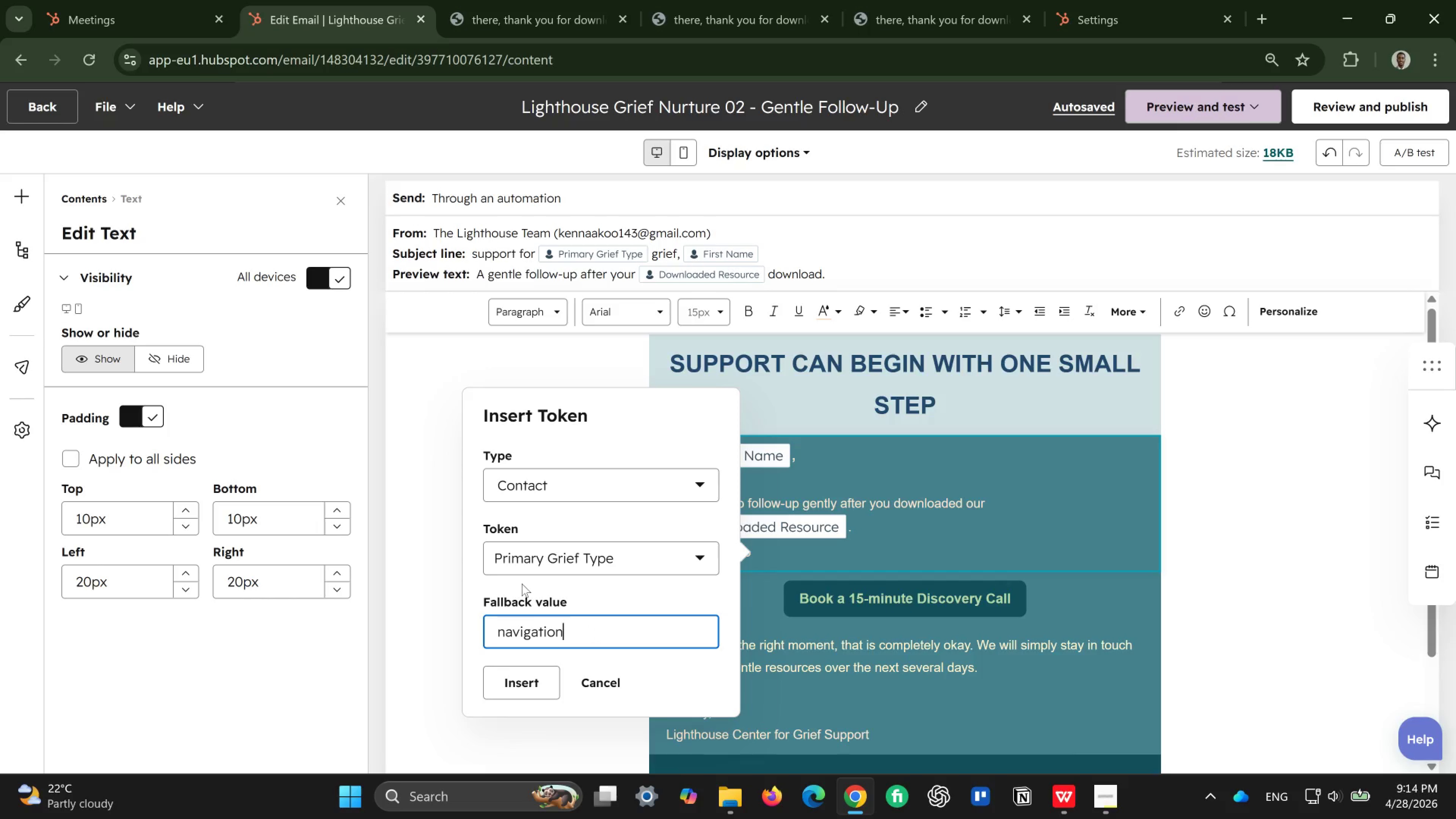 
wait(7.56)
 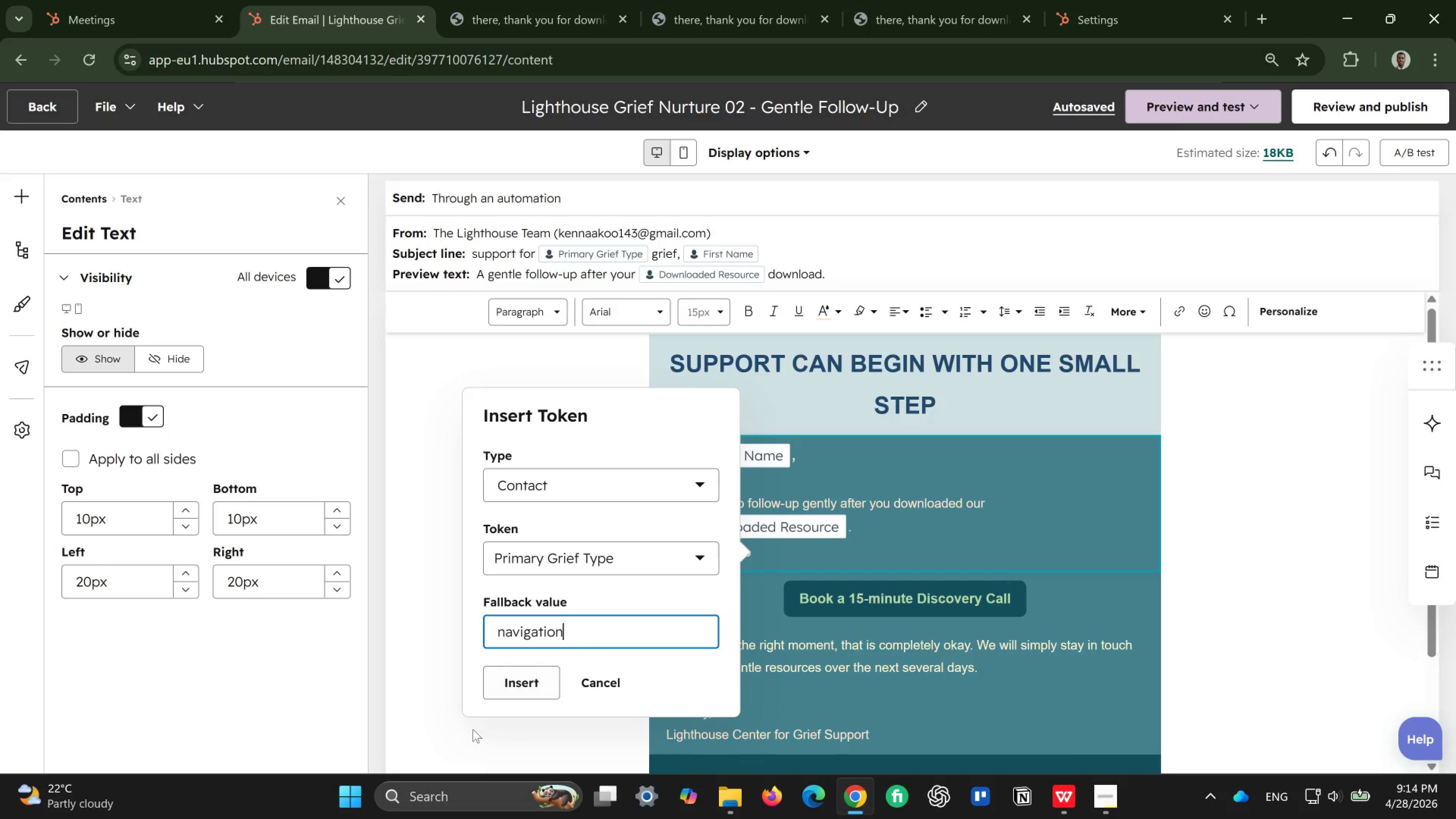 
left_click([522, 686])
 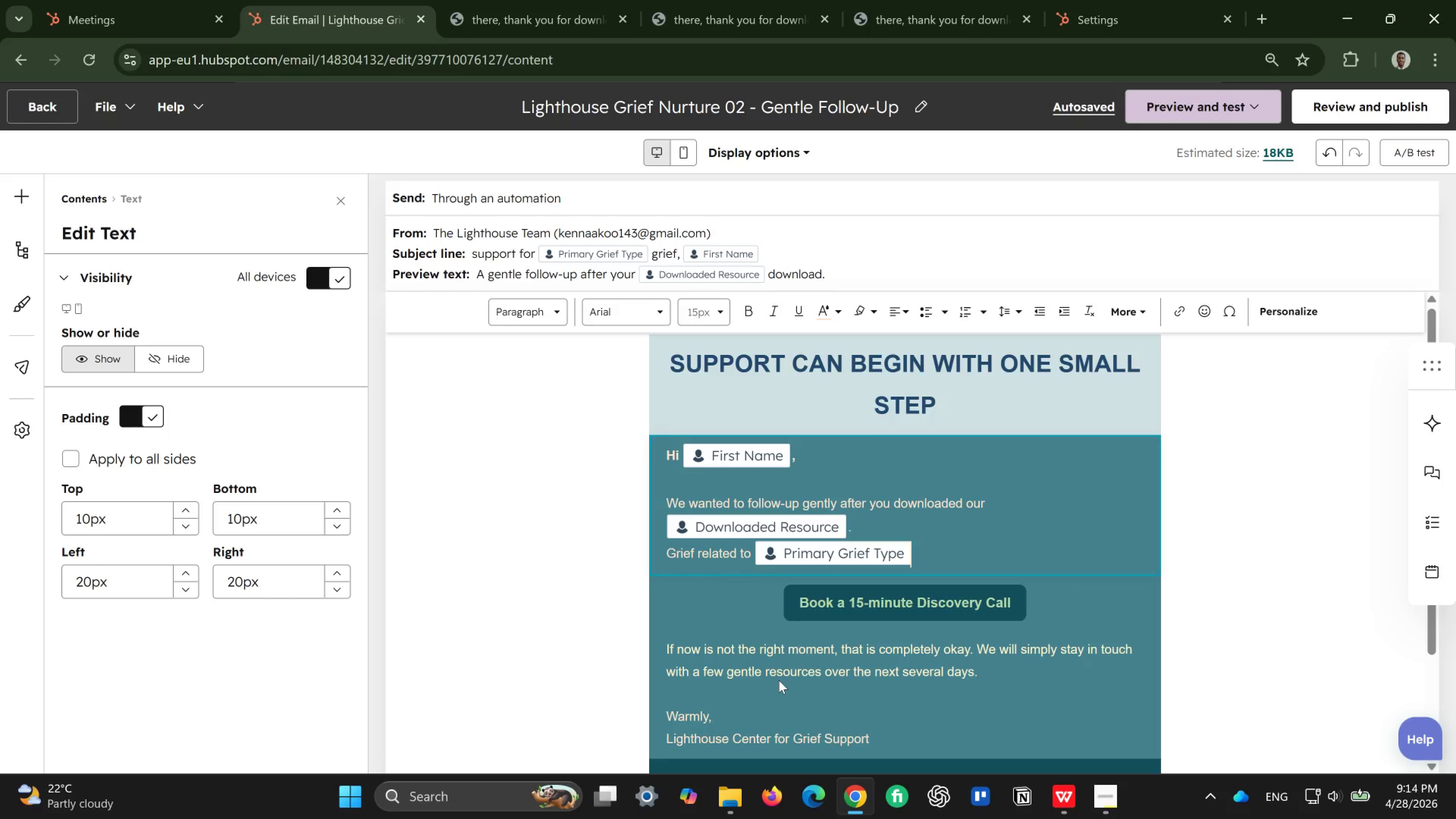 
wait(7.46)
 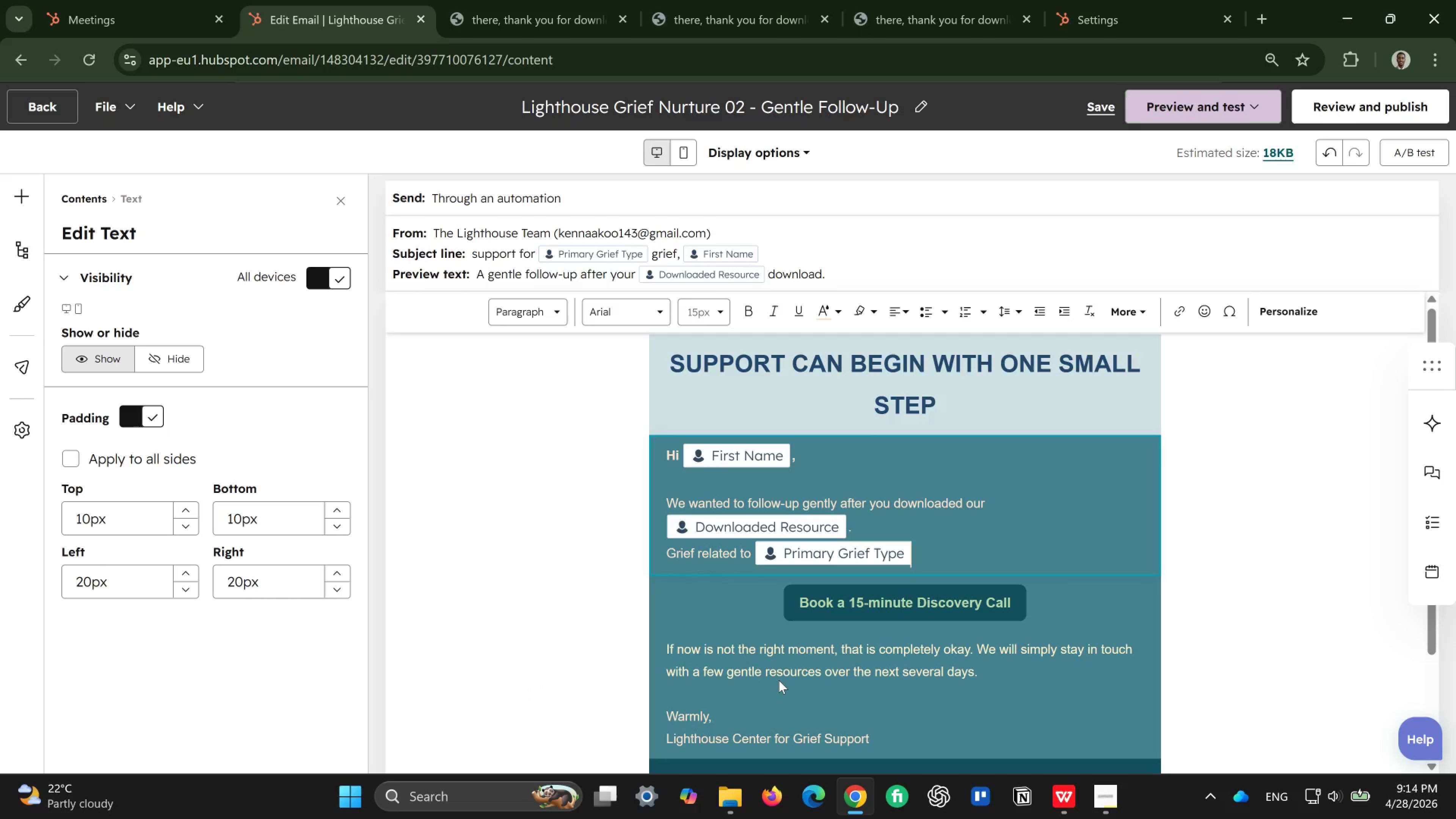 
type( can affect many parts of life )
 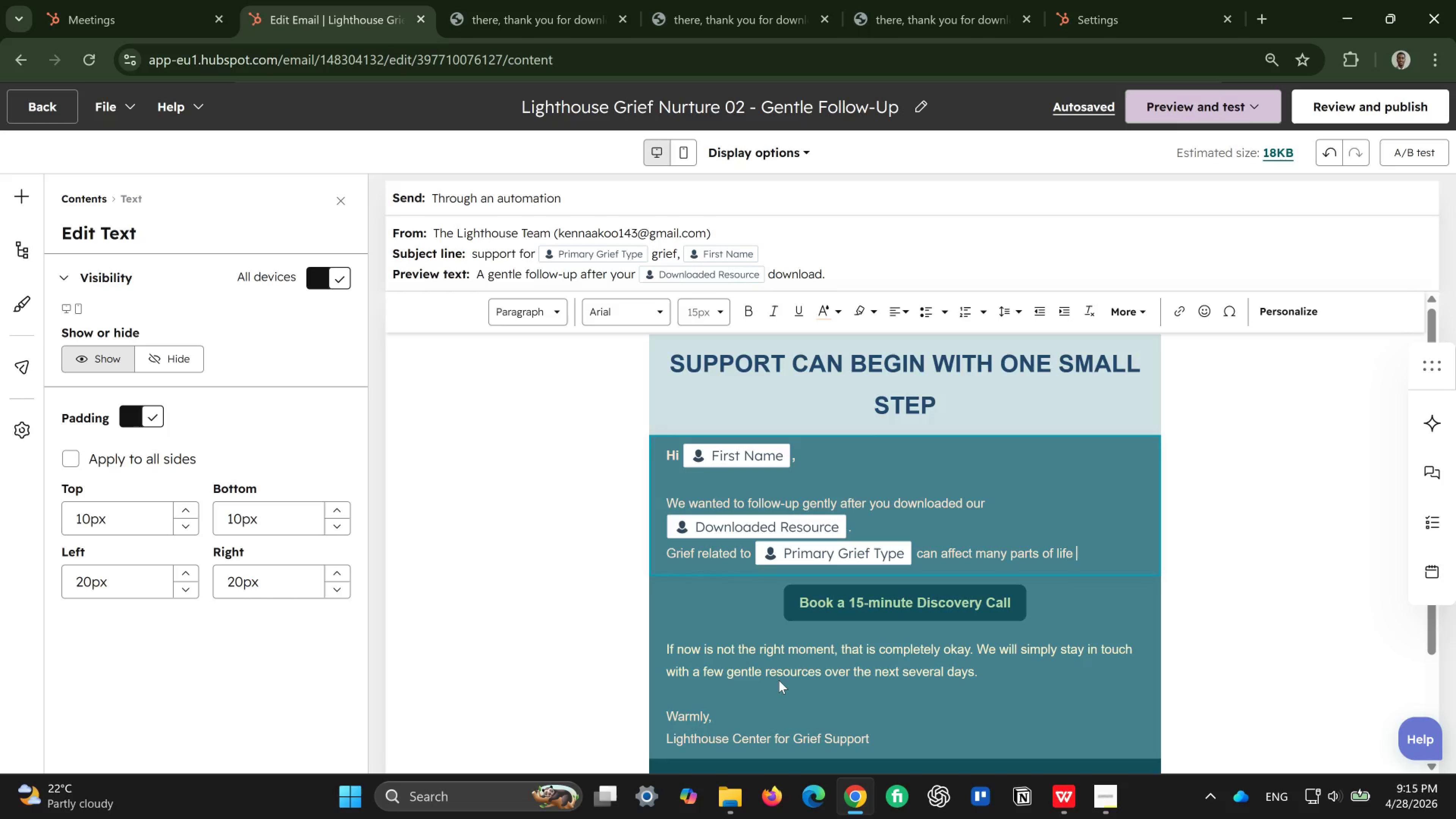 
type(at once - your emotion, )
key(Backspace)
key(Backspace)
type(s, concentration)
 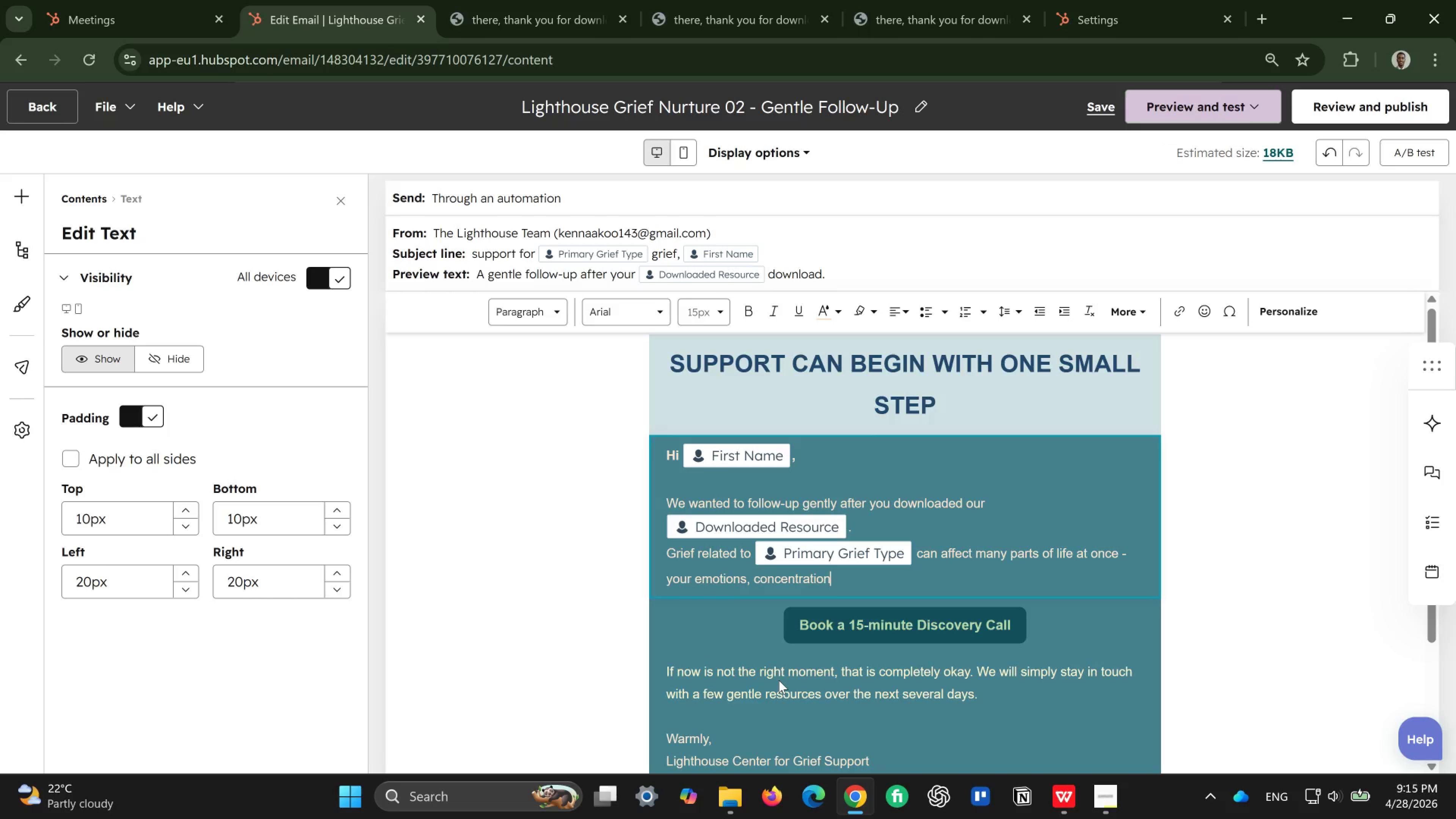 
type(, energy, sleep, routines, and sence )
key(Backspace)
key(Backspace)
key(Backspace)
type(se of connection. )
 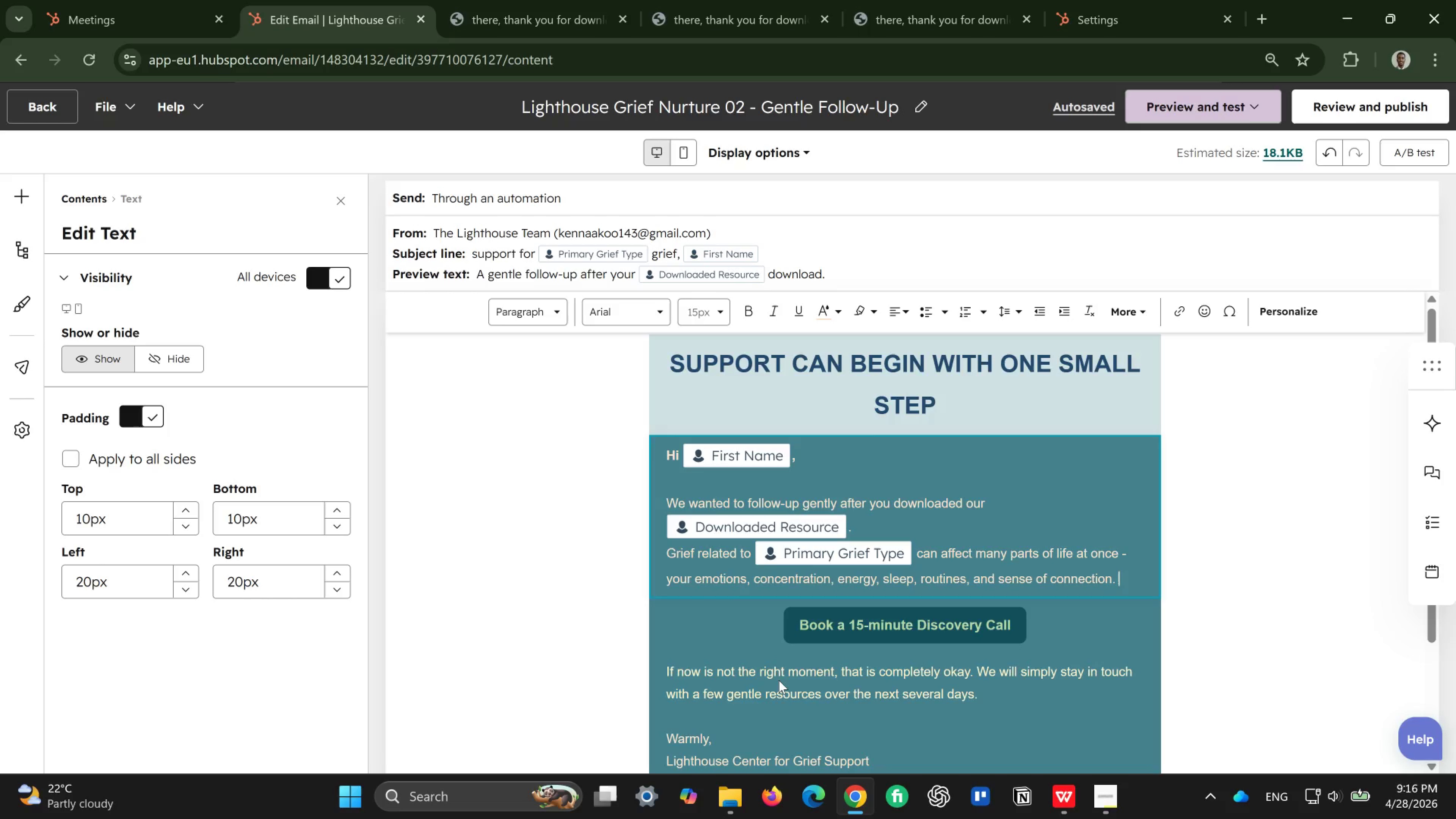 
type(What you ae feeling may not look the way you expected, ab)
key(Backspace)
type(nd that does not make it any less valid.)
 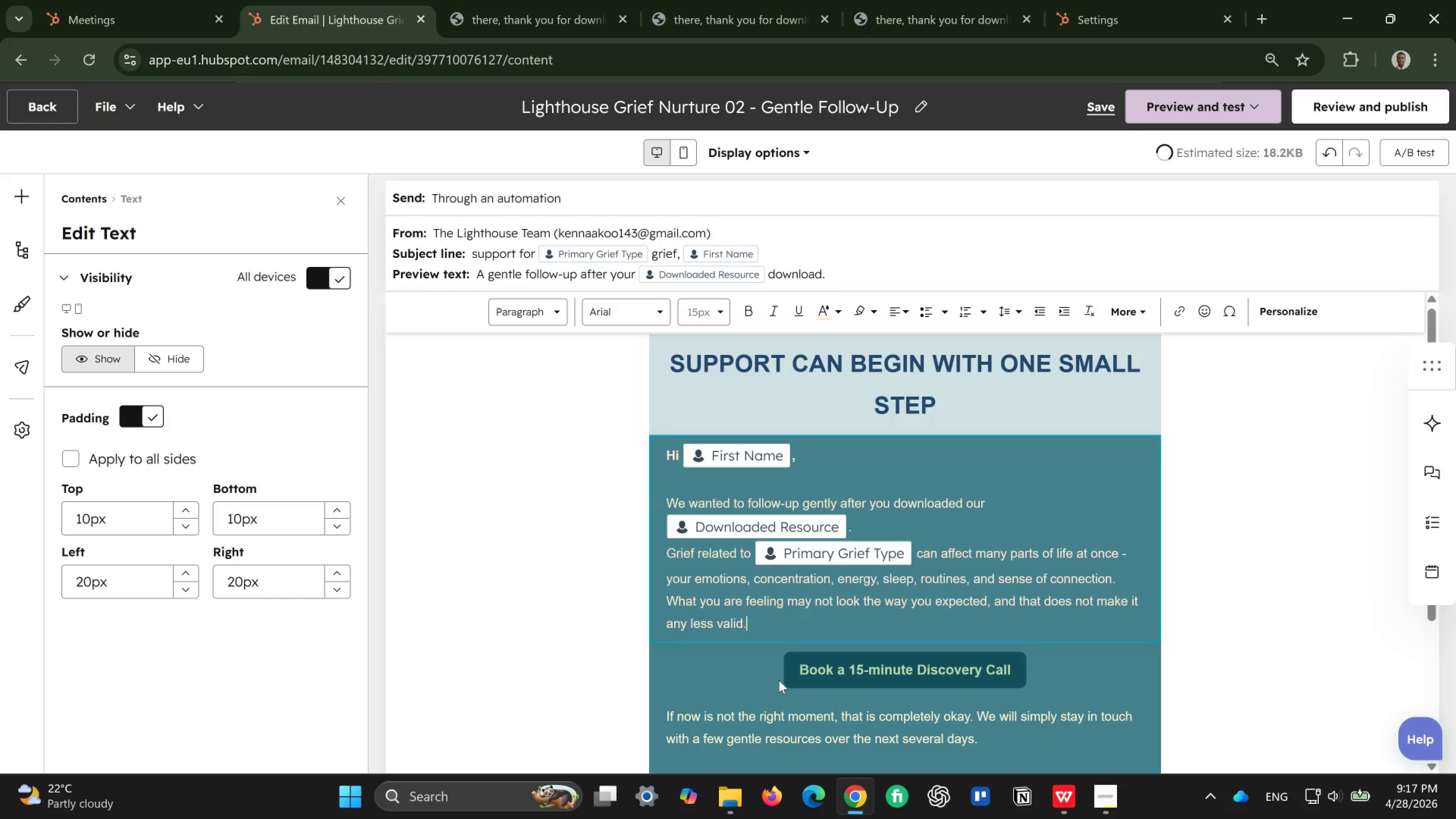 
hold_key(key=R, duration=0.34)
 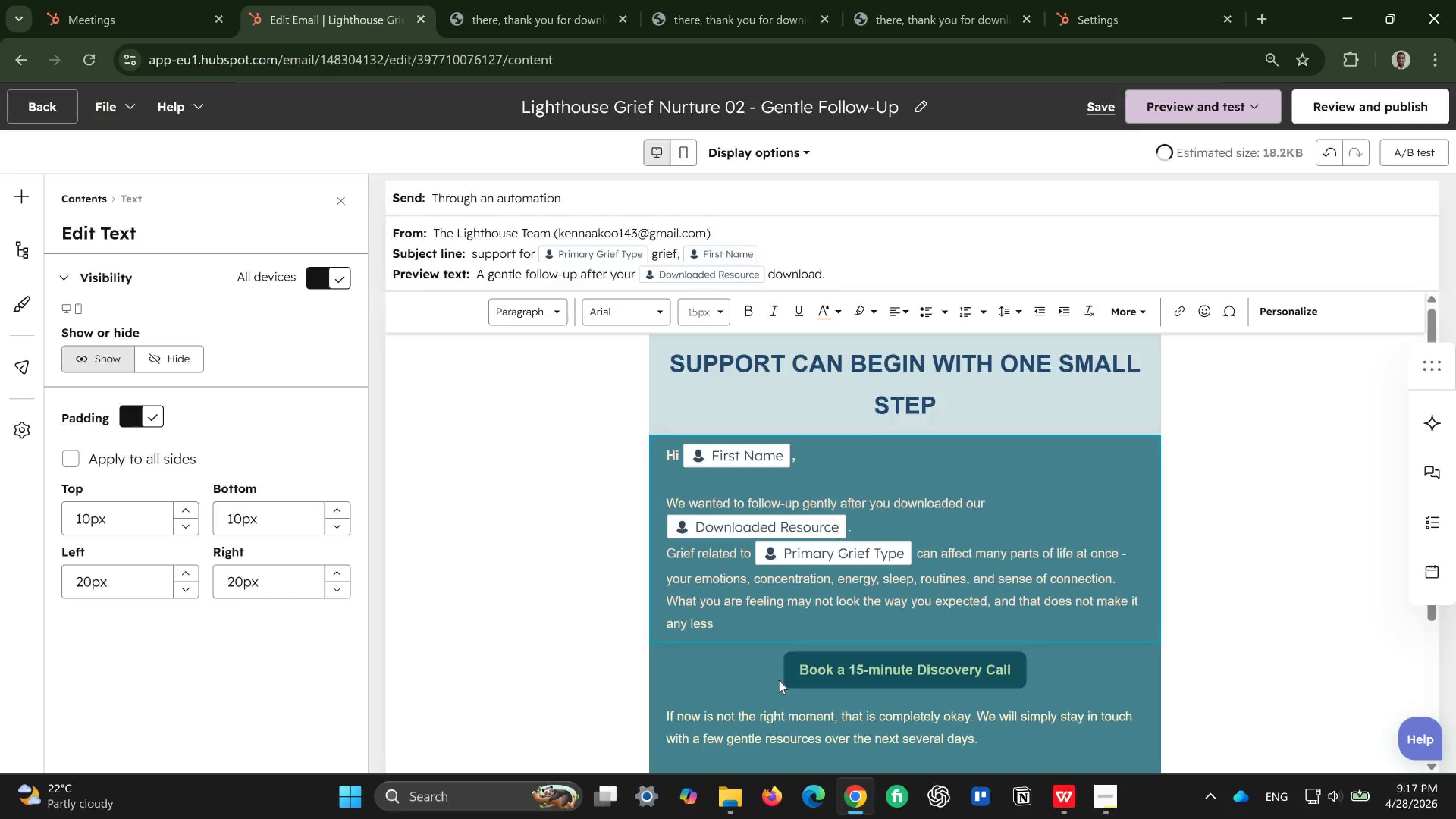 
key(Enter)
 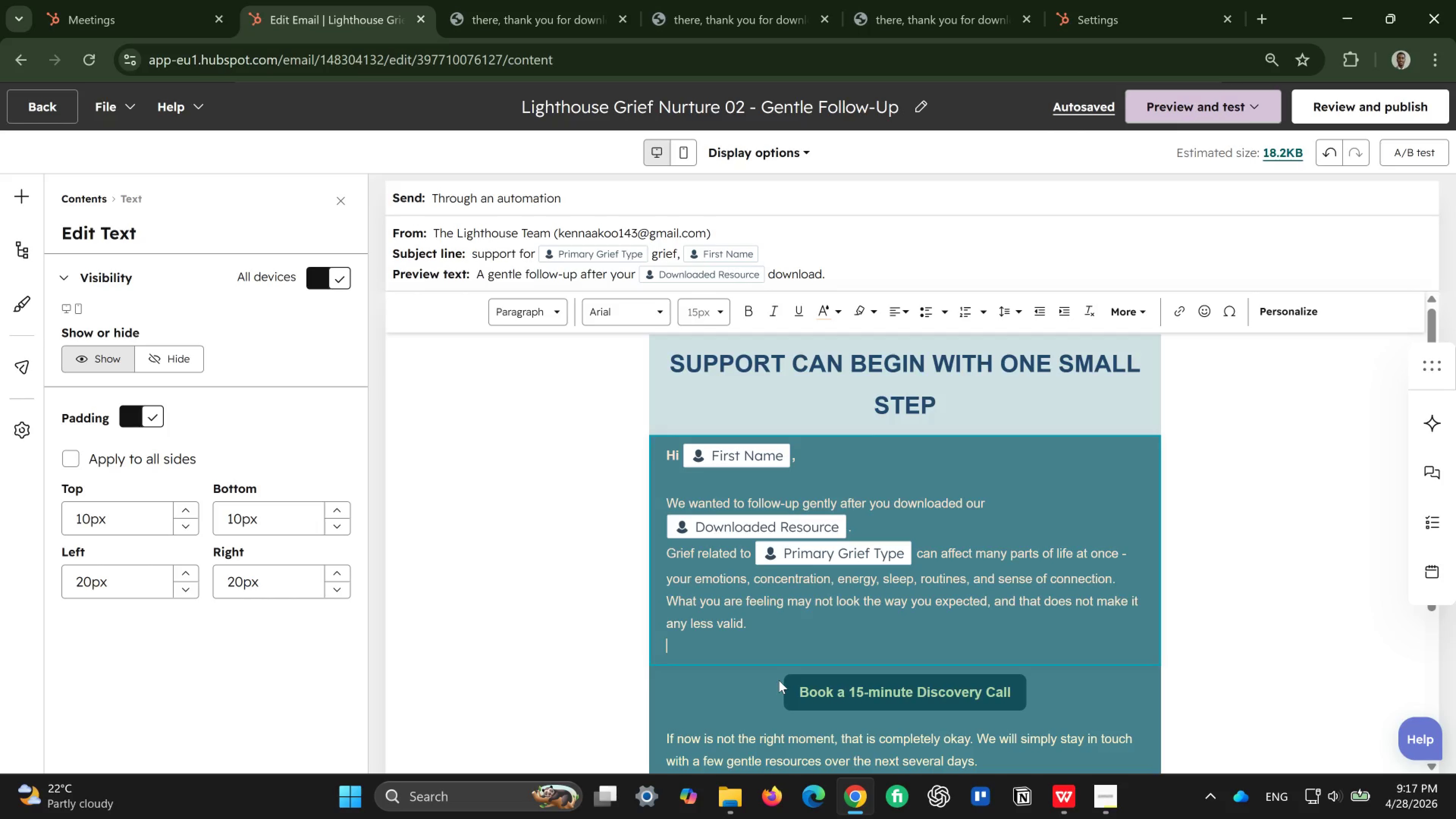 
wait(6.22)
 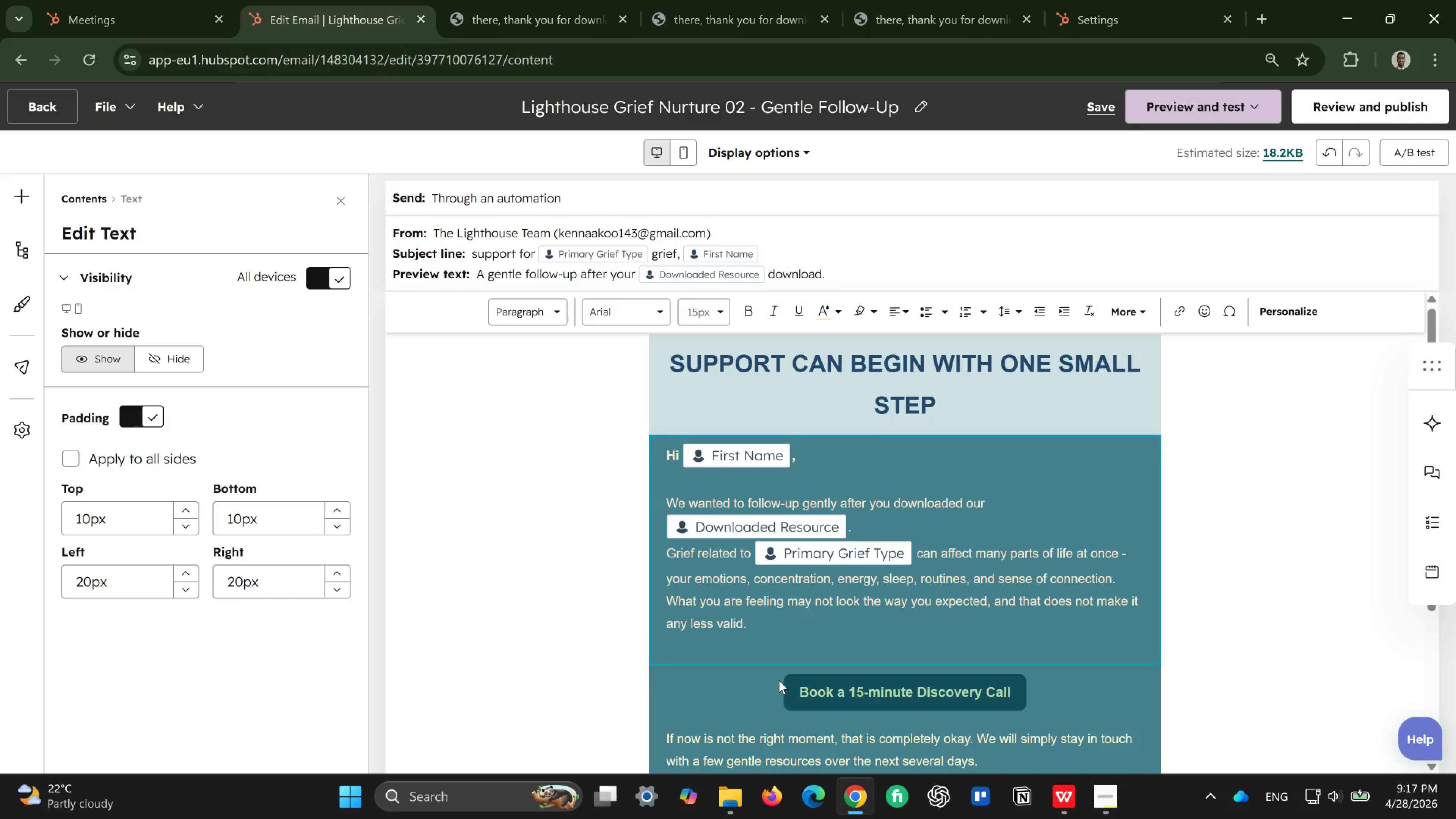 
type(For many people )
key(Backspace)
type(, the most help )
key(Backspace)
type(ful)
 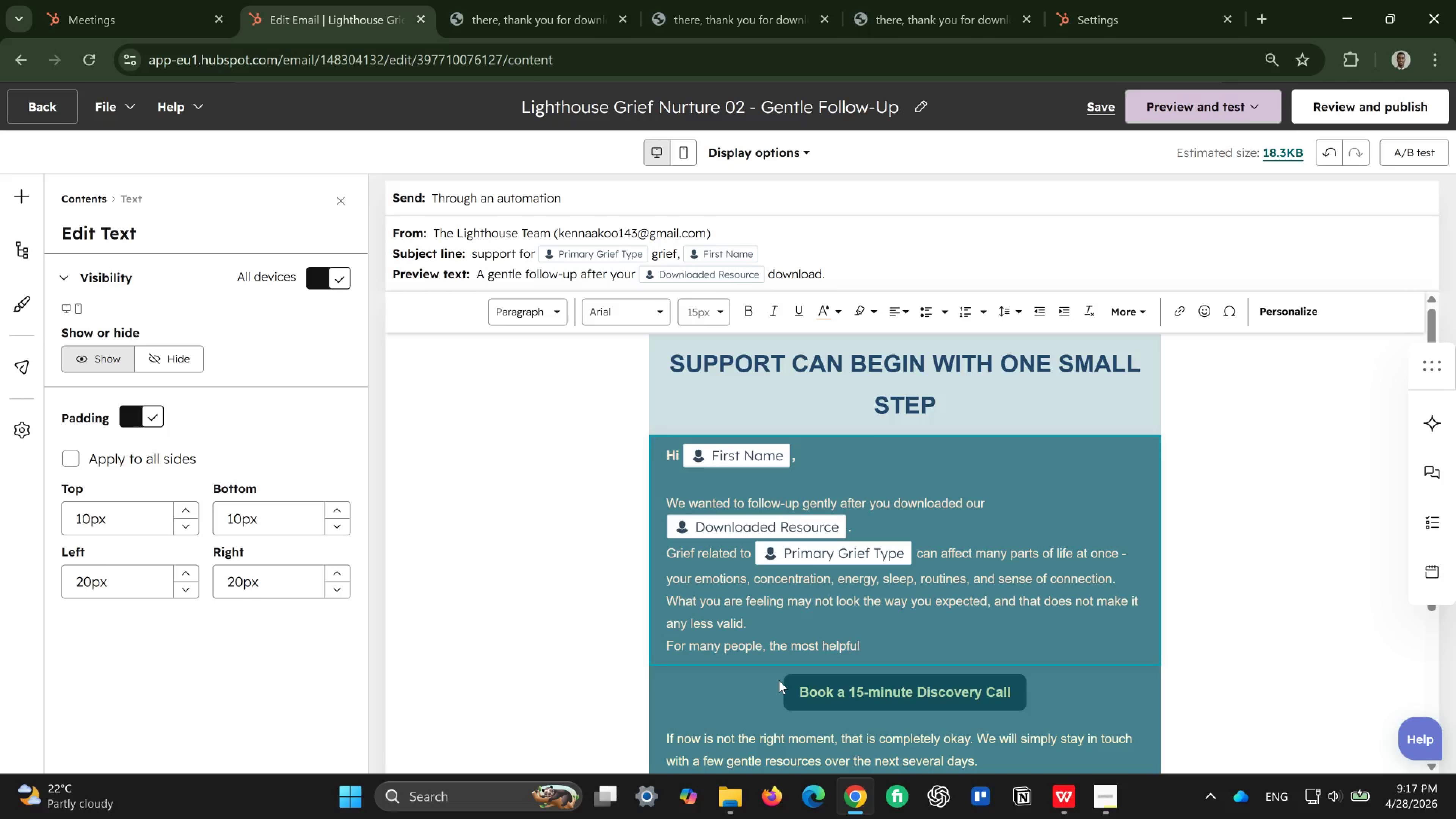 
key(Space)
 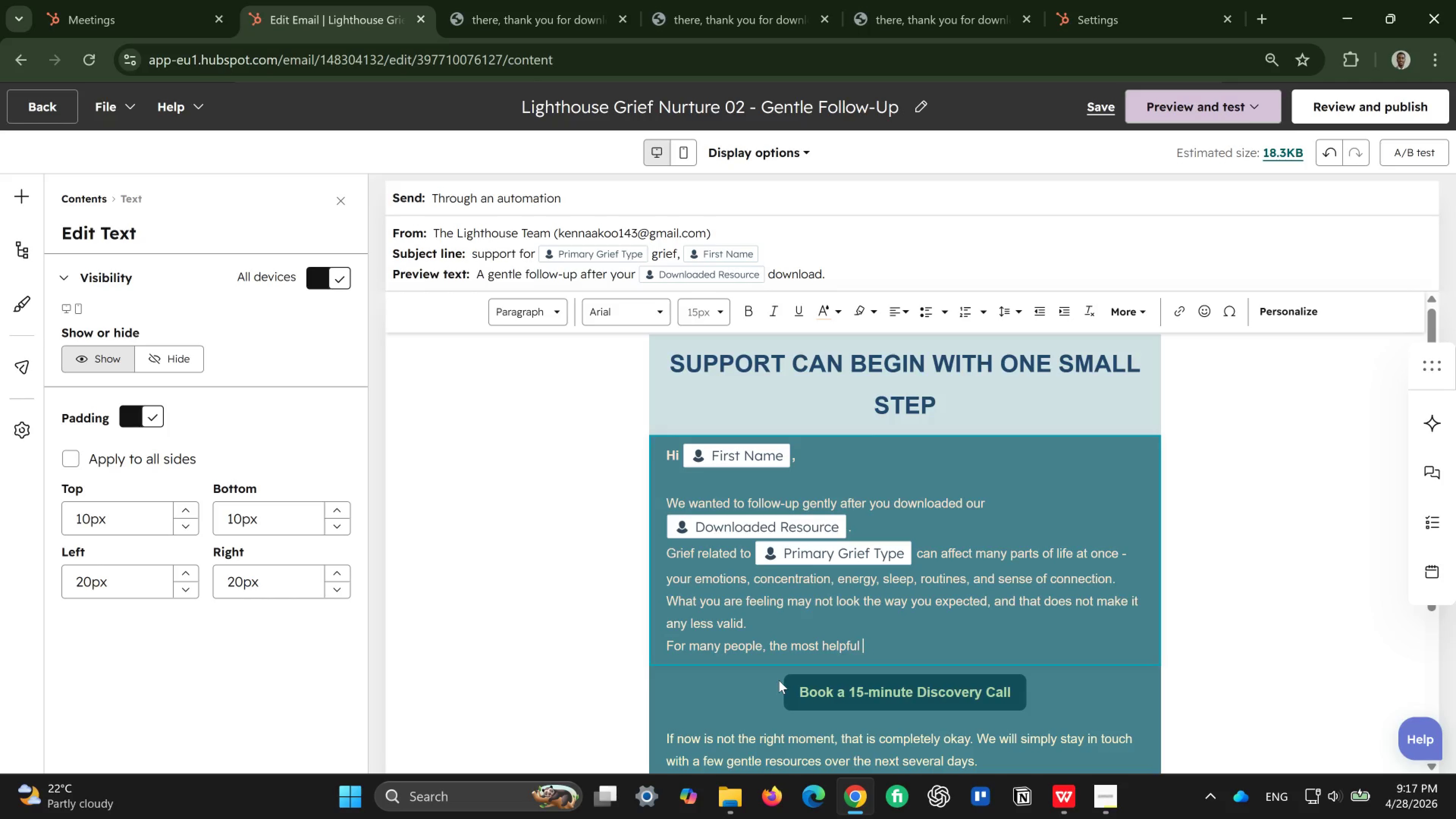 
type(beginning id )
key(Backspace)
key(Backspace)
type(s )
 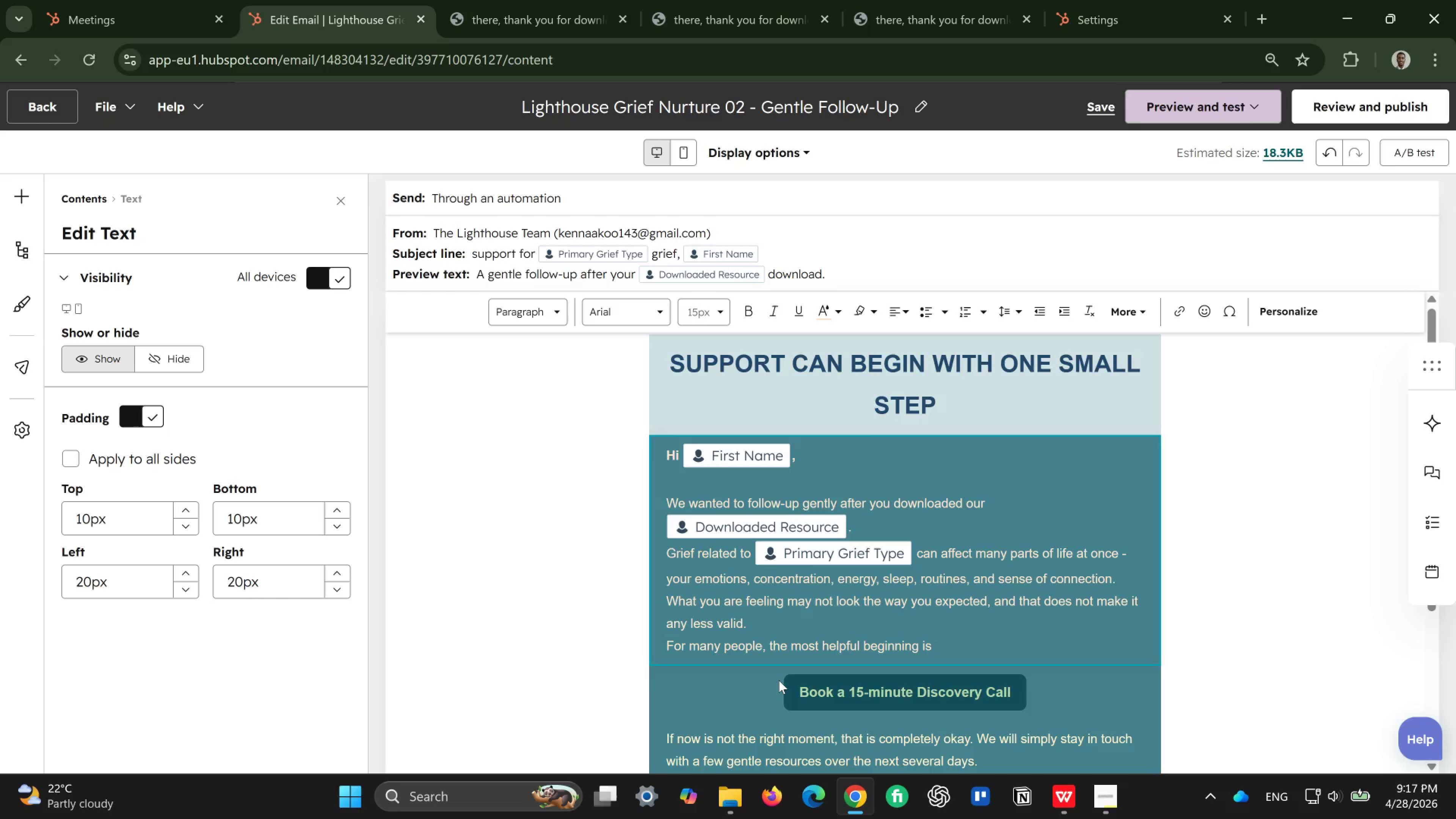 
type(not a big commitment)
 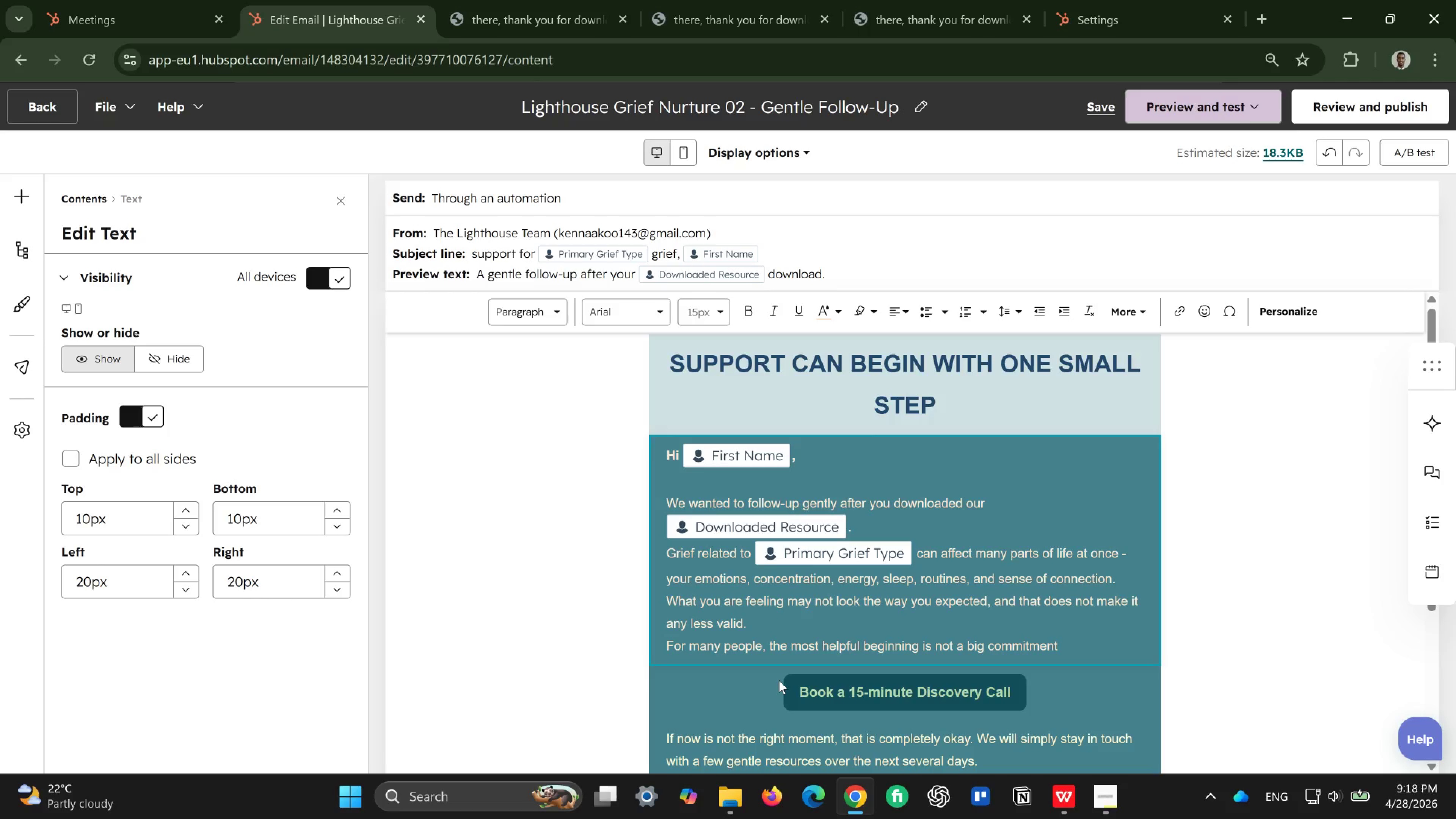 
type(. iT IS ONE BRIEF CONVERSATION WITH SOMEONE WHO CAN LISTEN CAREFULLY, UNDERSTAND WHAT KIND OF SUPPORT MAY FIT, AND HELP MAKE THE NEXT STEP FEEL MORE MANAGEABLE.)
 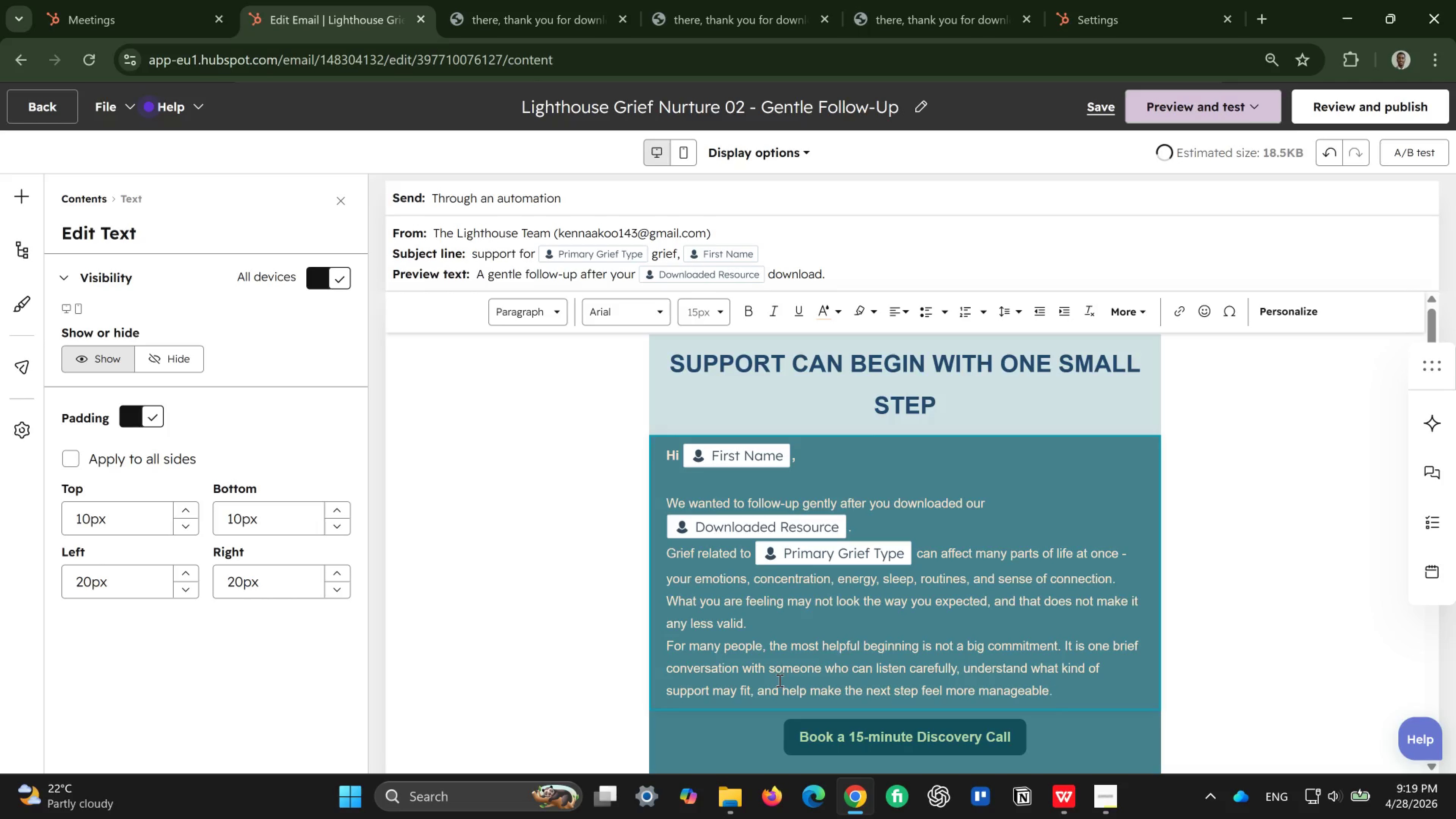 
hold_key(key=CapsLock, duration=0.69)
 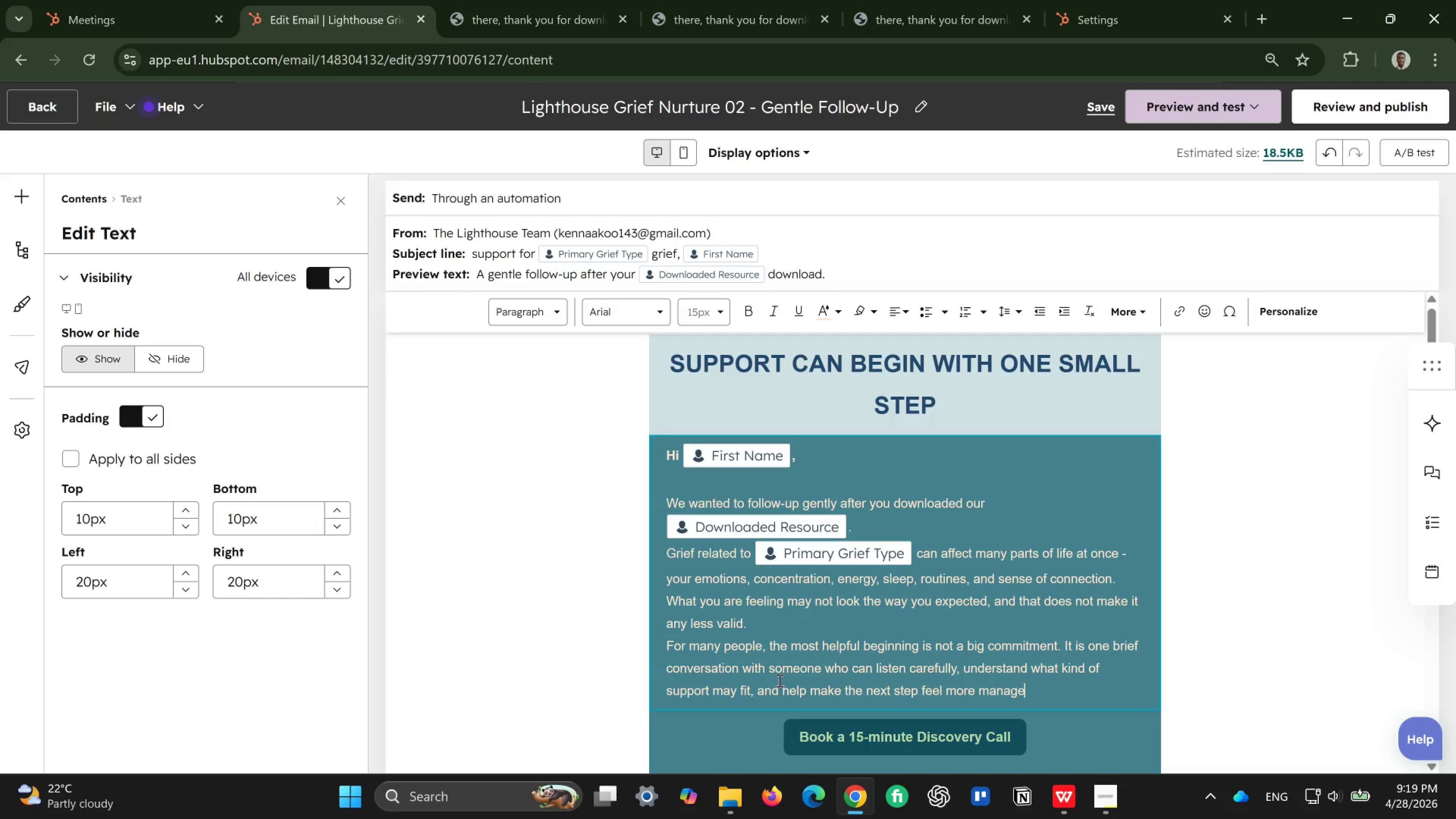 
key(Enter)
 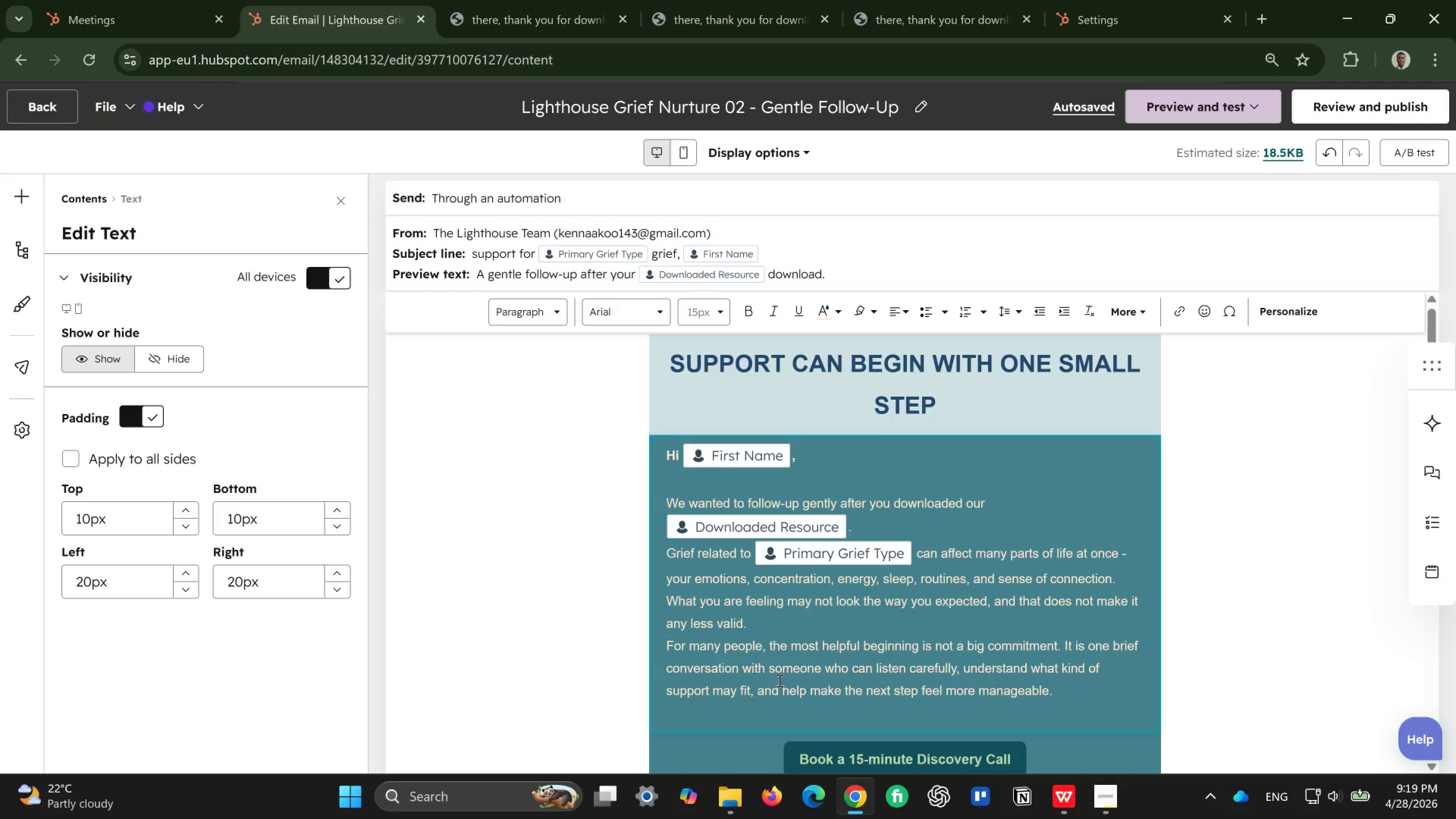 
wait(11.32)
 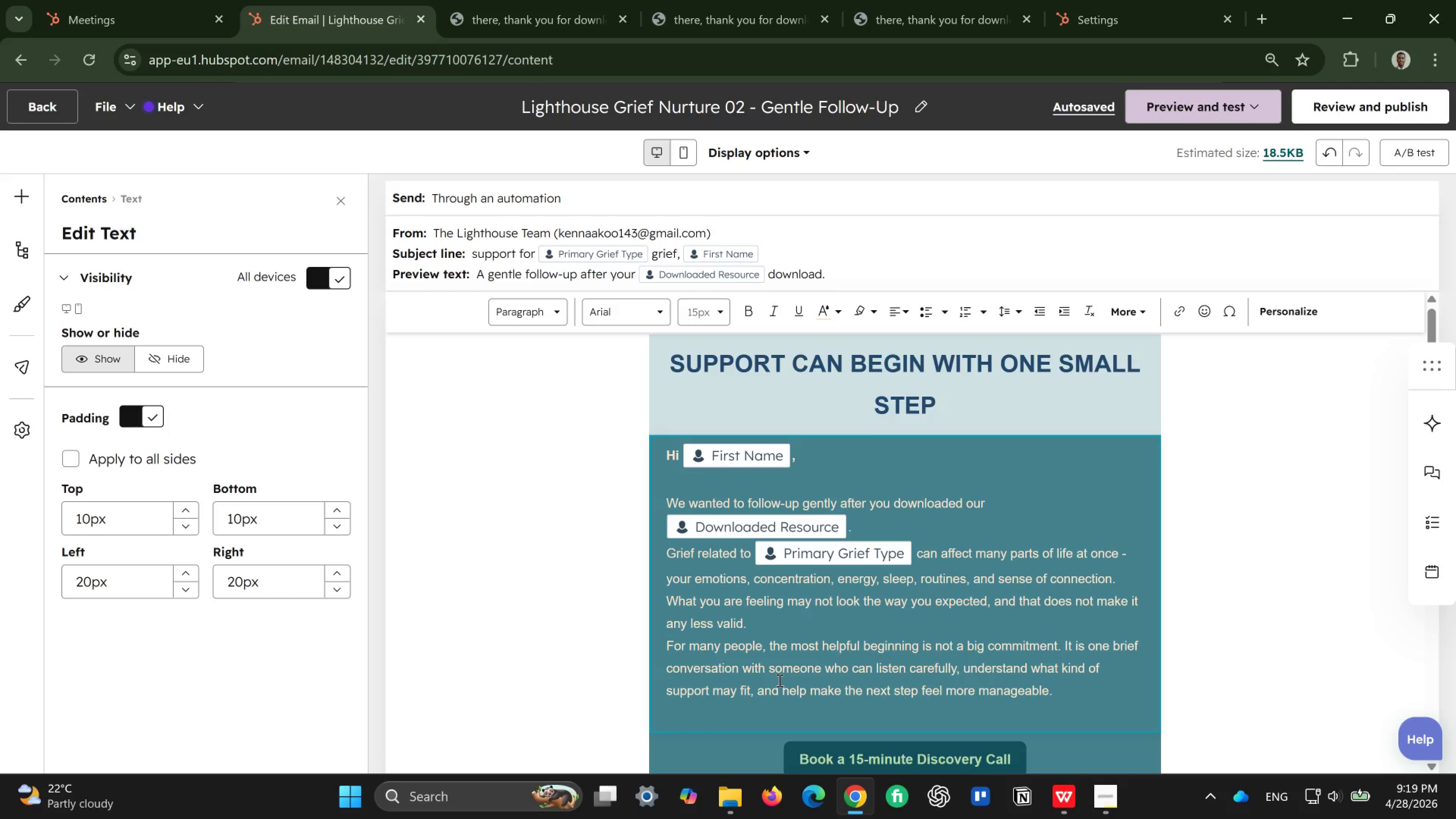 
key(Enter)
 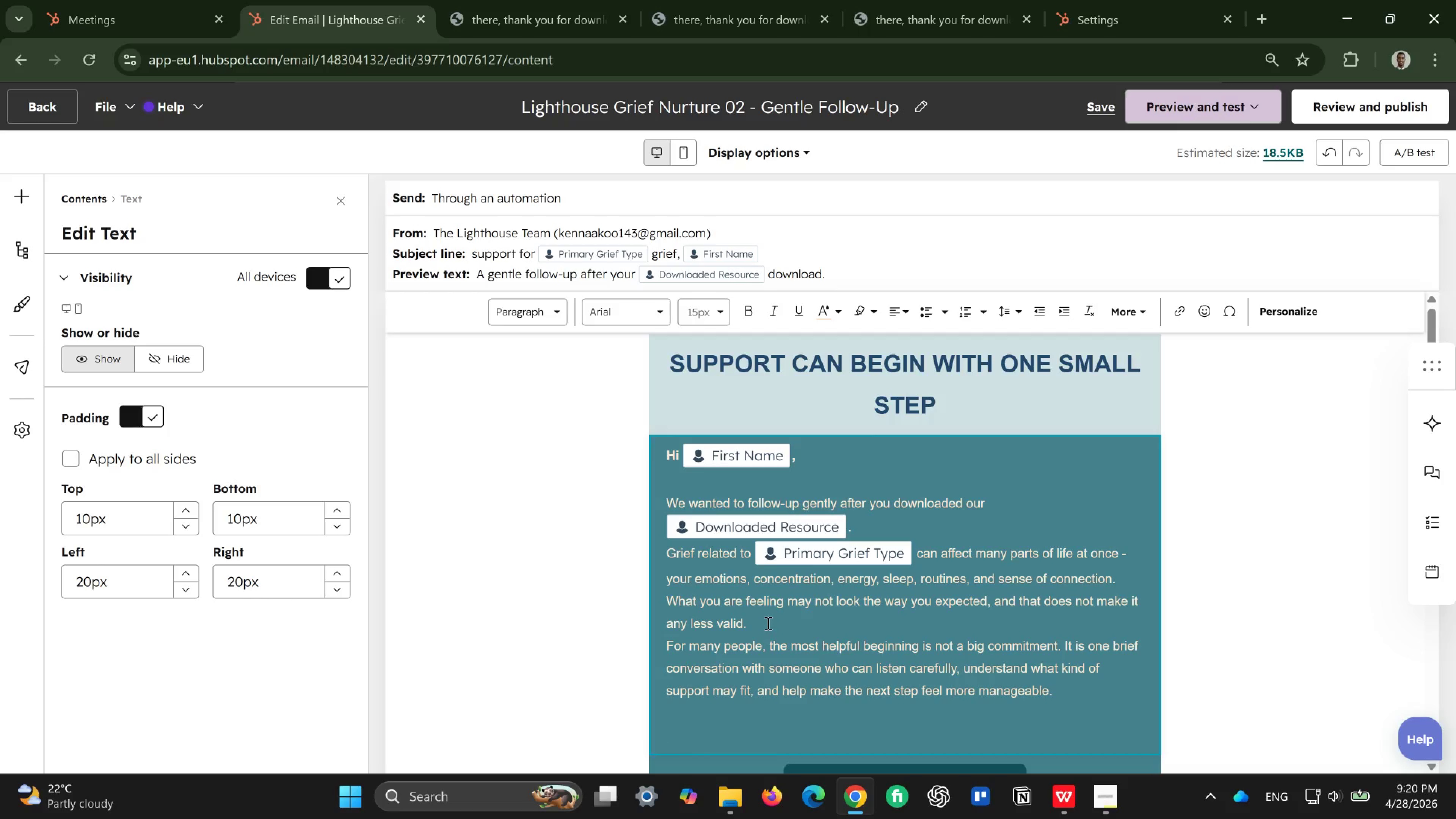 
left_click([767, 622])
 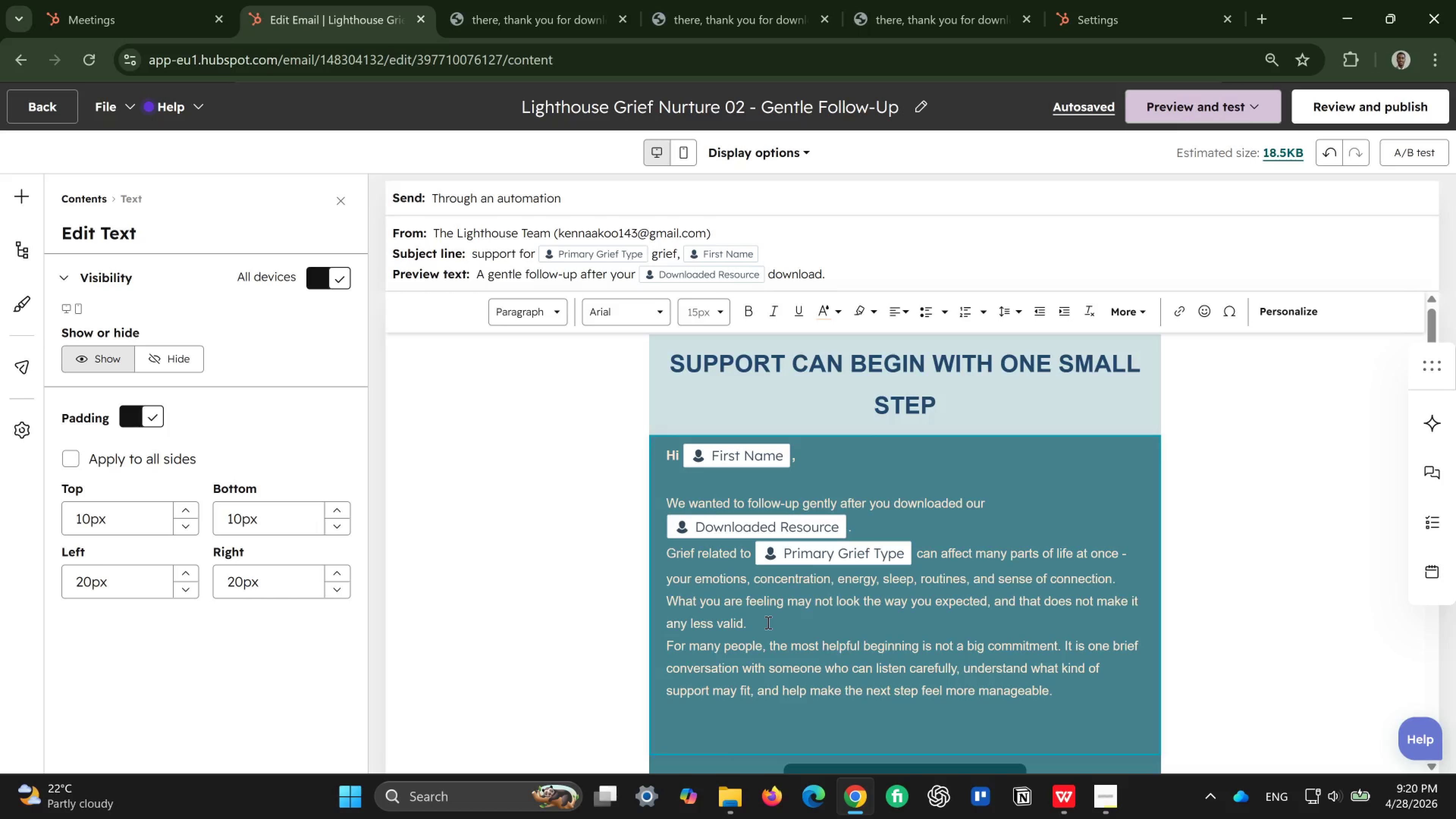 
key(Enter)
 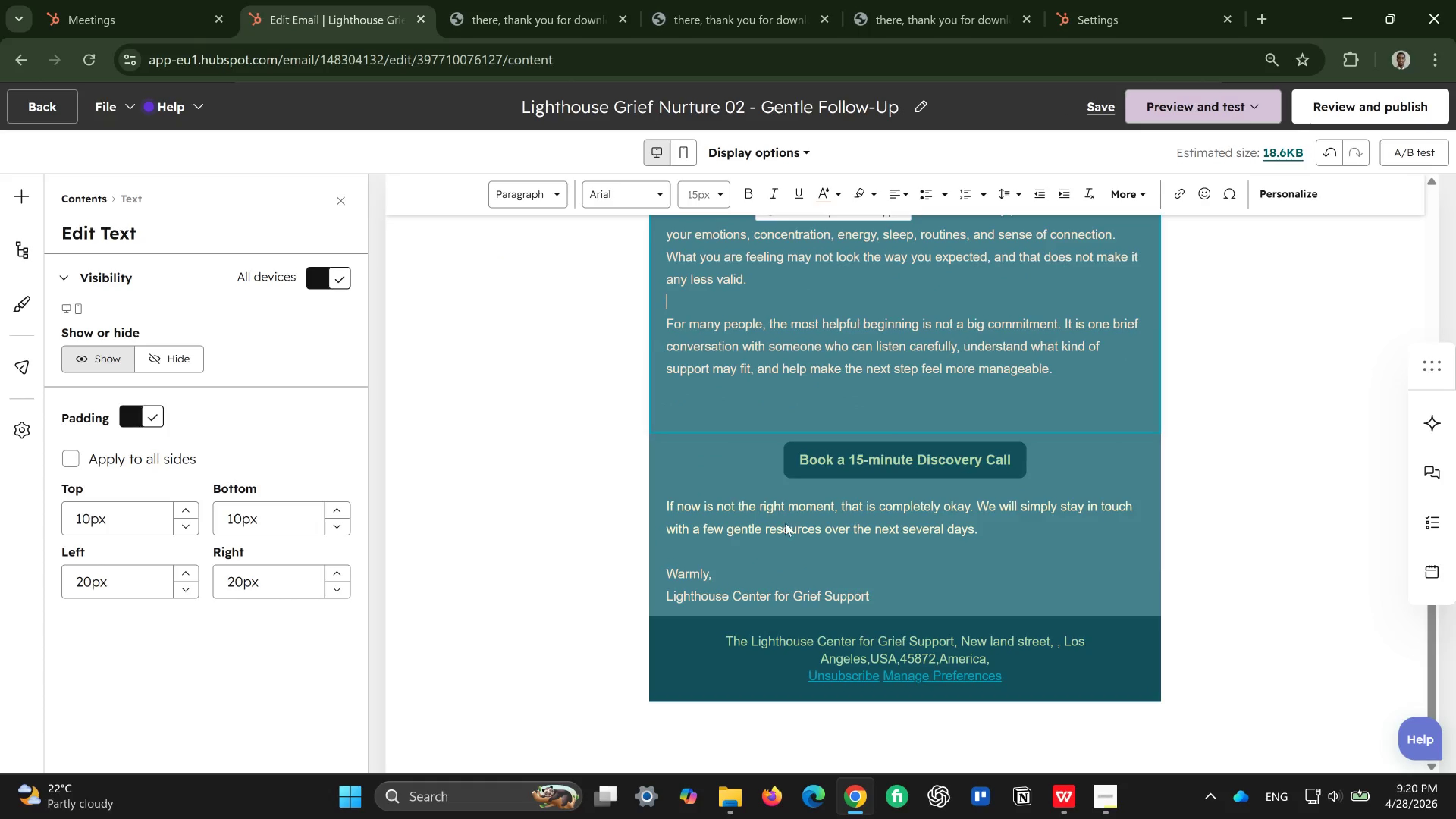 
left_click([739, 394])
 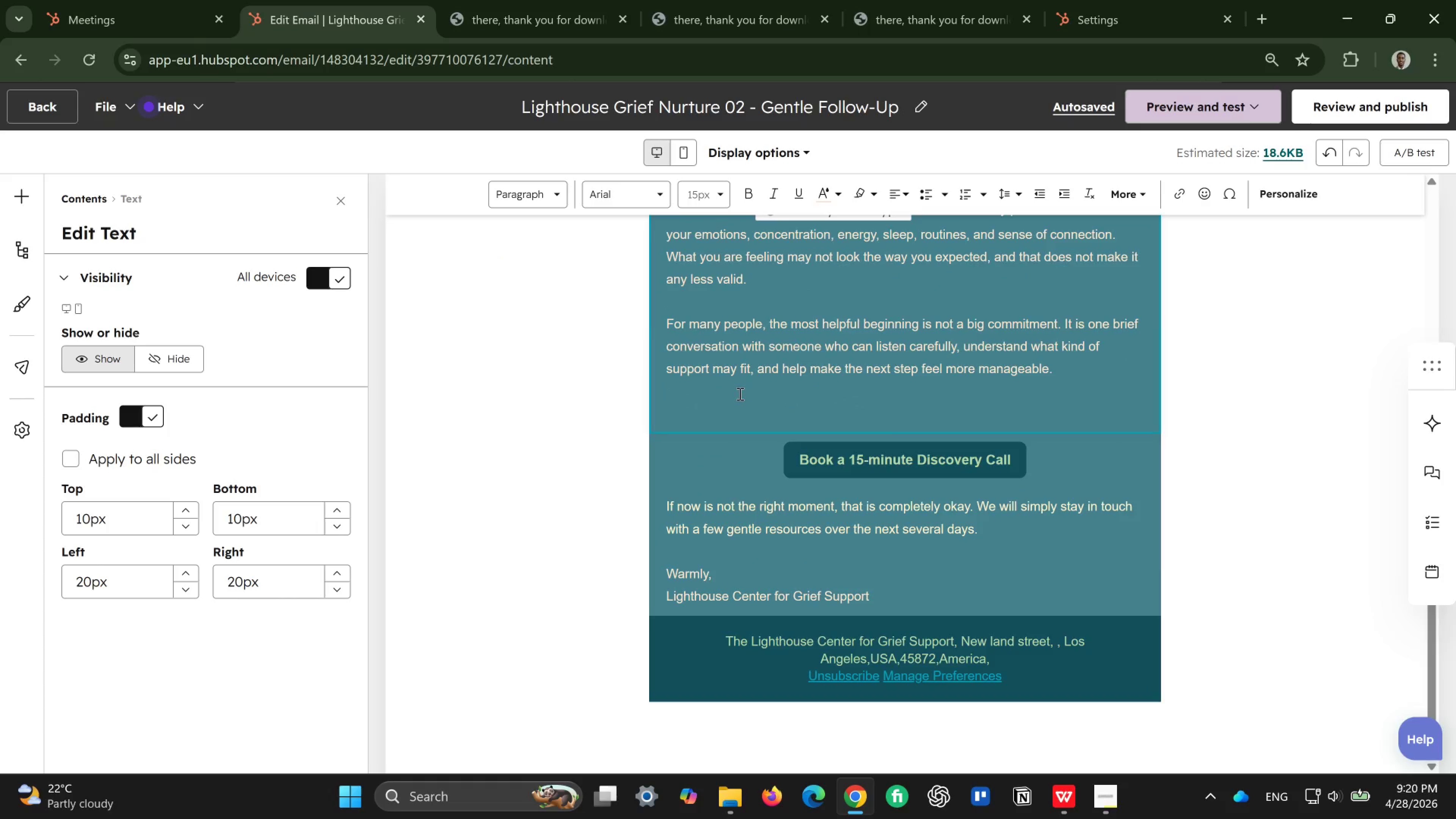 
key(Enter)
 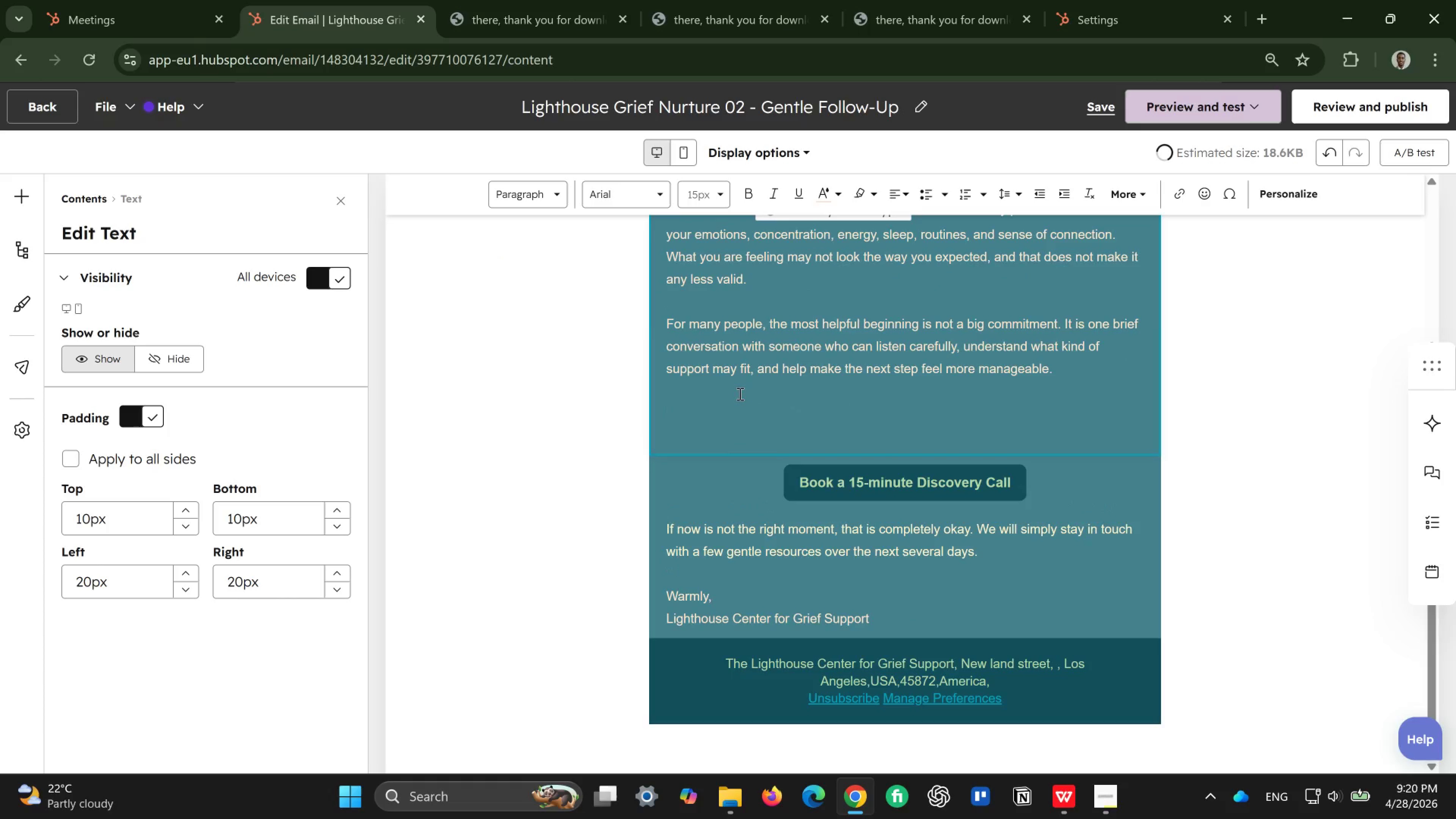 
type(If that would be hepful )
key(Backspace)
key(Backspace)
key(Backspace)
key(Backspace)
key(Backspace)
type(lp )
key(Backspace)
type(fl)
key(Backspace)
type(ul for you )
 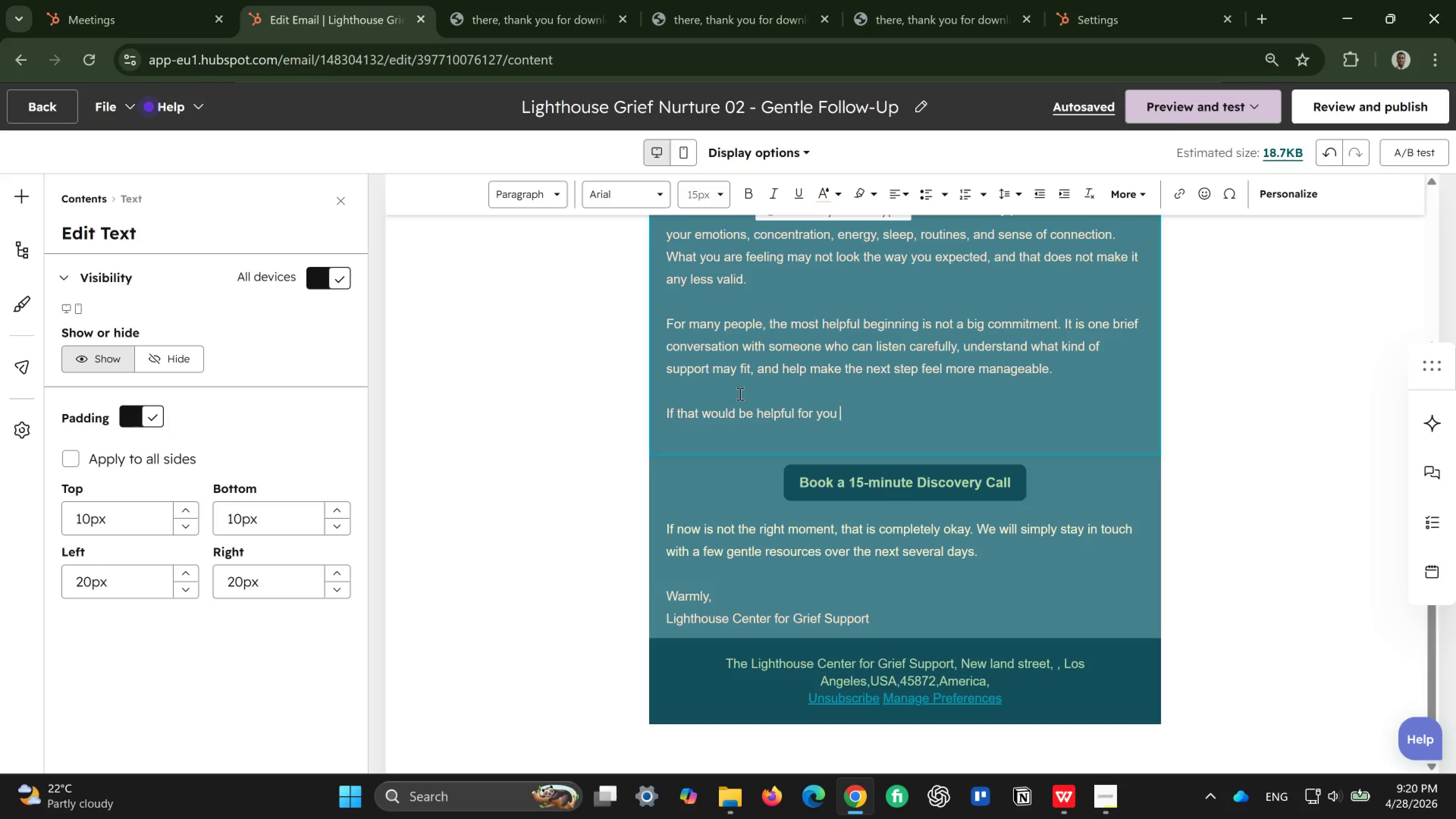 
wait(5.84)
 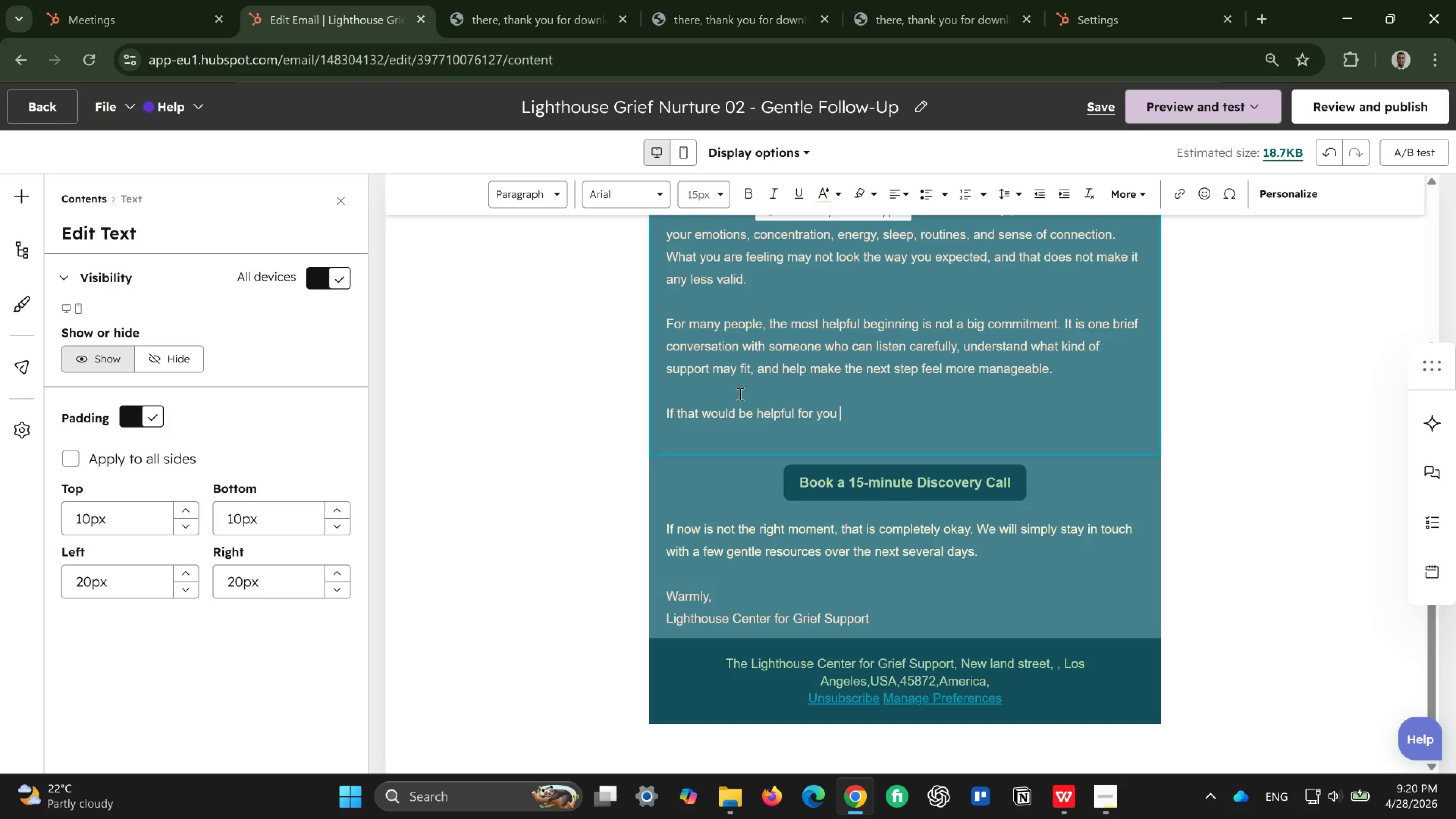 
key(Backspace)
type(, we invite u)
key(Backspace)
type(you to scj)
key(Backspace)
type(hedi)
key(Backspace)
type(ule a short )
 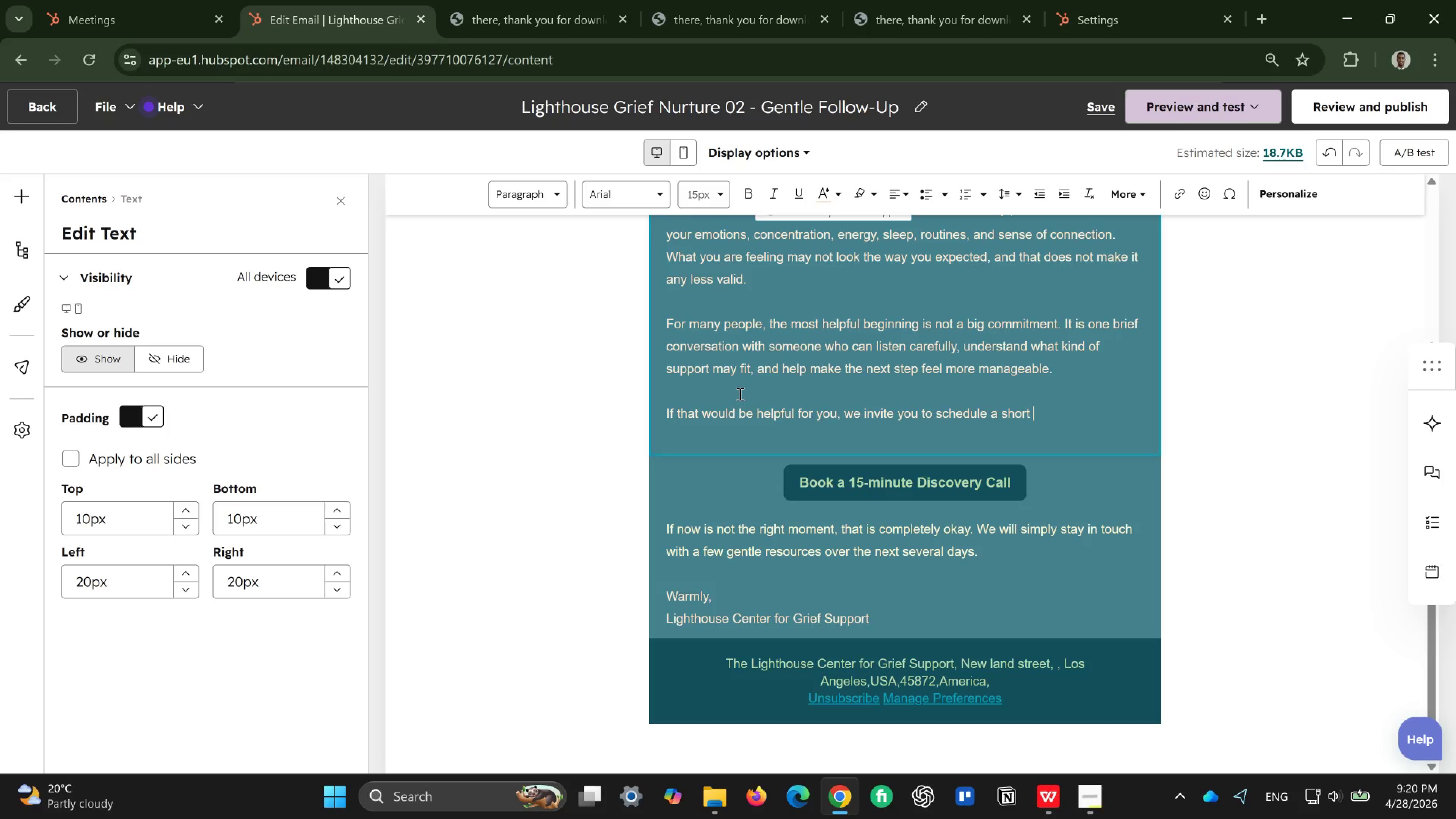 
type(discovr)
key(Backspace)
type(ery call.)
 